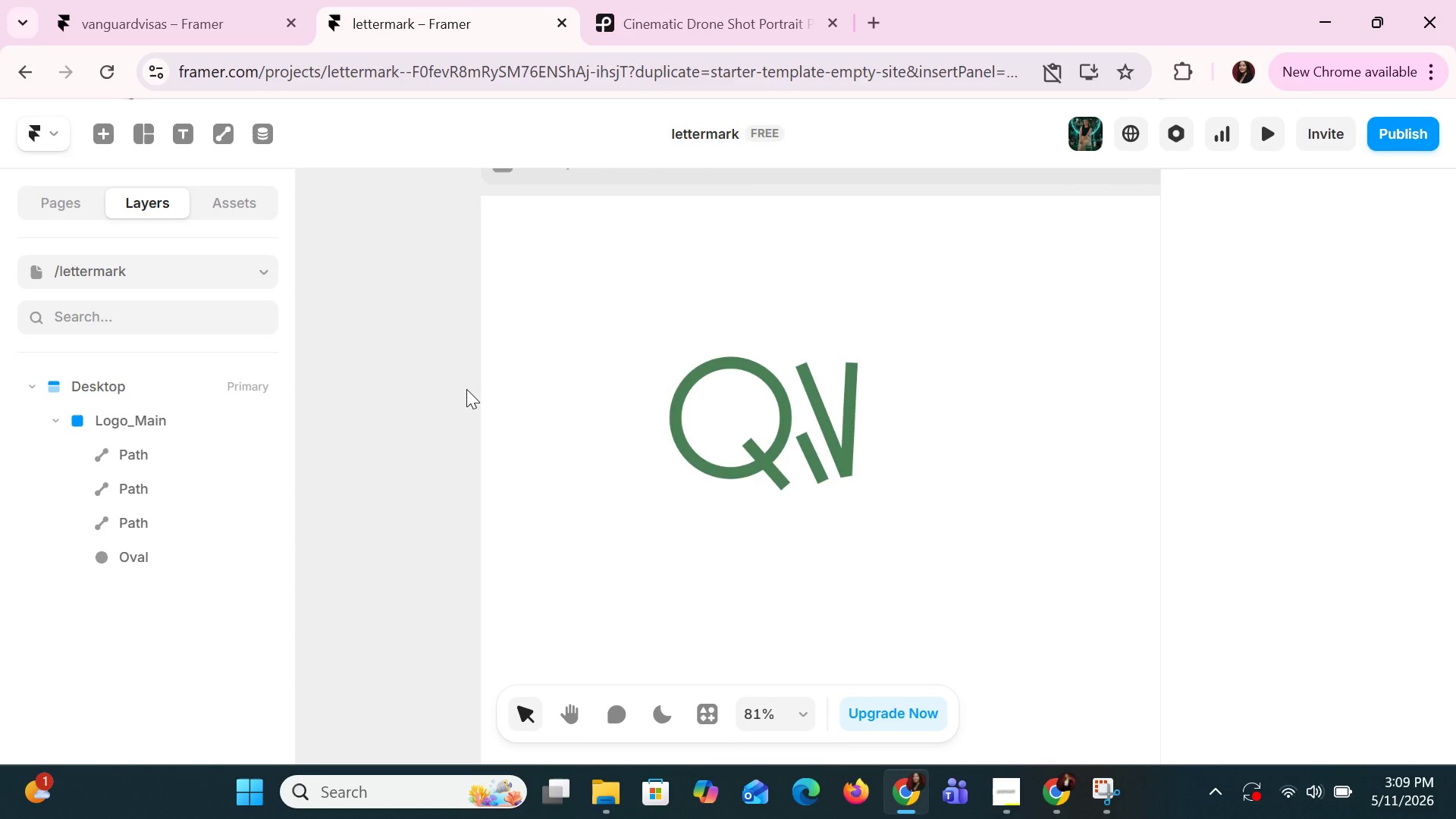 
left_click([136, 526])
 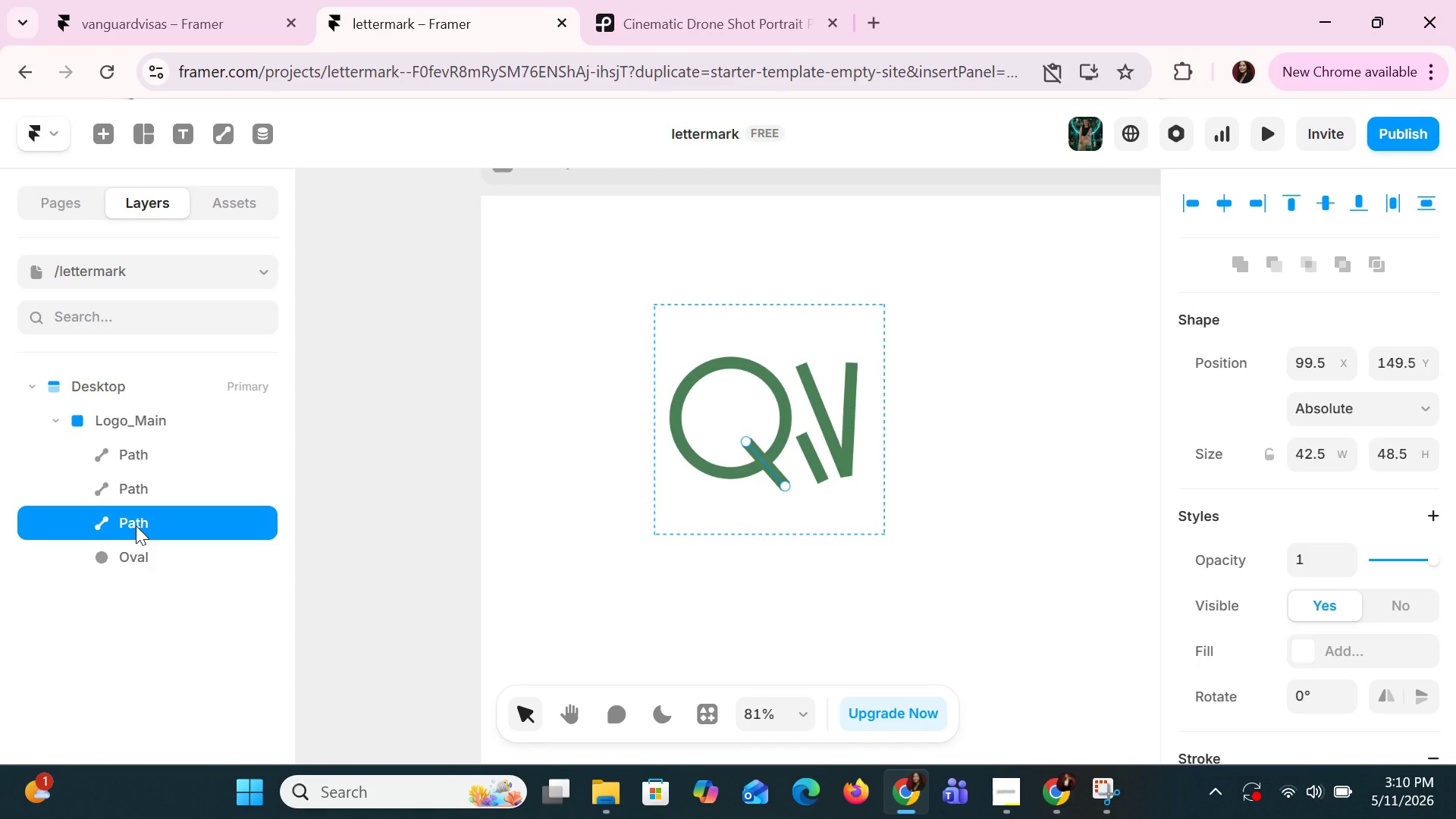 
hold_key(key=ArrowUp, duration=0.81)
 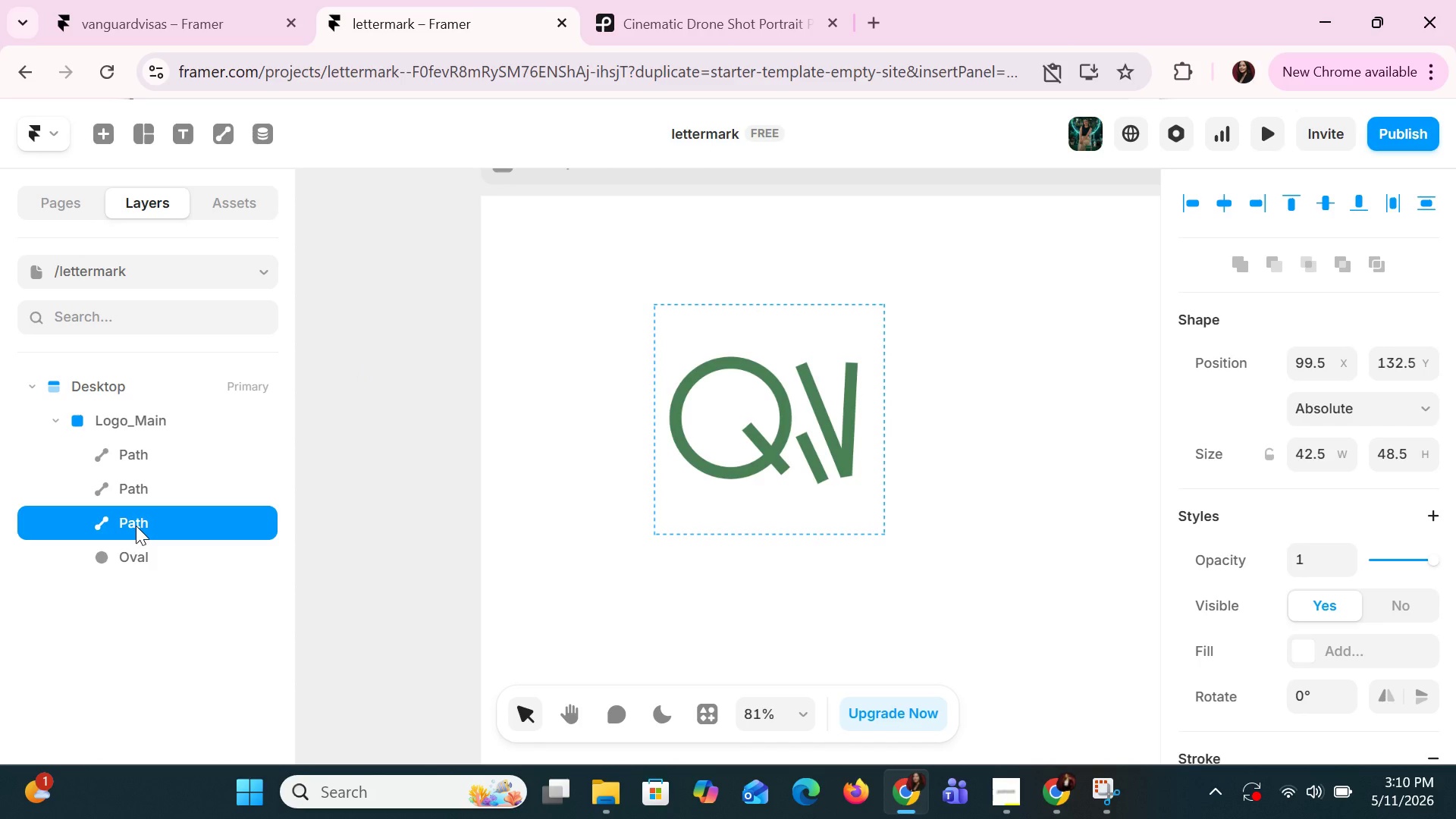 
hold_key(key=ArrowLeft, duration=0.5)
 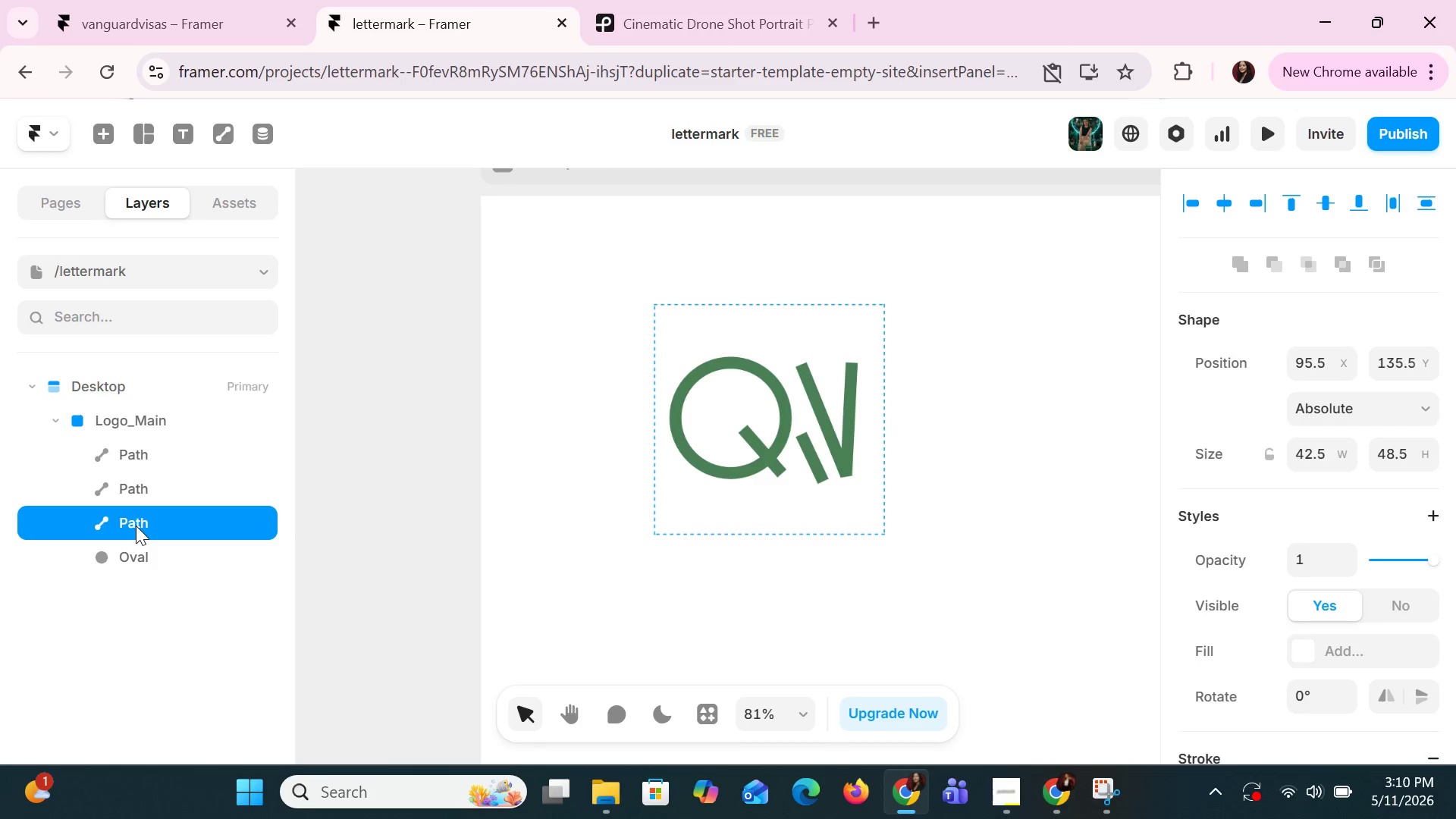 
hold_key(key=ArrowLeft, duration=1.51)
 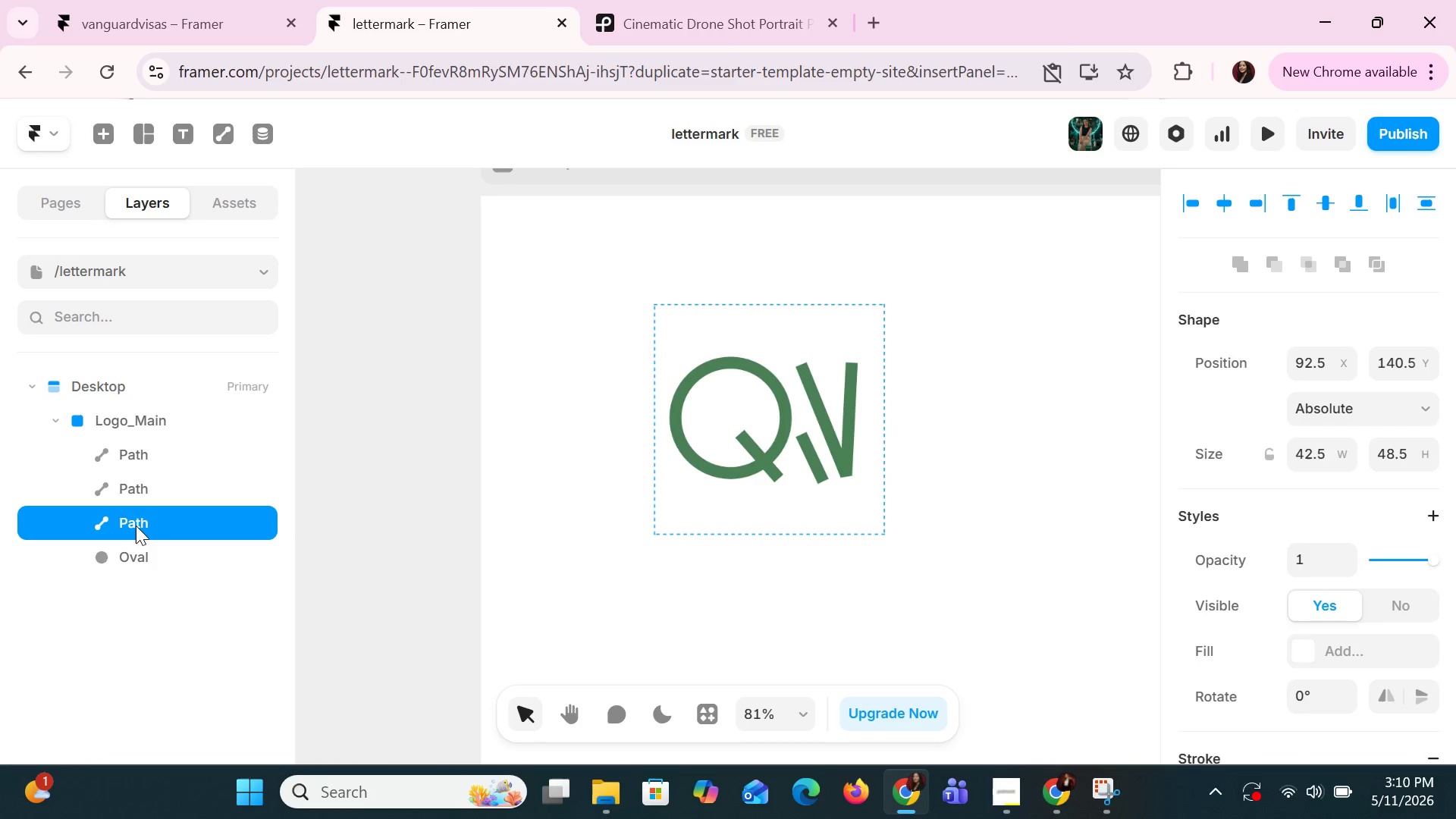 
key(ArrowDown)
 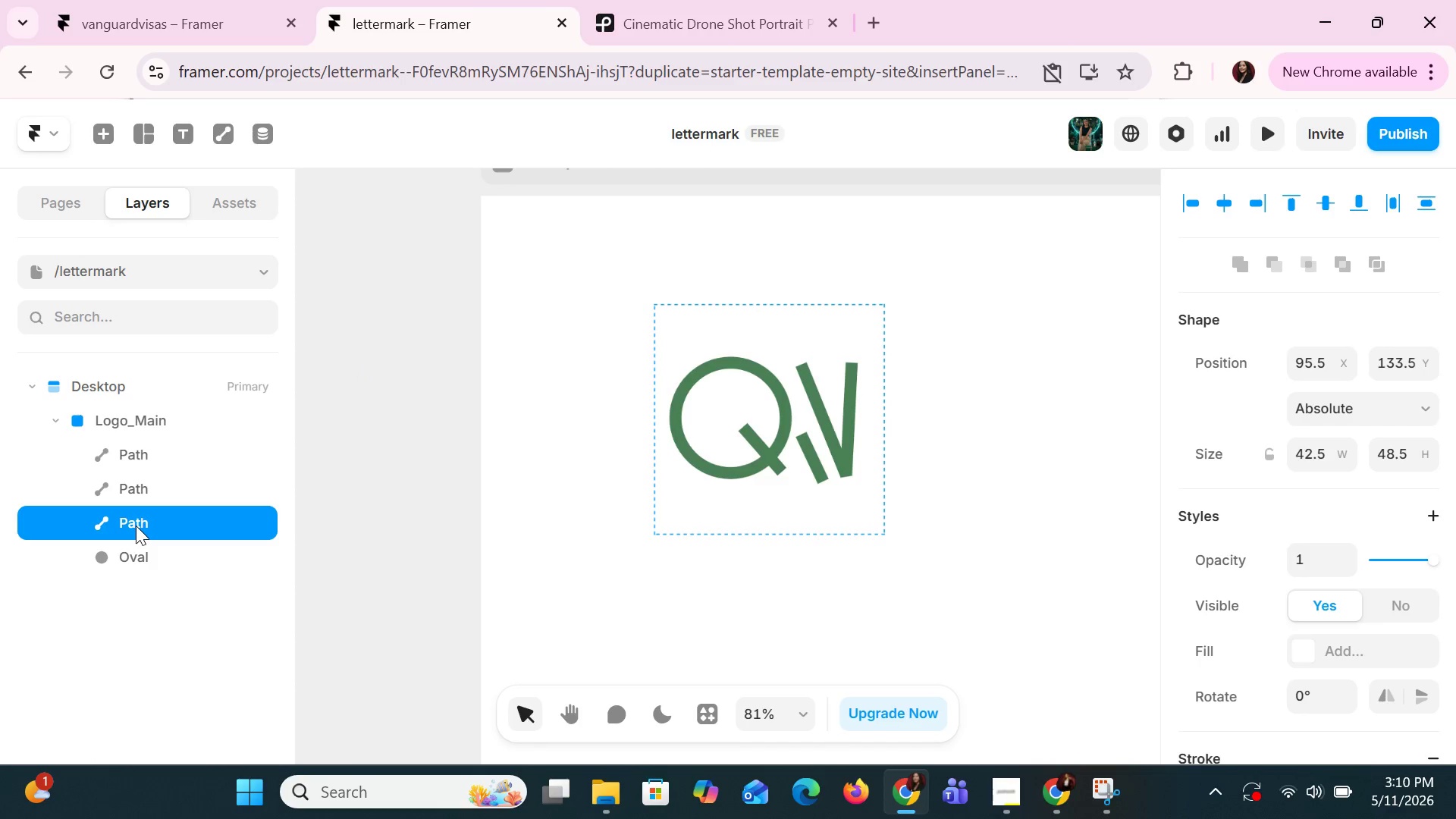 
key(ArrowDown)
 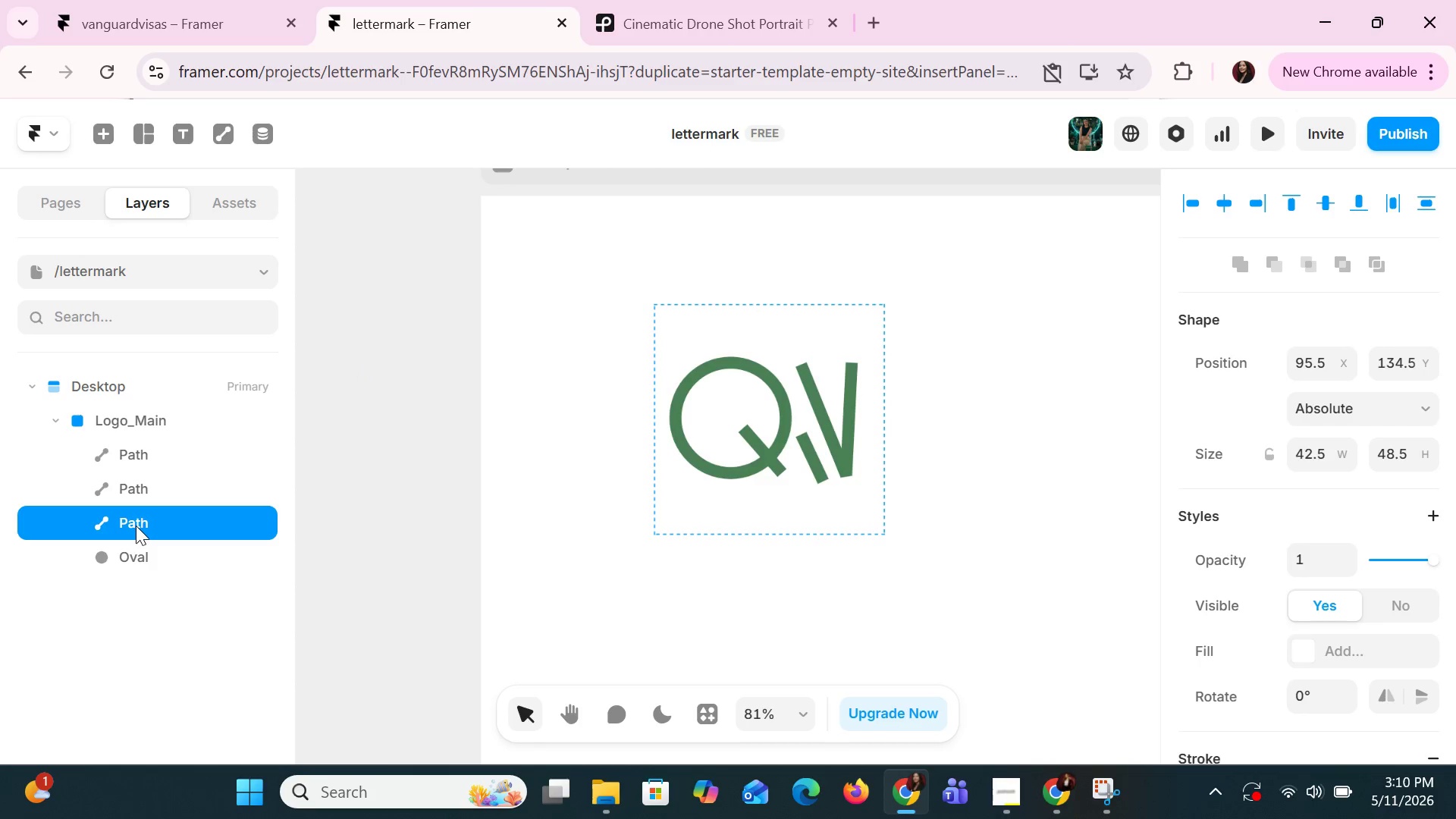 
key(ArrowDown)
 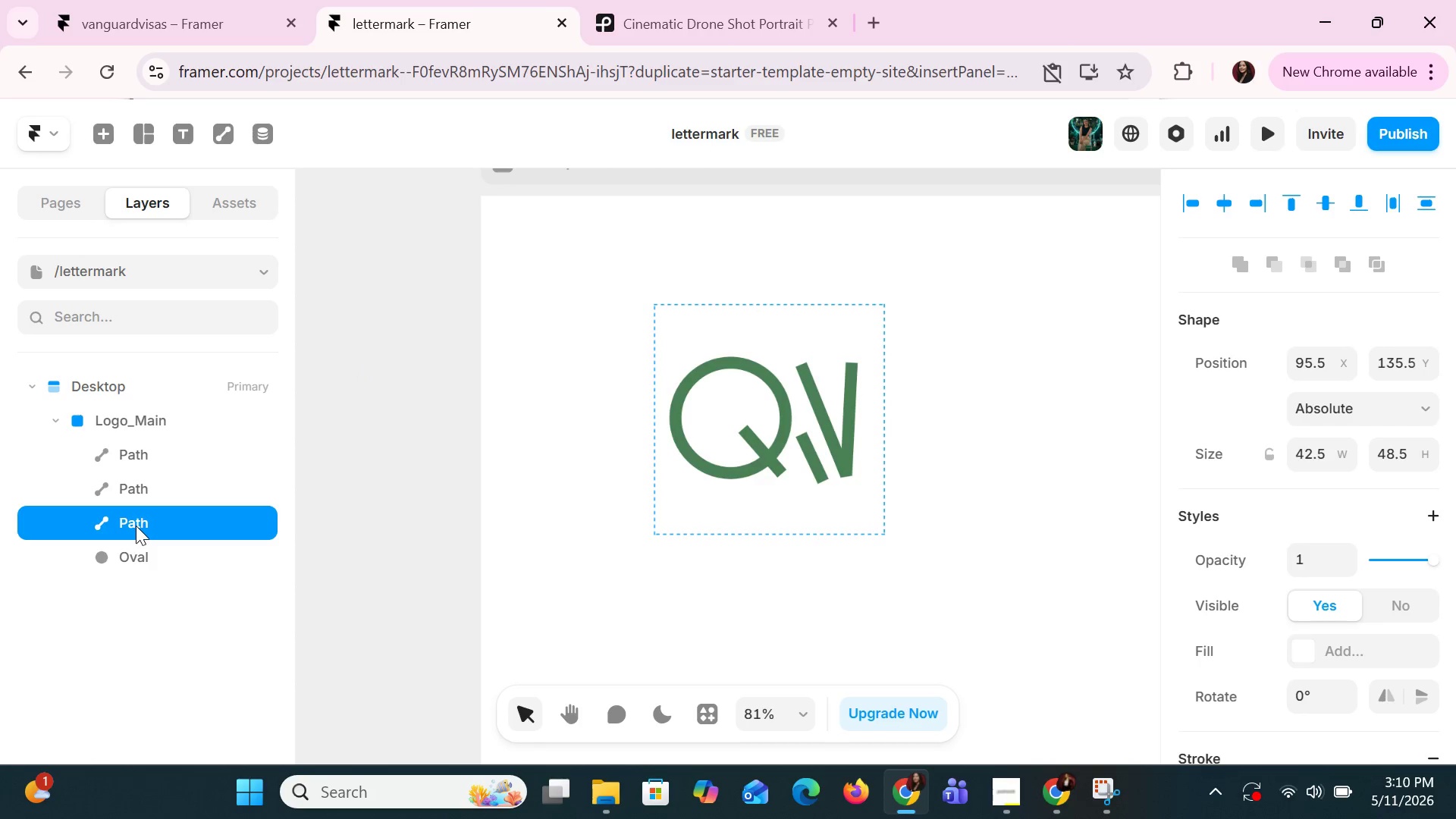 
key(ArrowDown)
 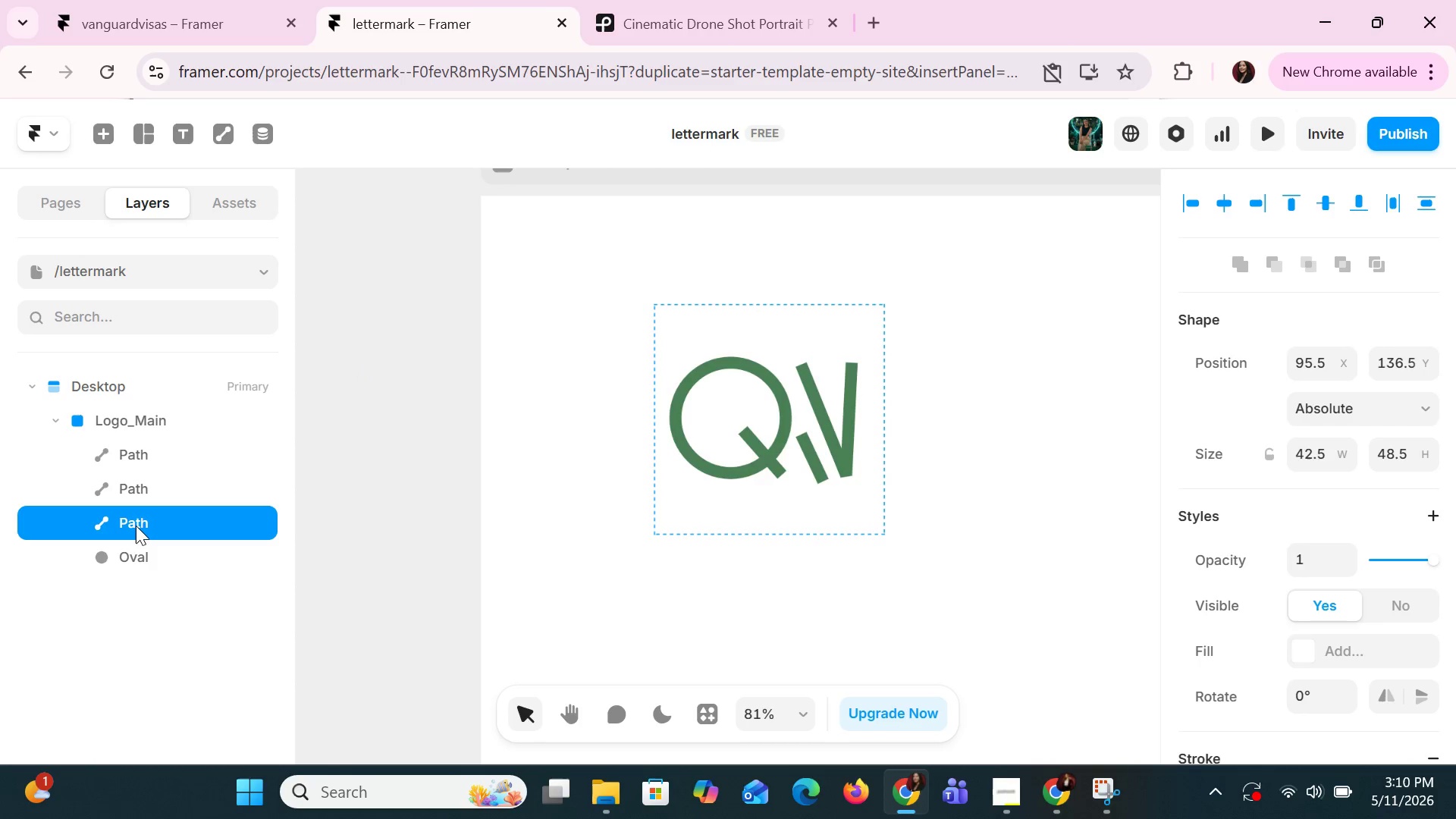 
key(ArrowDown)
 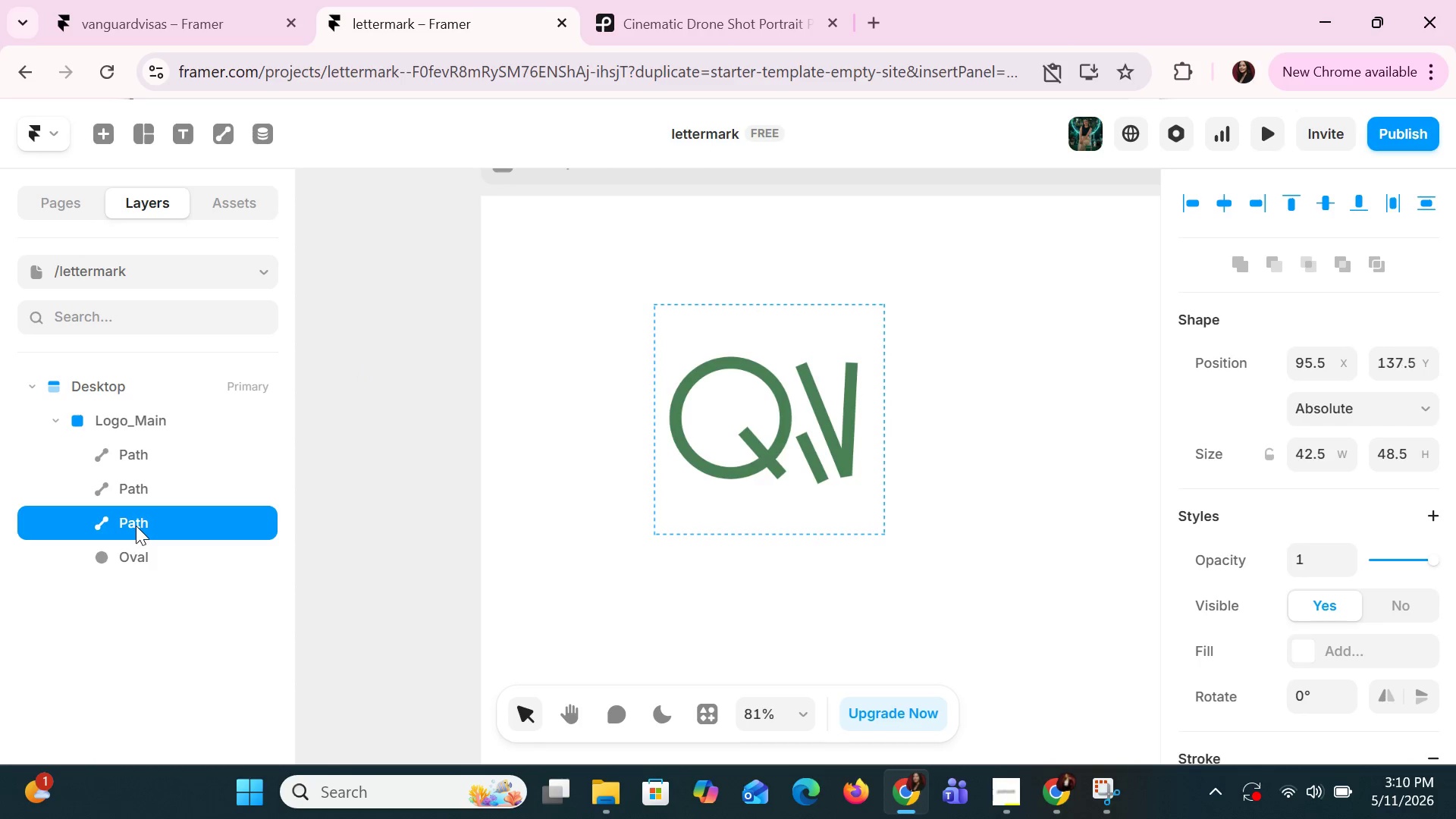 
key(ArrowDown)
 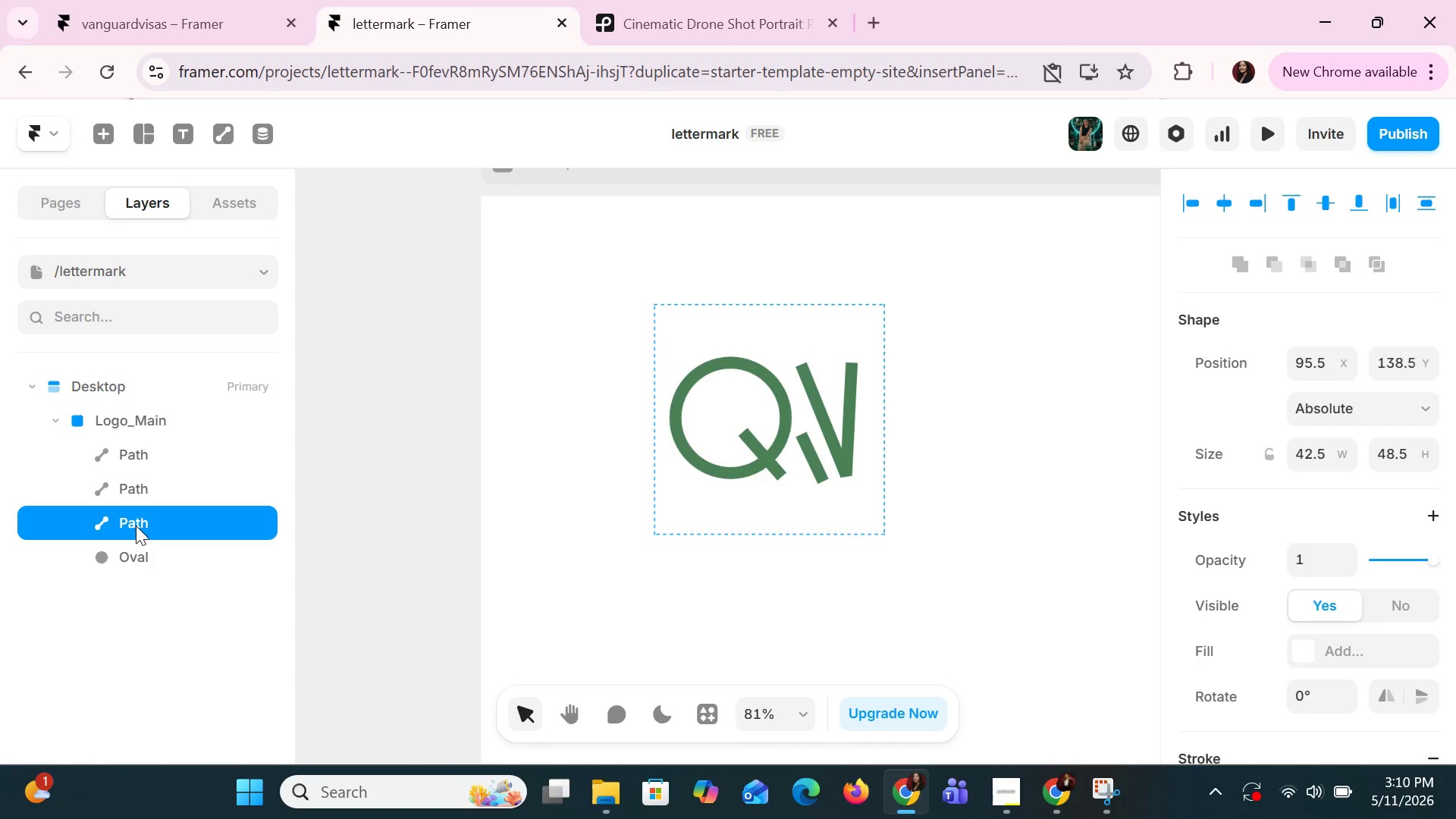 
key(ArrowDown)
 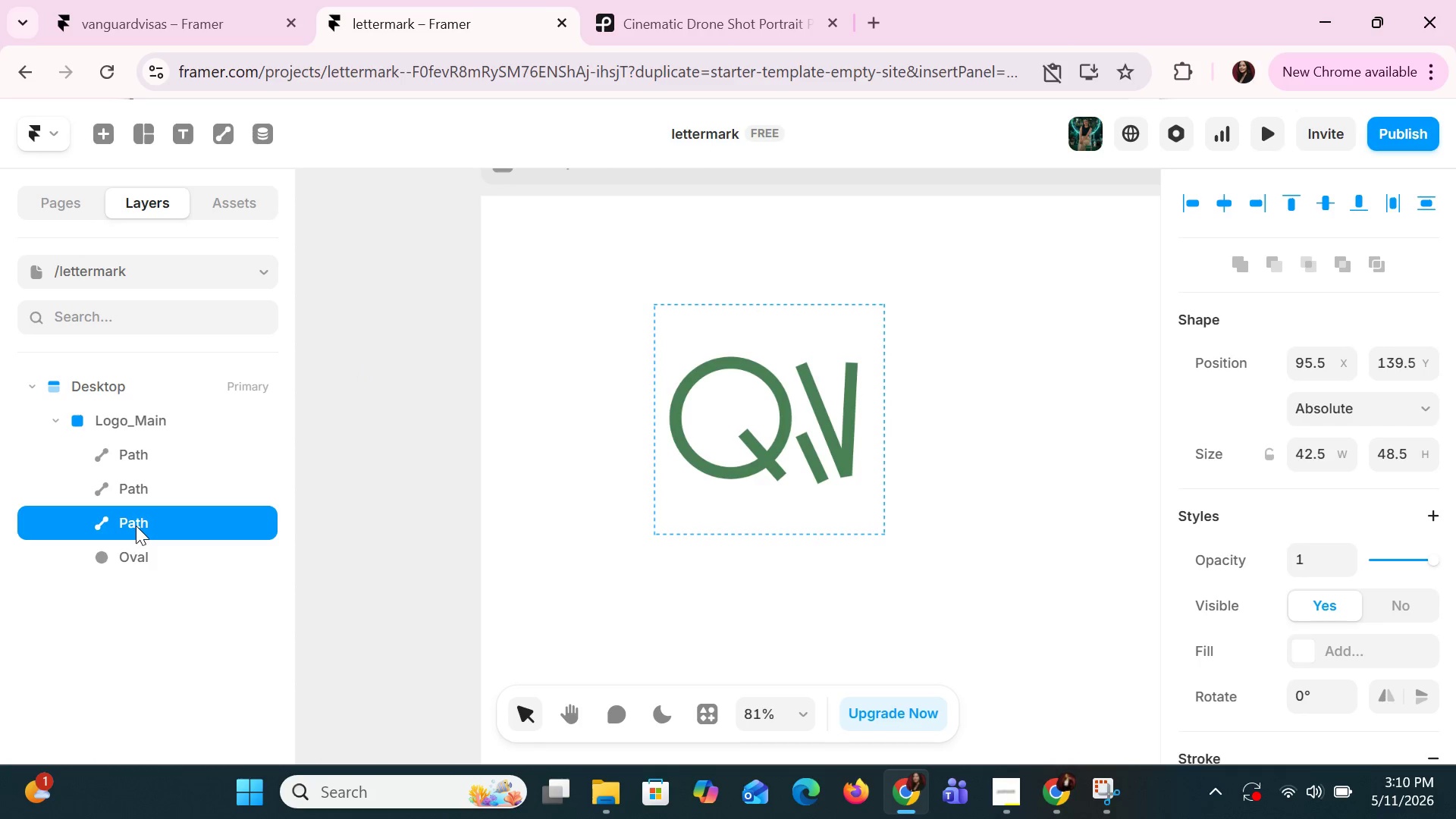 
key(ArrowDown)
 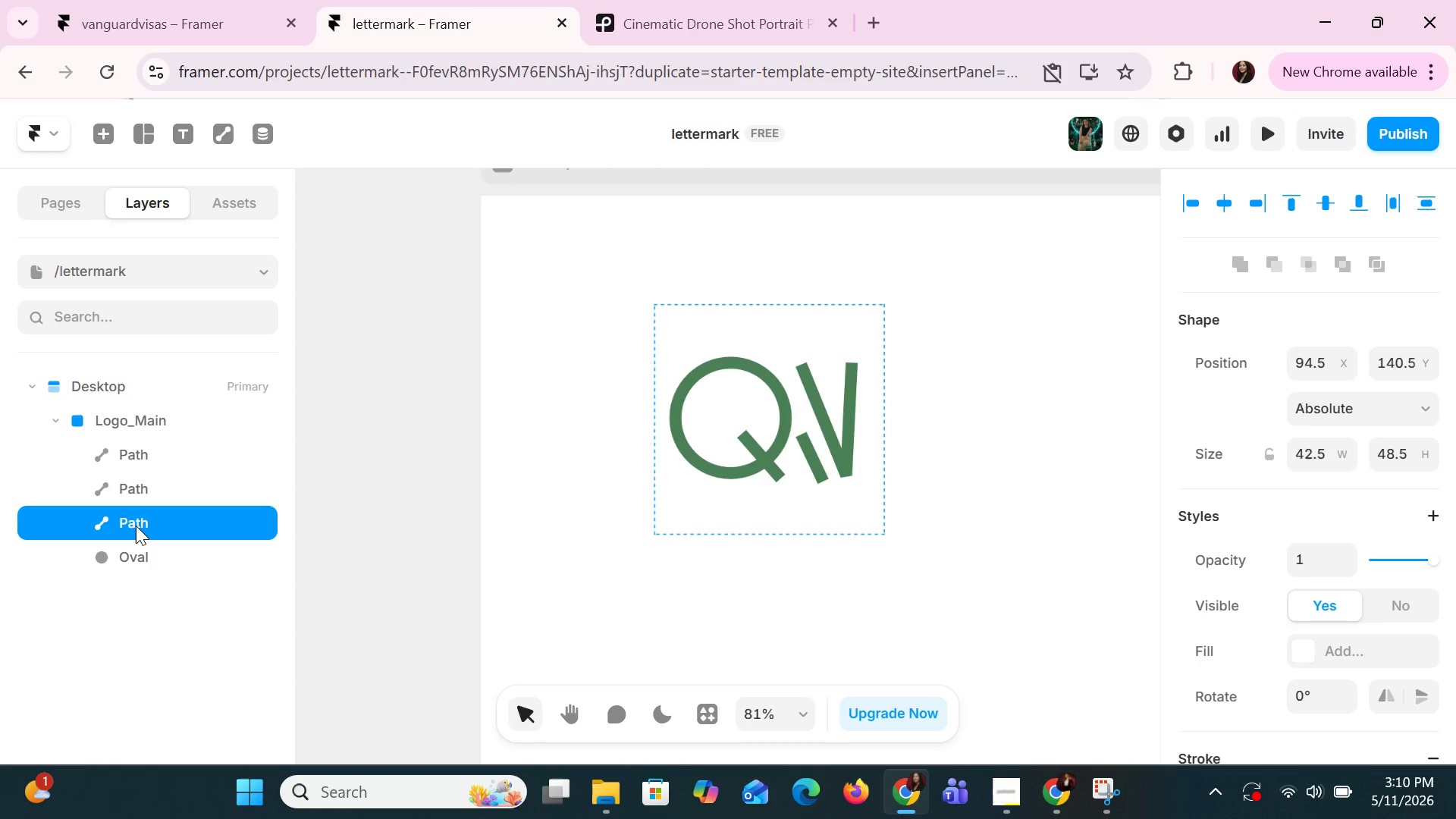 
key(ArrowLeft)
 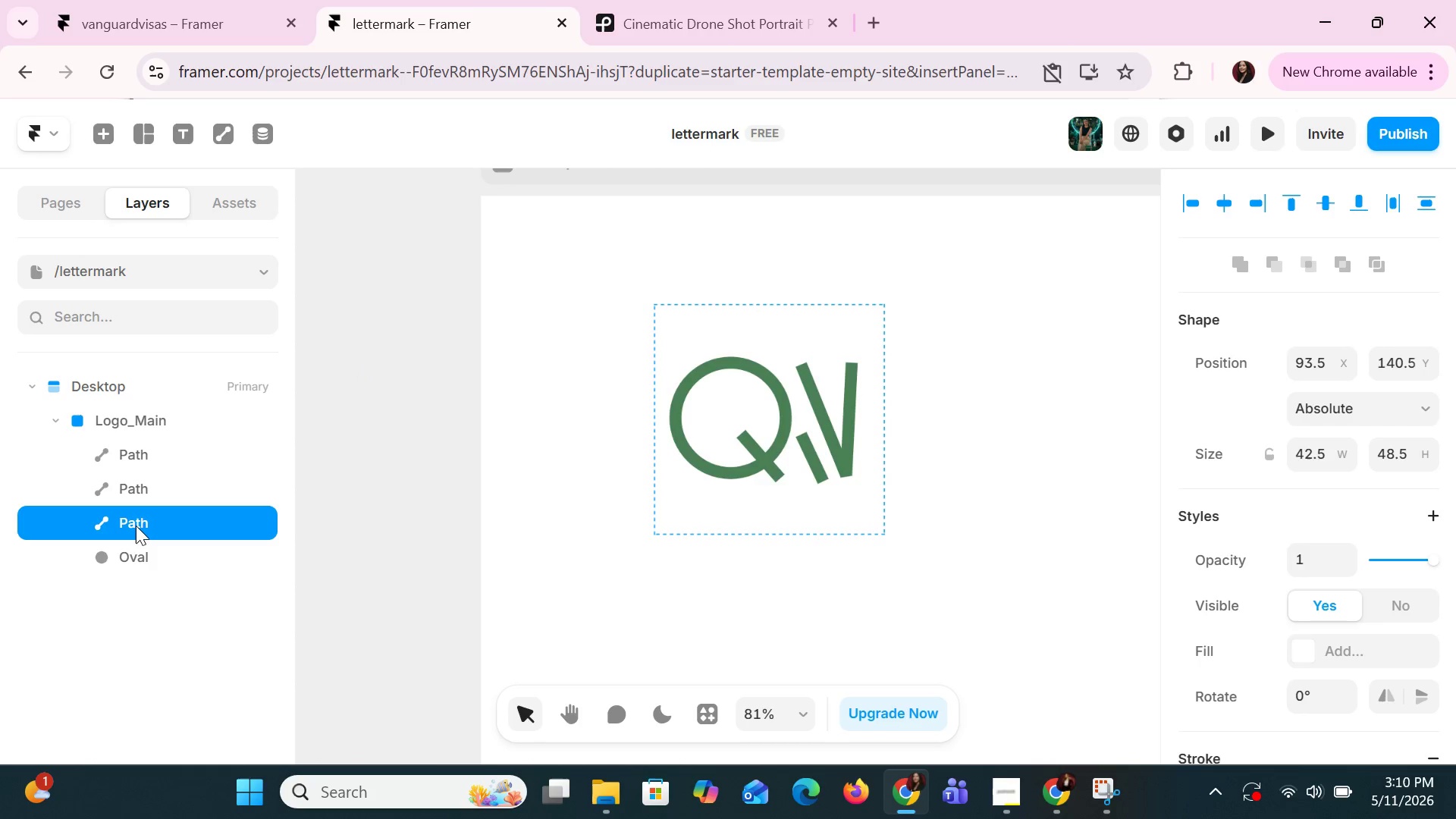 
key(ArrowLeft)
 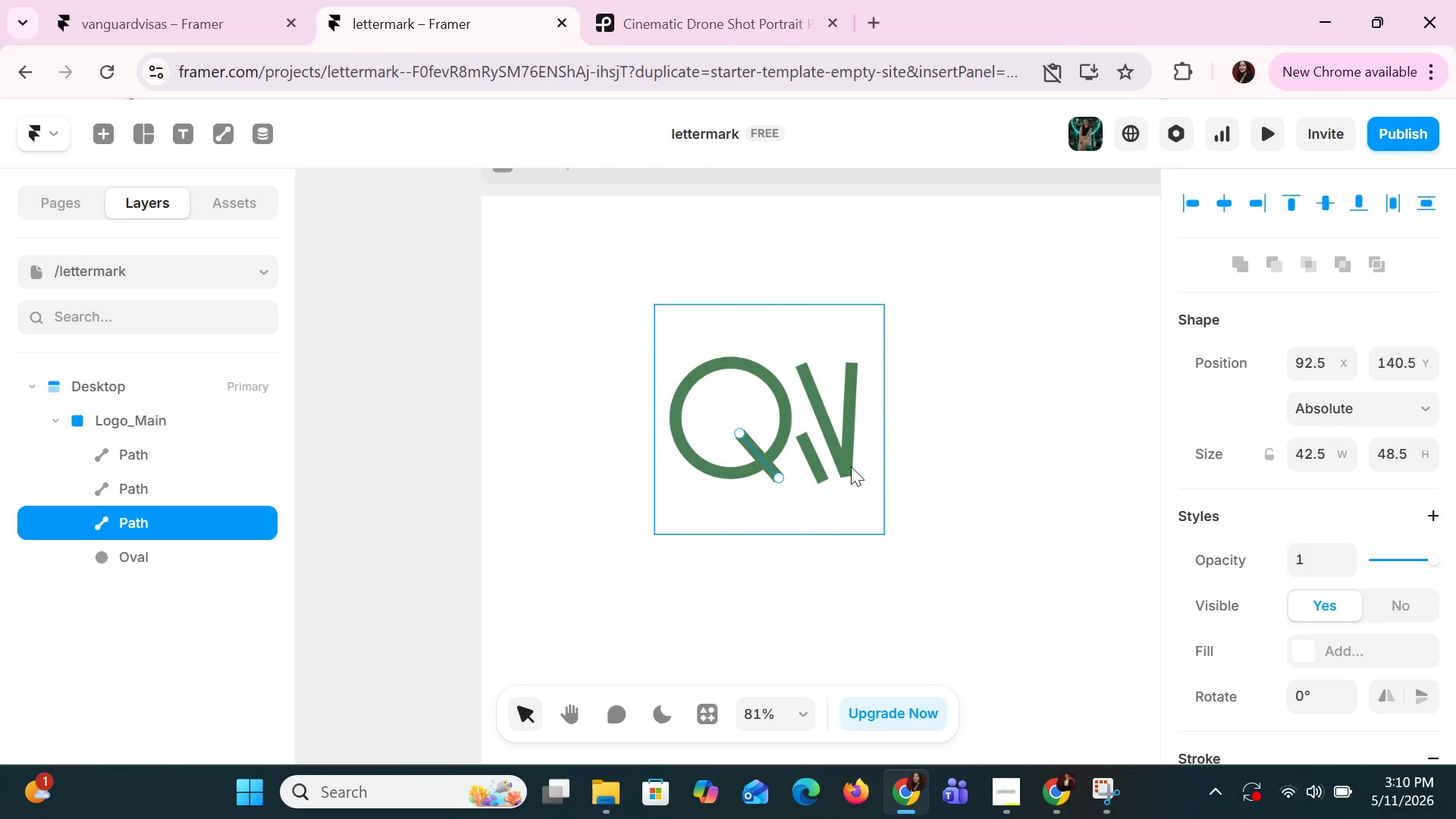 
left_click([848, 465])
 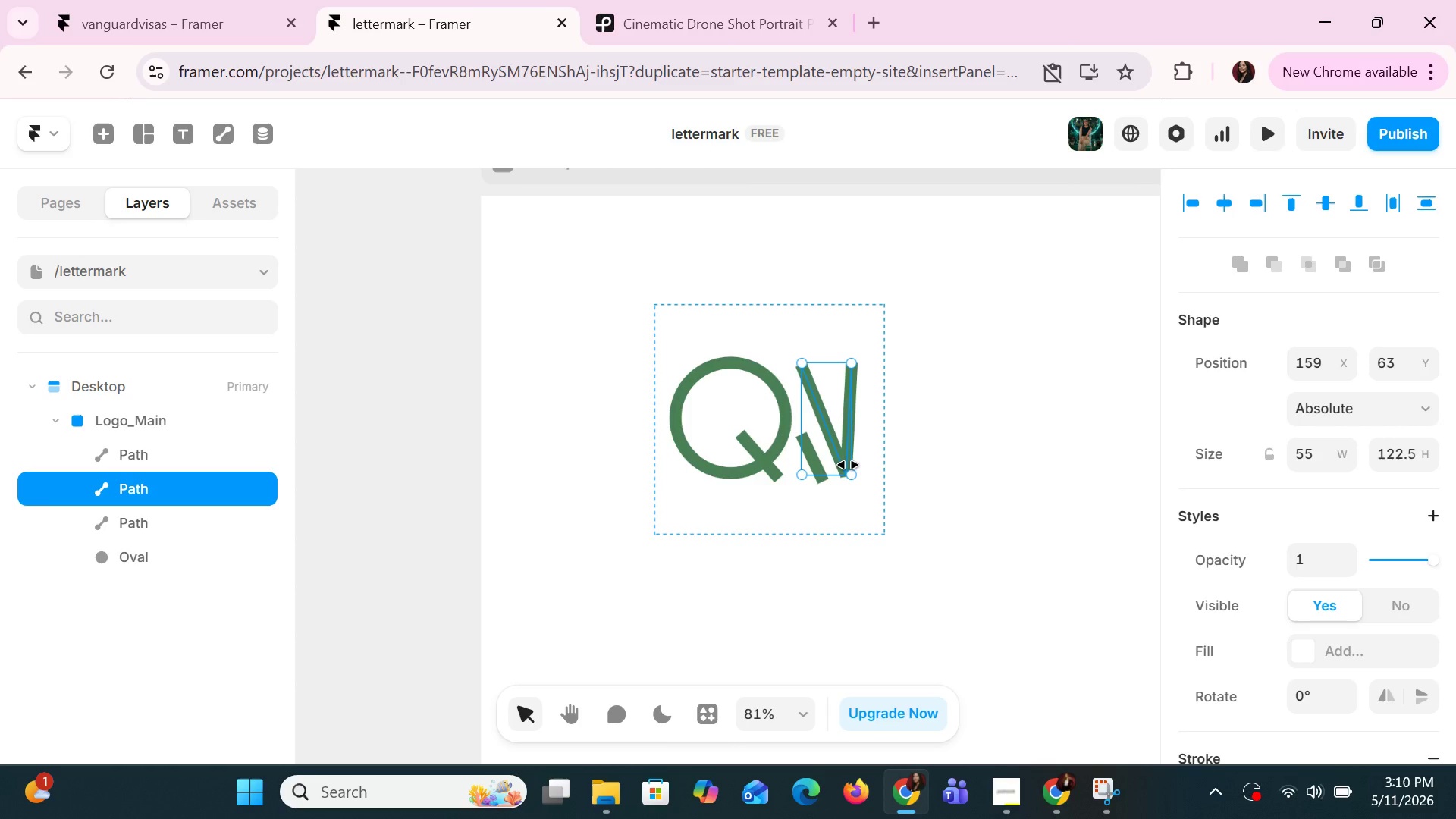 
key(Delete)
 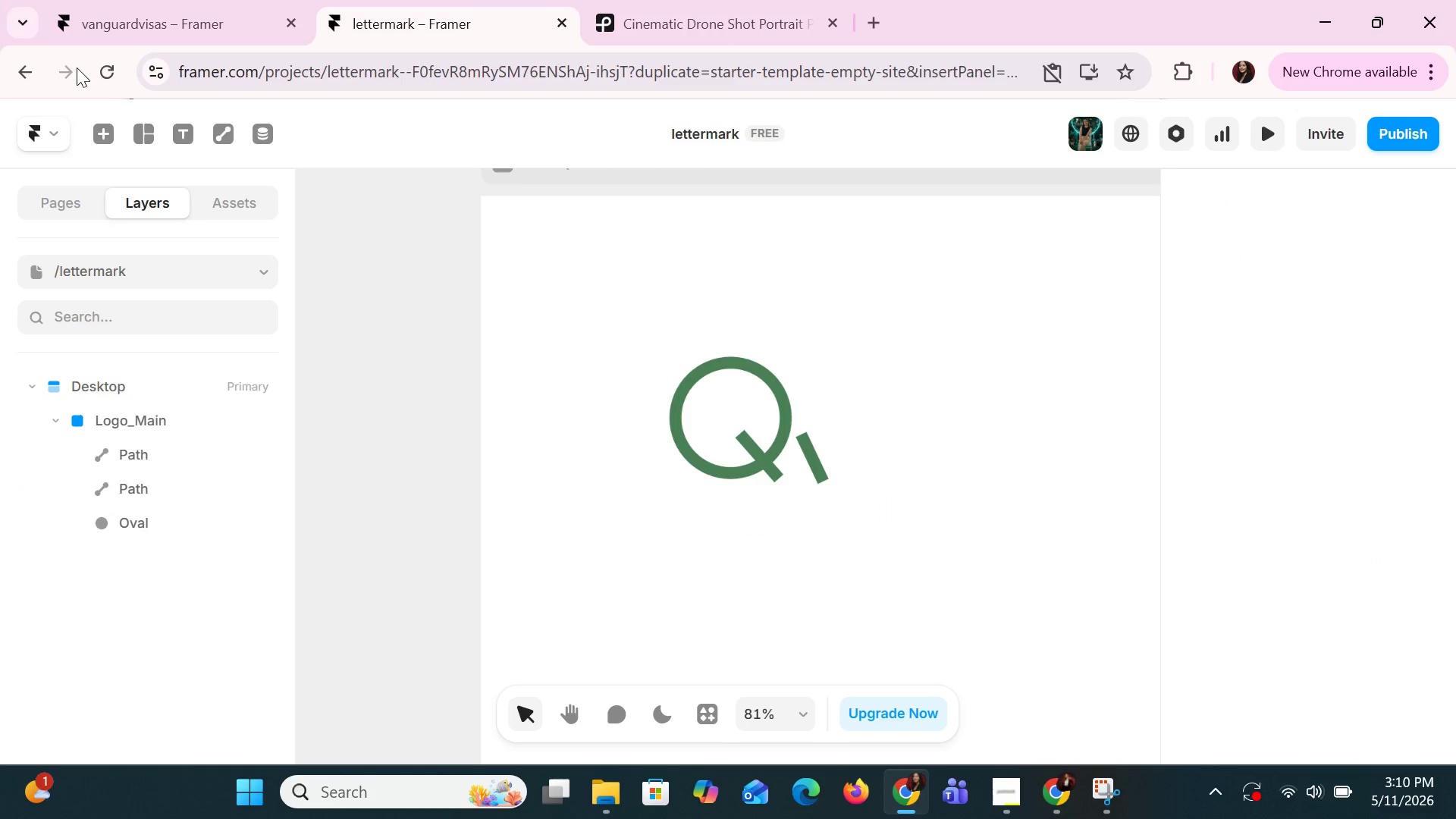 
left_click([213, 131])
 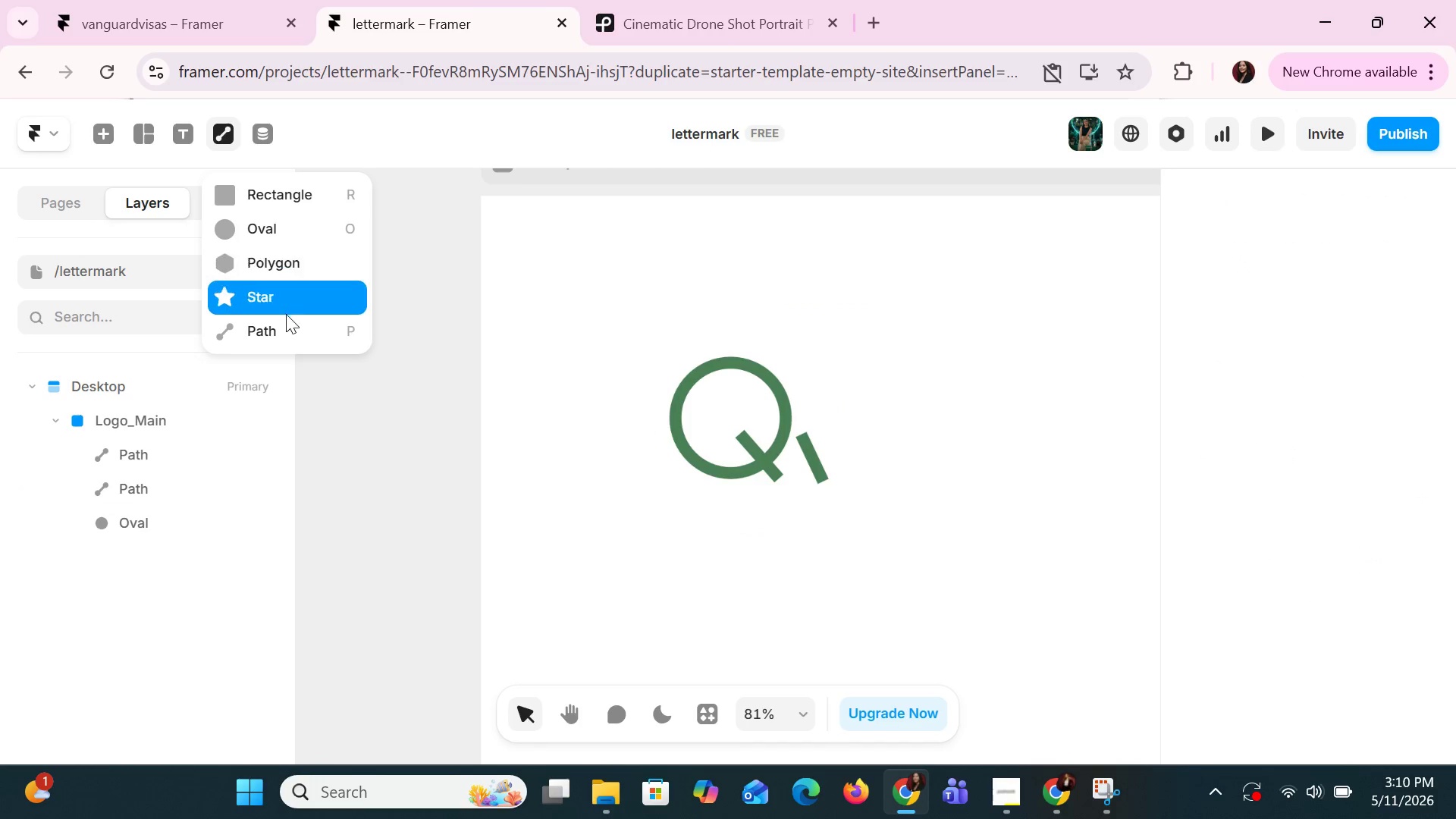 
left_click([287, 330])
 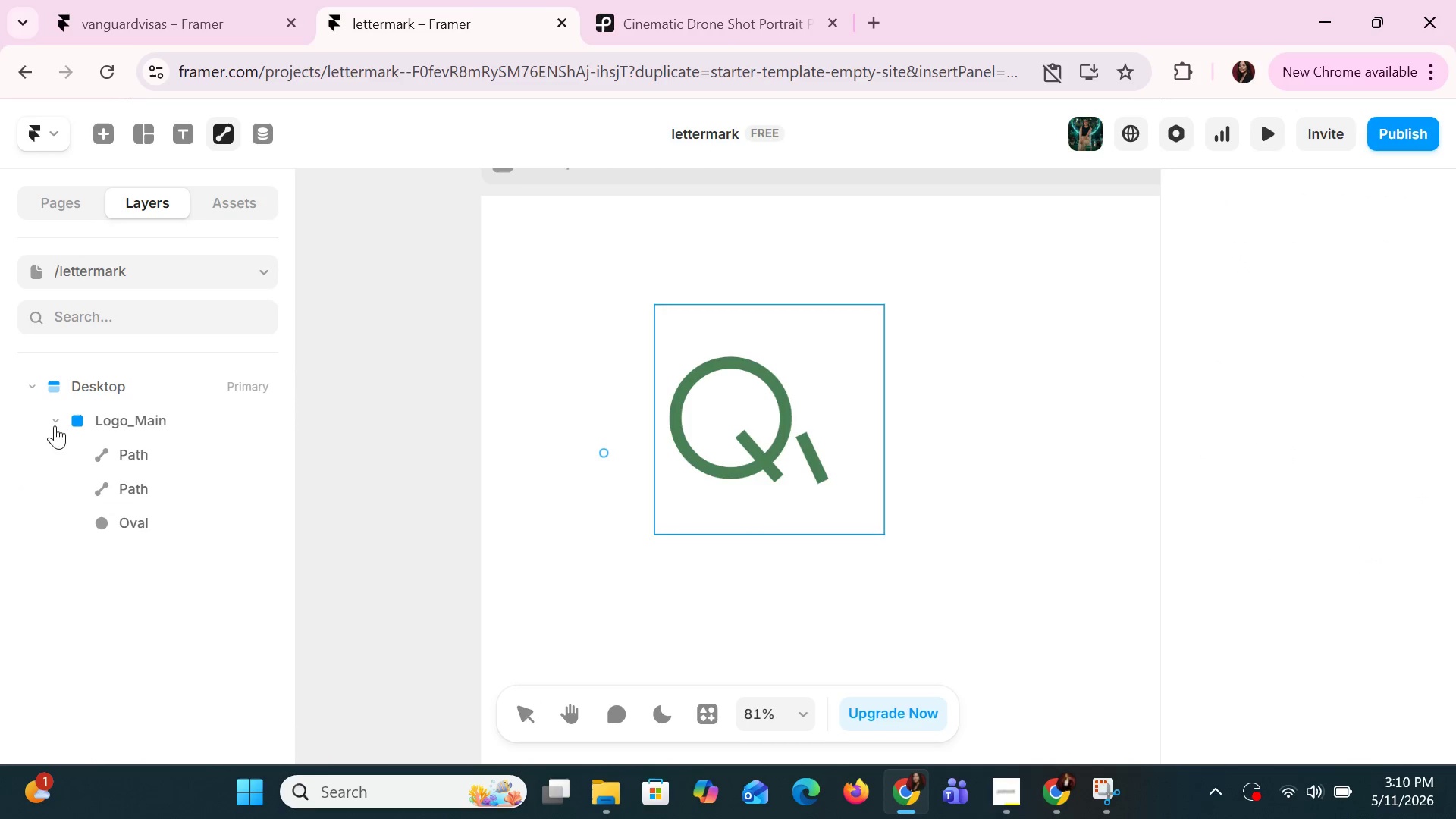 
left_click([108, 433])
 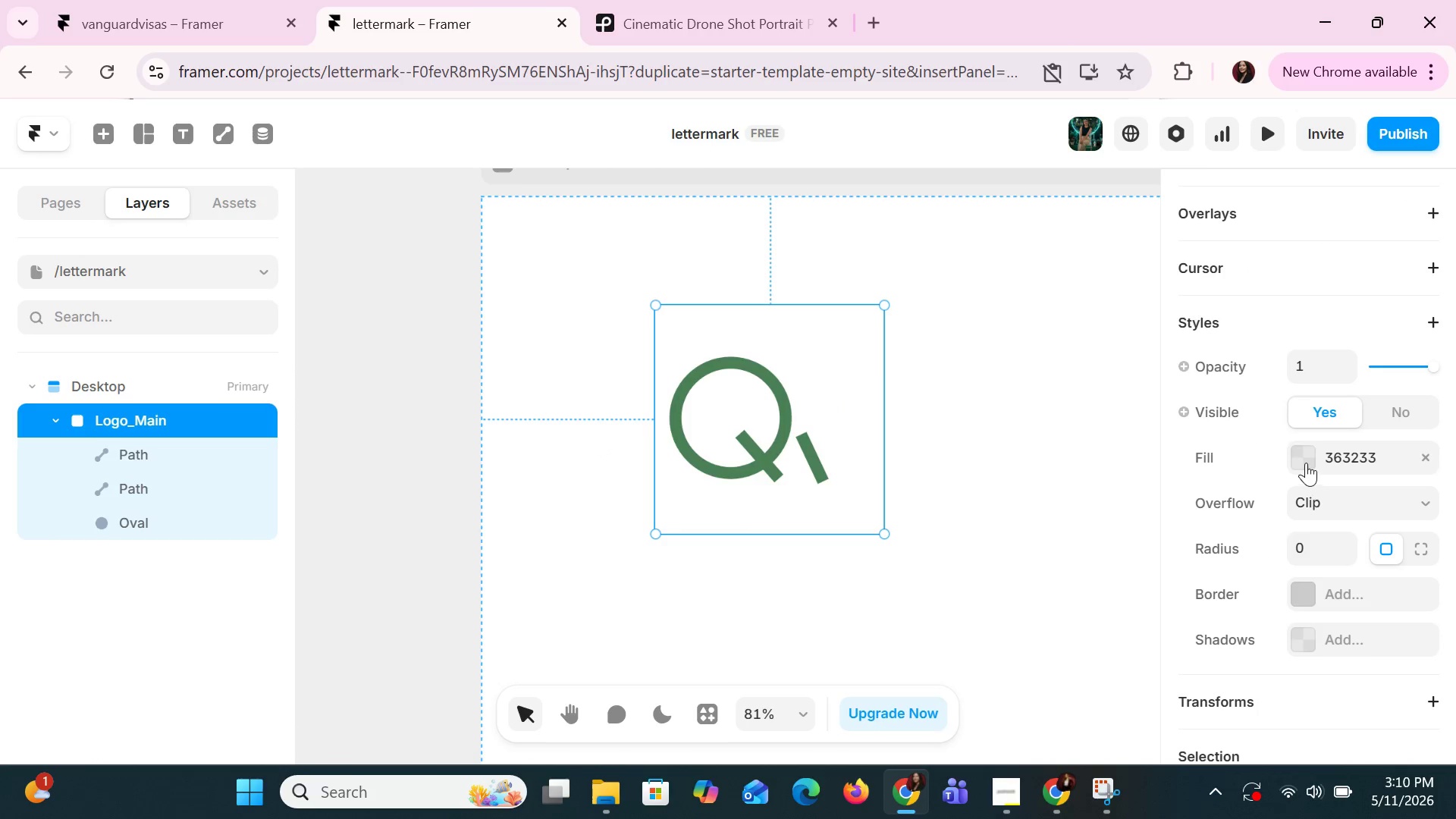 
left_click([1090, 466])
 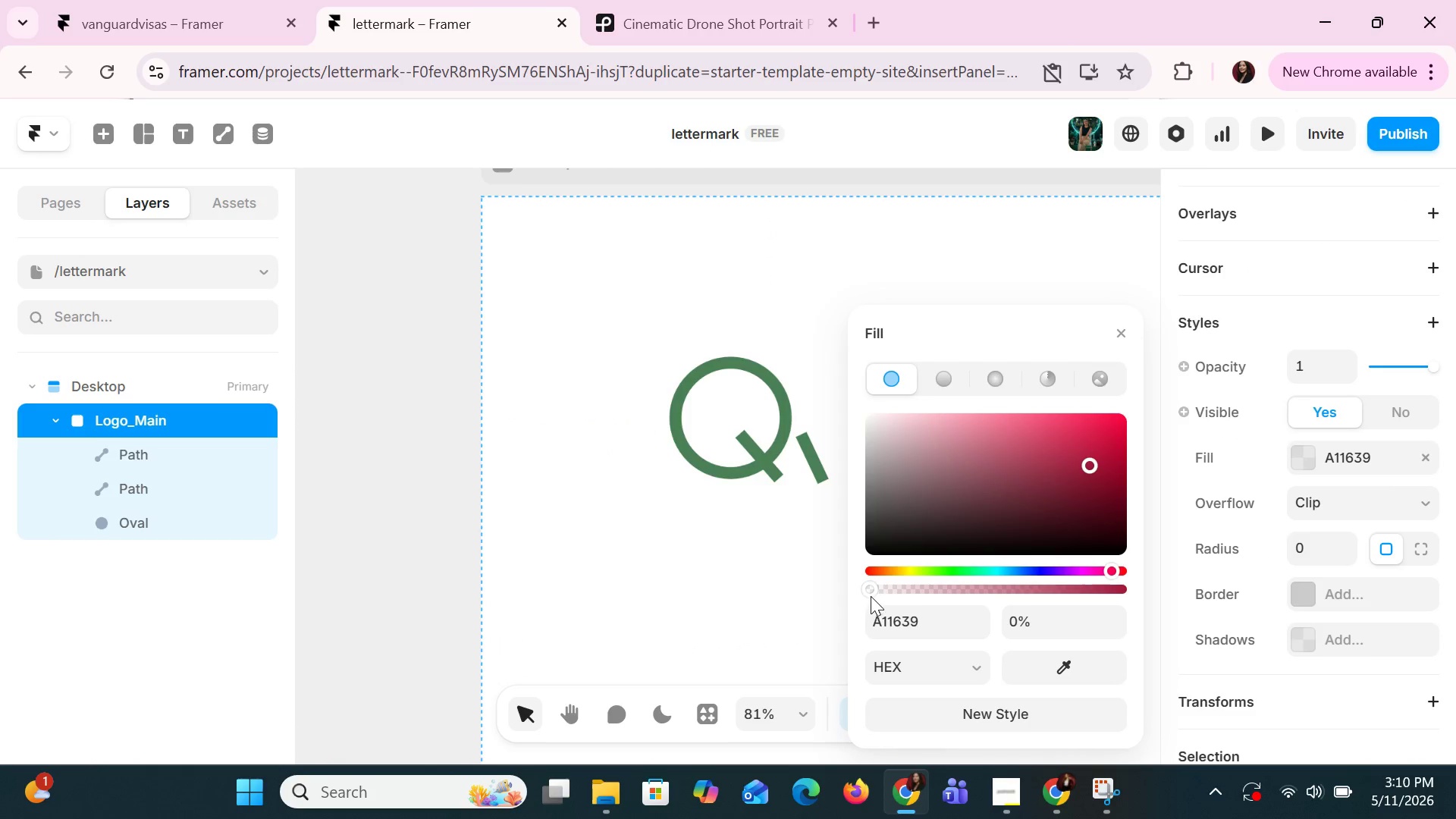 
left_click_drag(start_coordinate=[869, 592], to_coordinate=[1138, 595])
 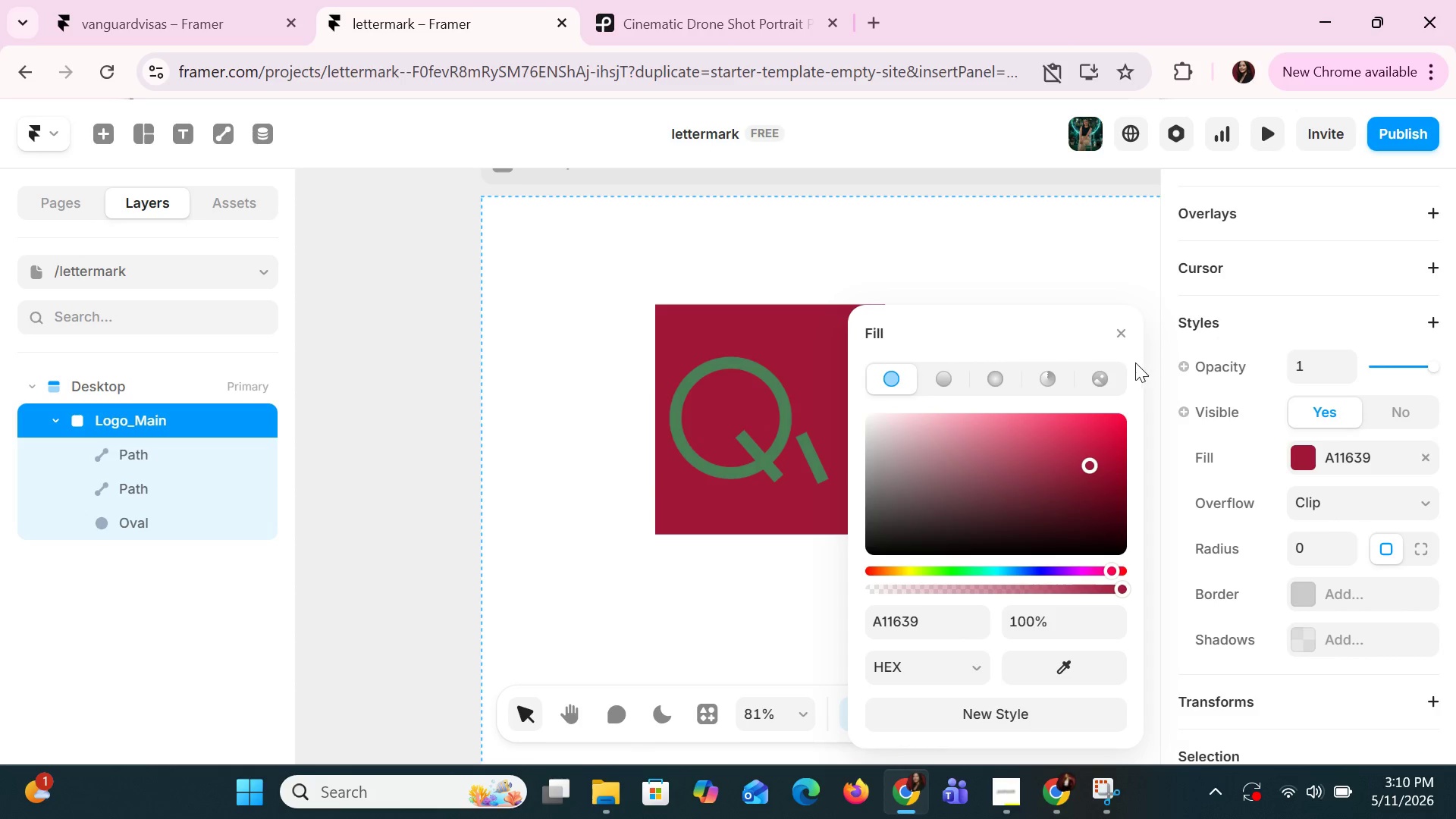 
left_click([1128, 344])
 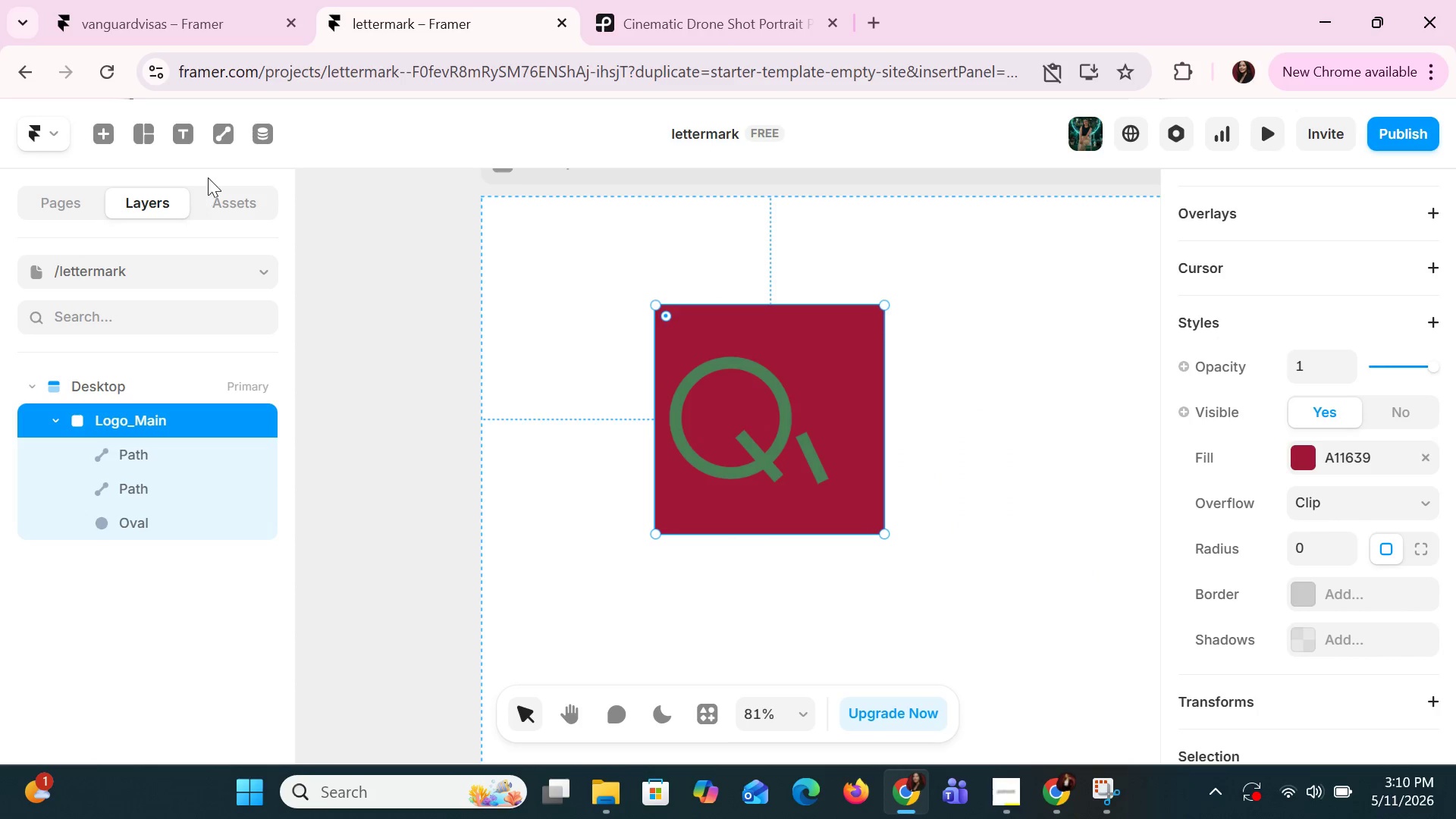 
left_click([222, 141])
 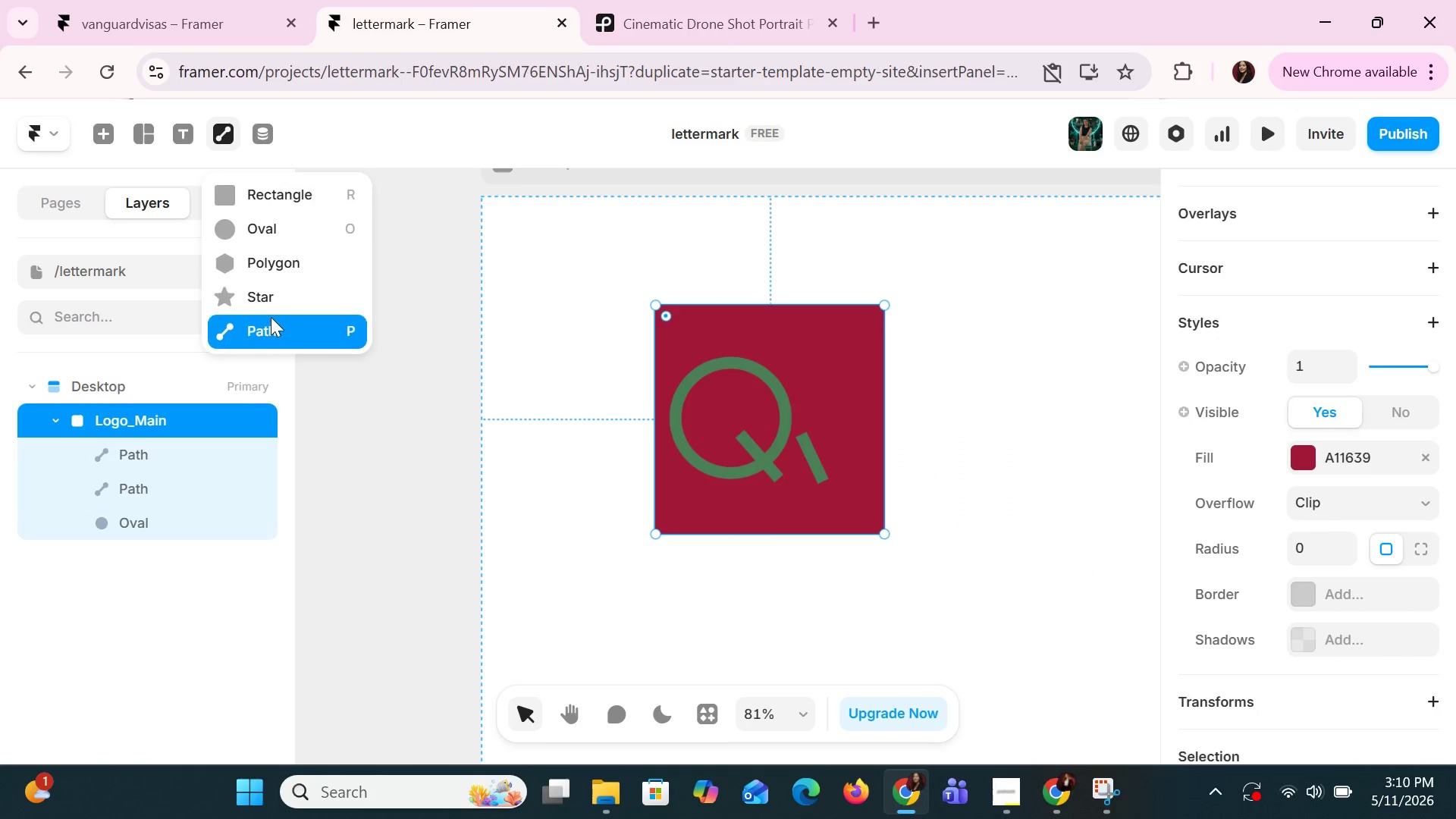 
left_click([271, 320])
 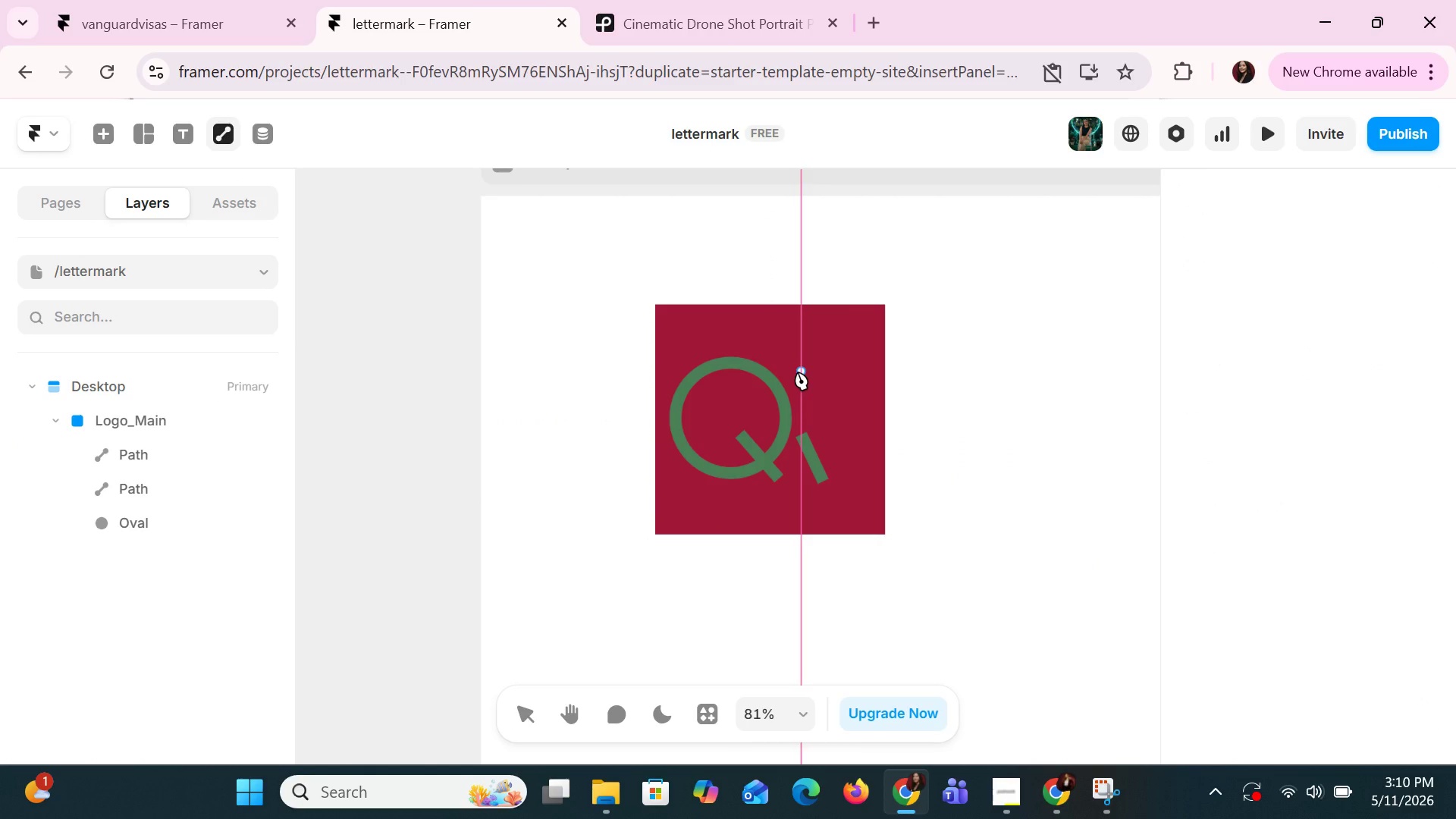 
left_click([798, 372])
 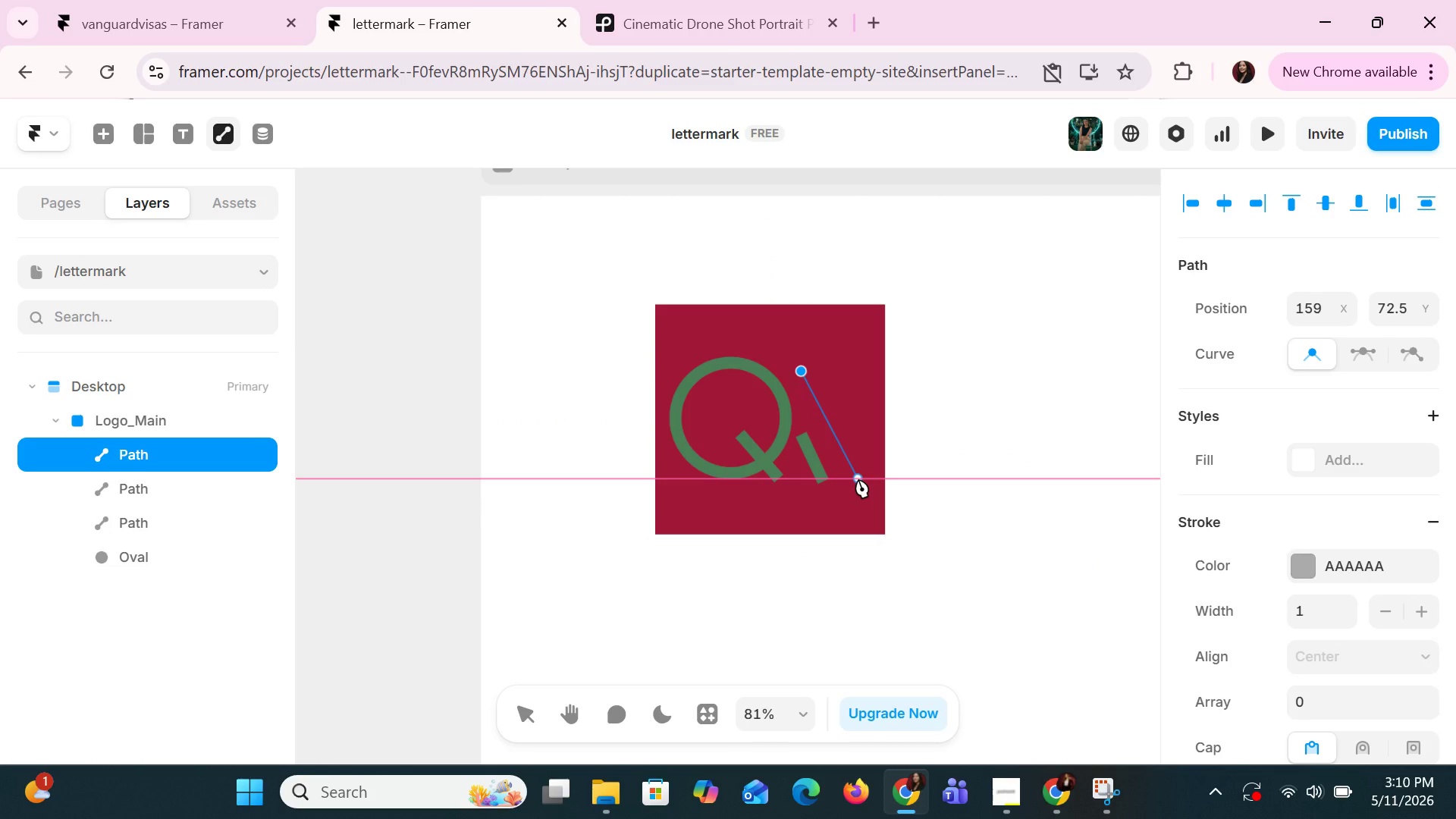 
left_click([858, 479])
 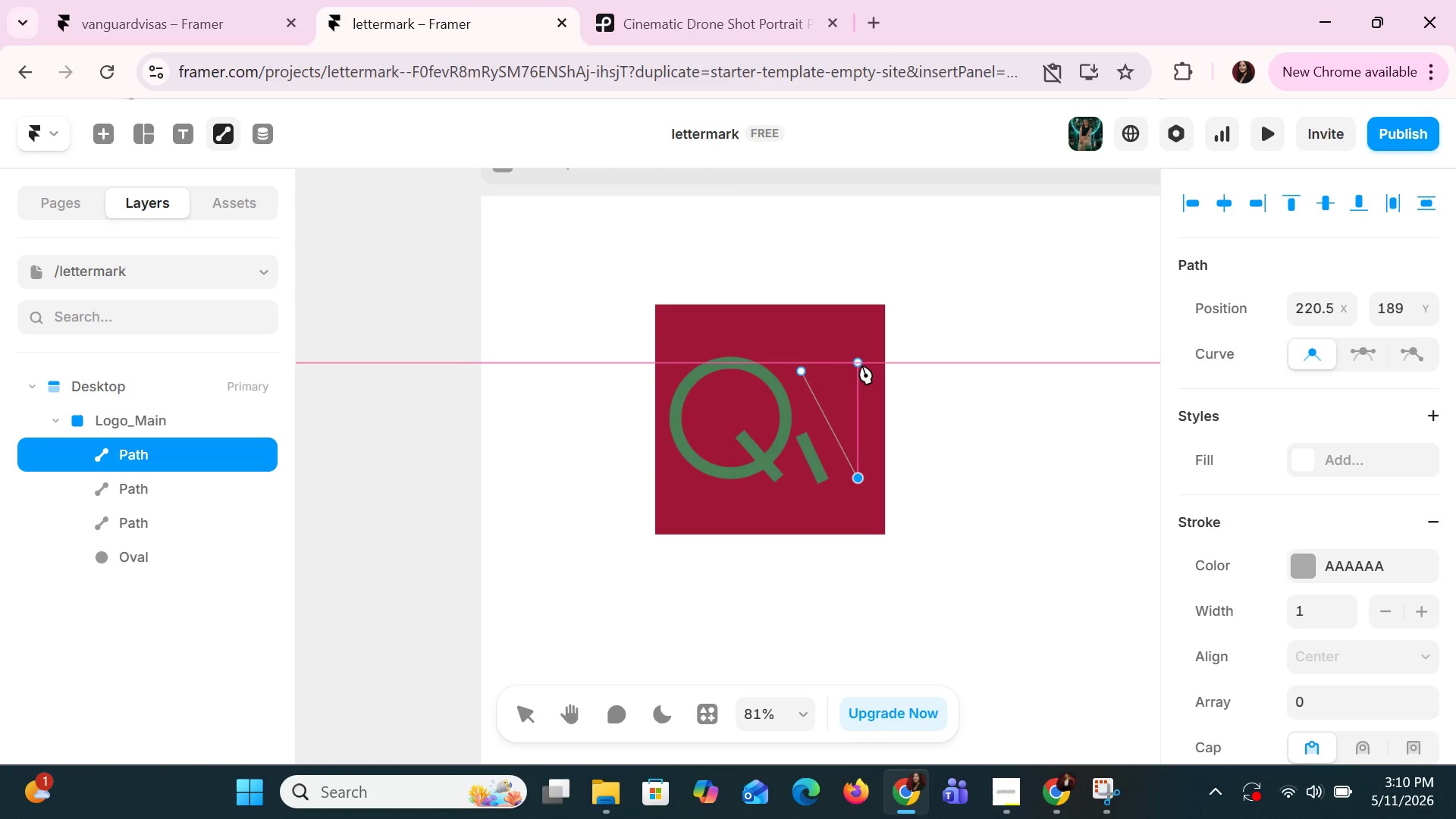 
left_click([862, 366])
 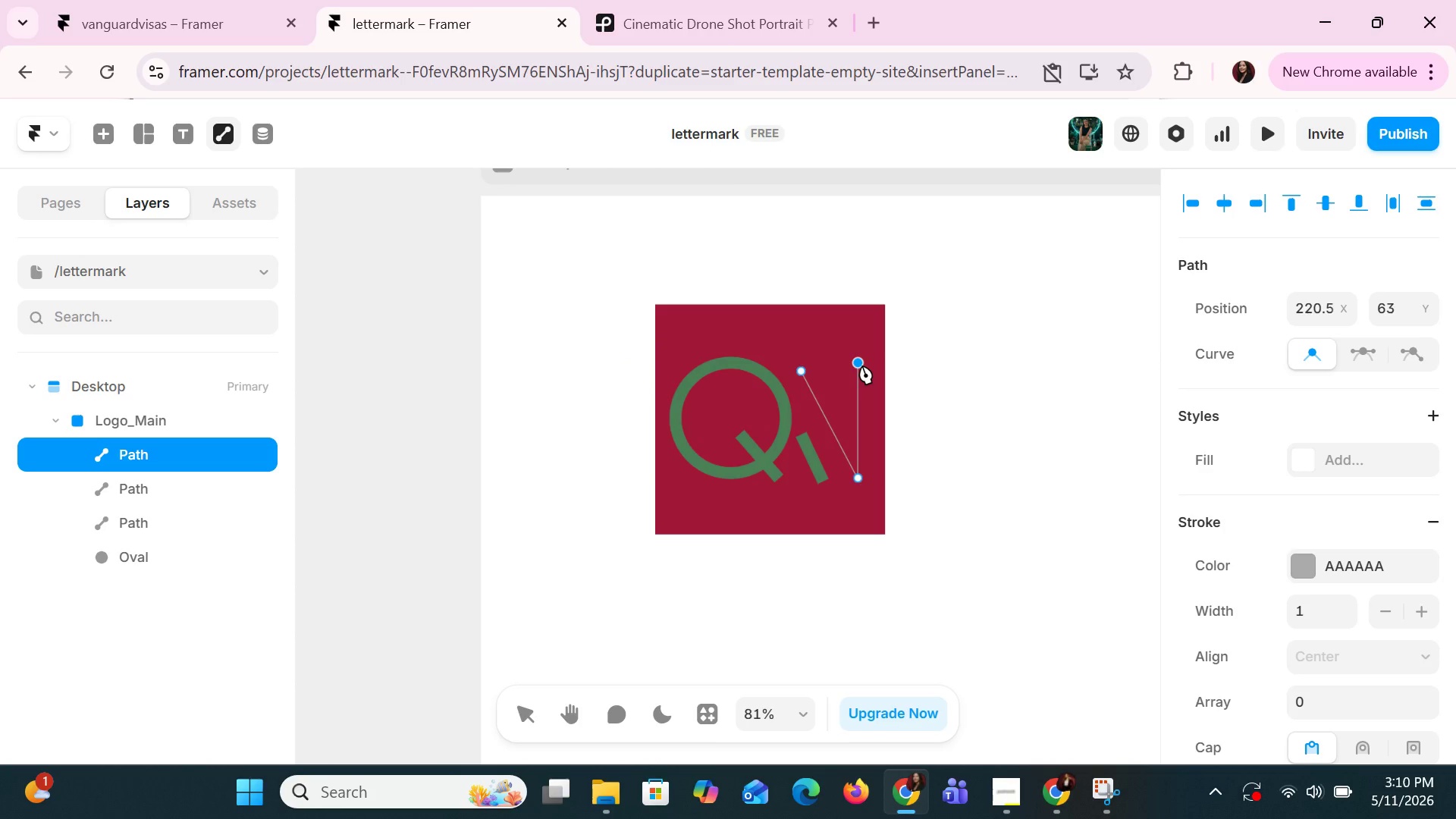 
key(Control+Z)
 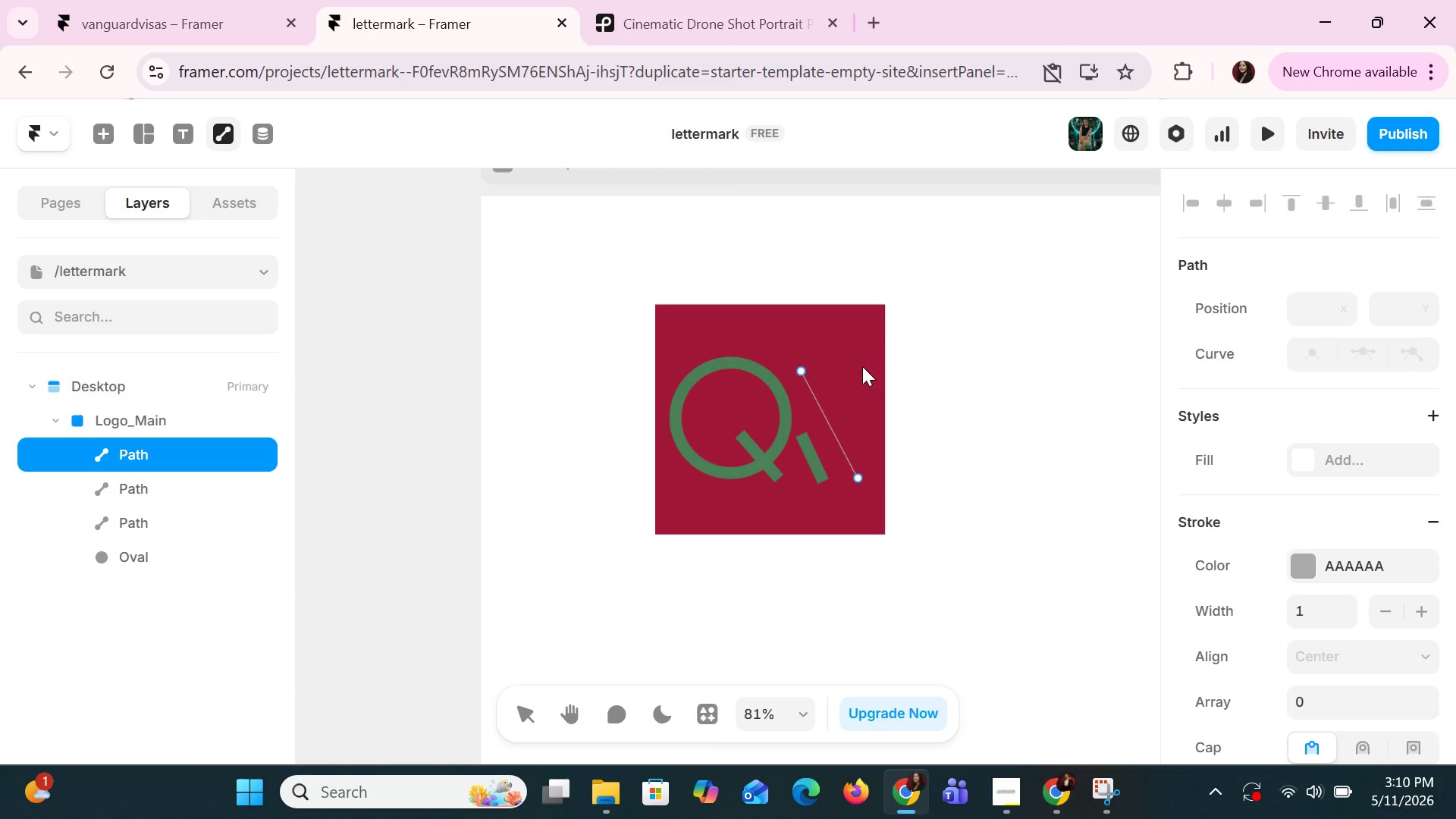 
key(Control+Z)
 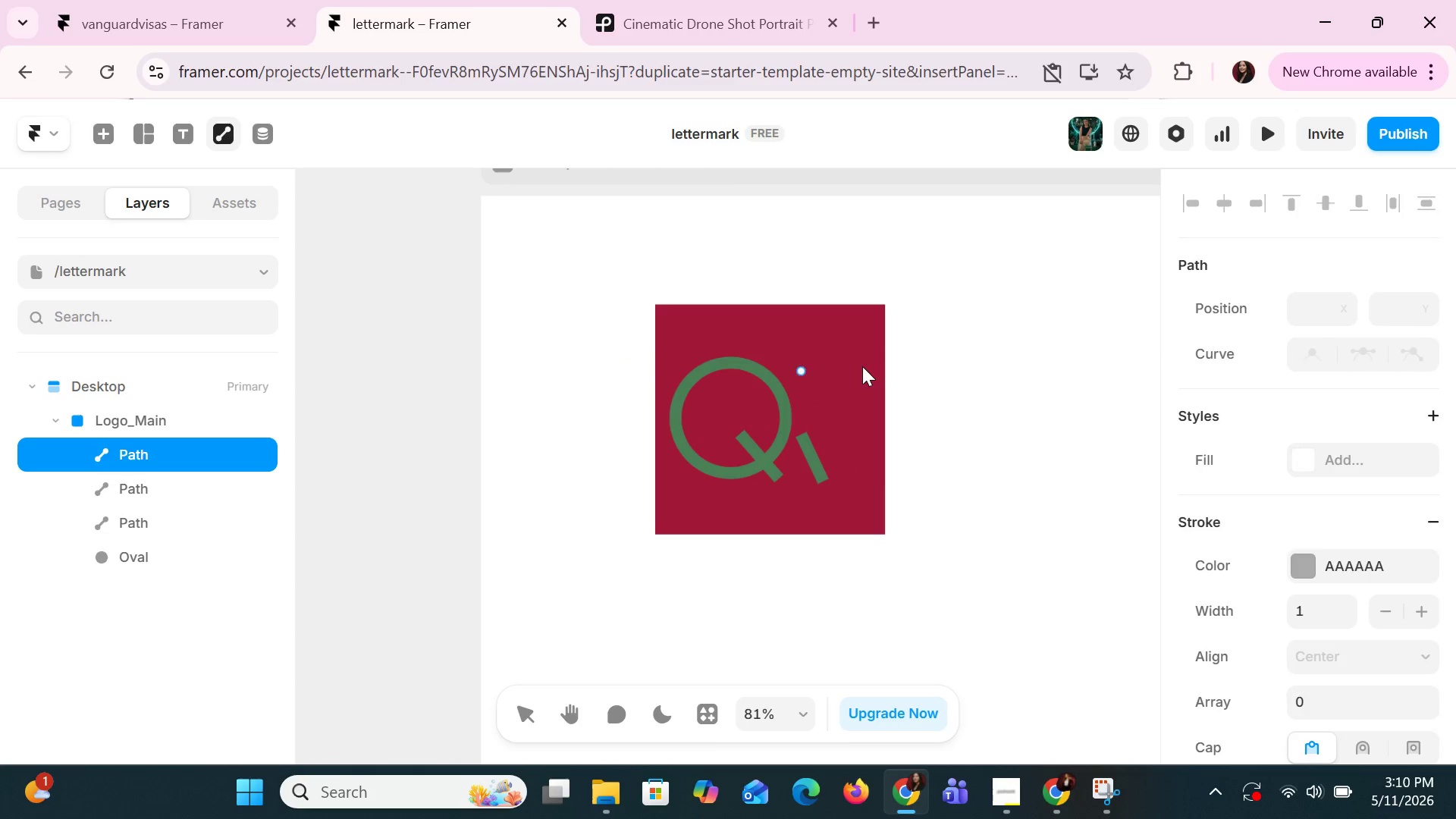 
key(Control+Z)
 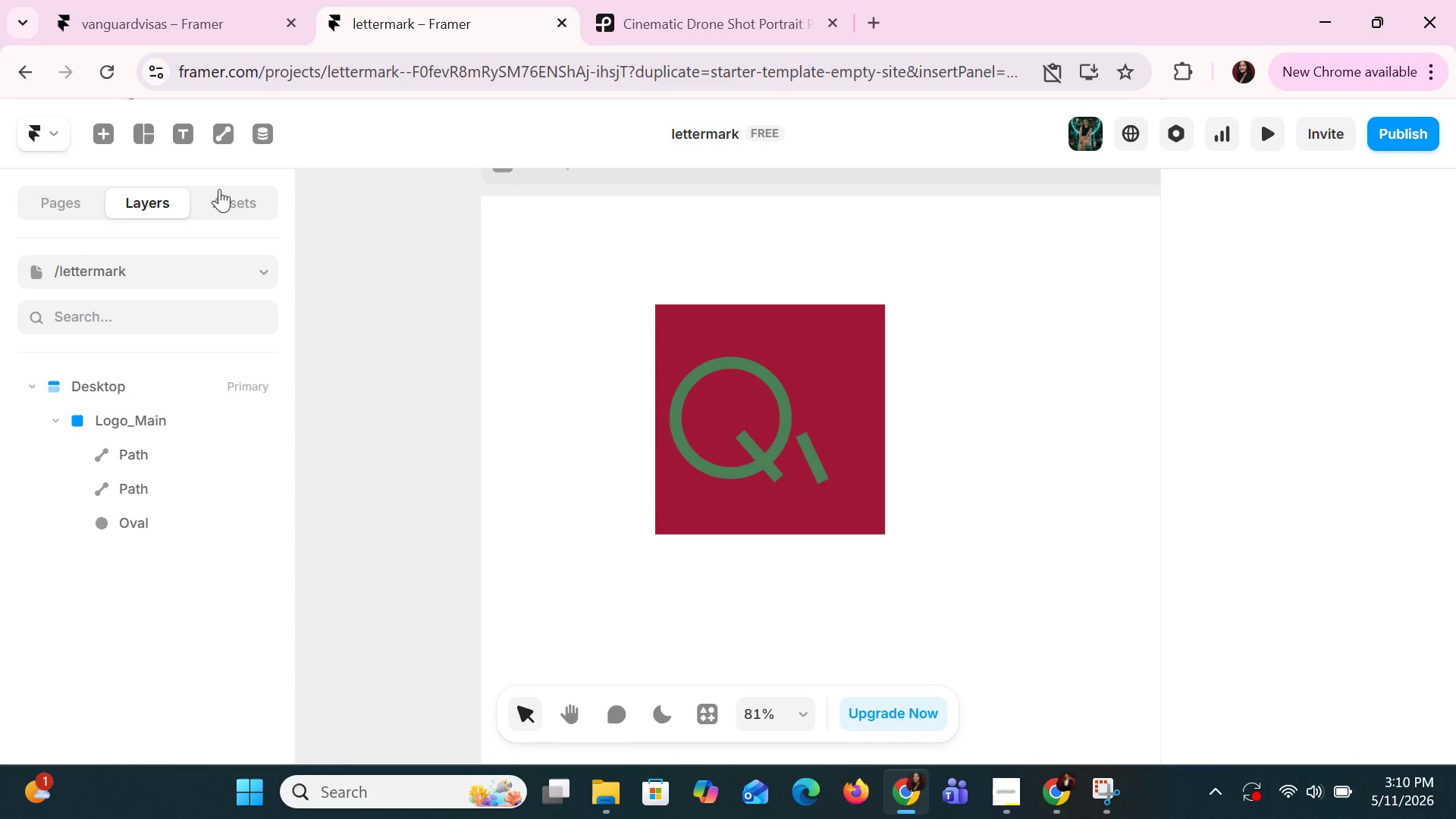 
left_click([223, 143])
 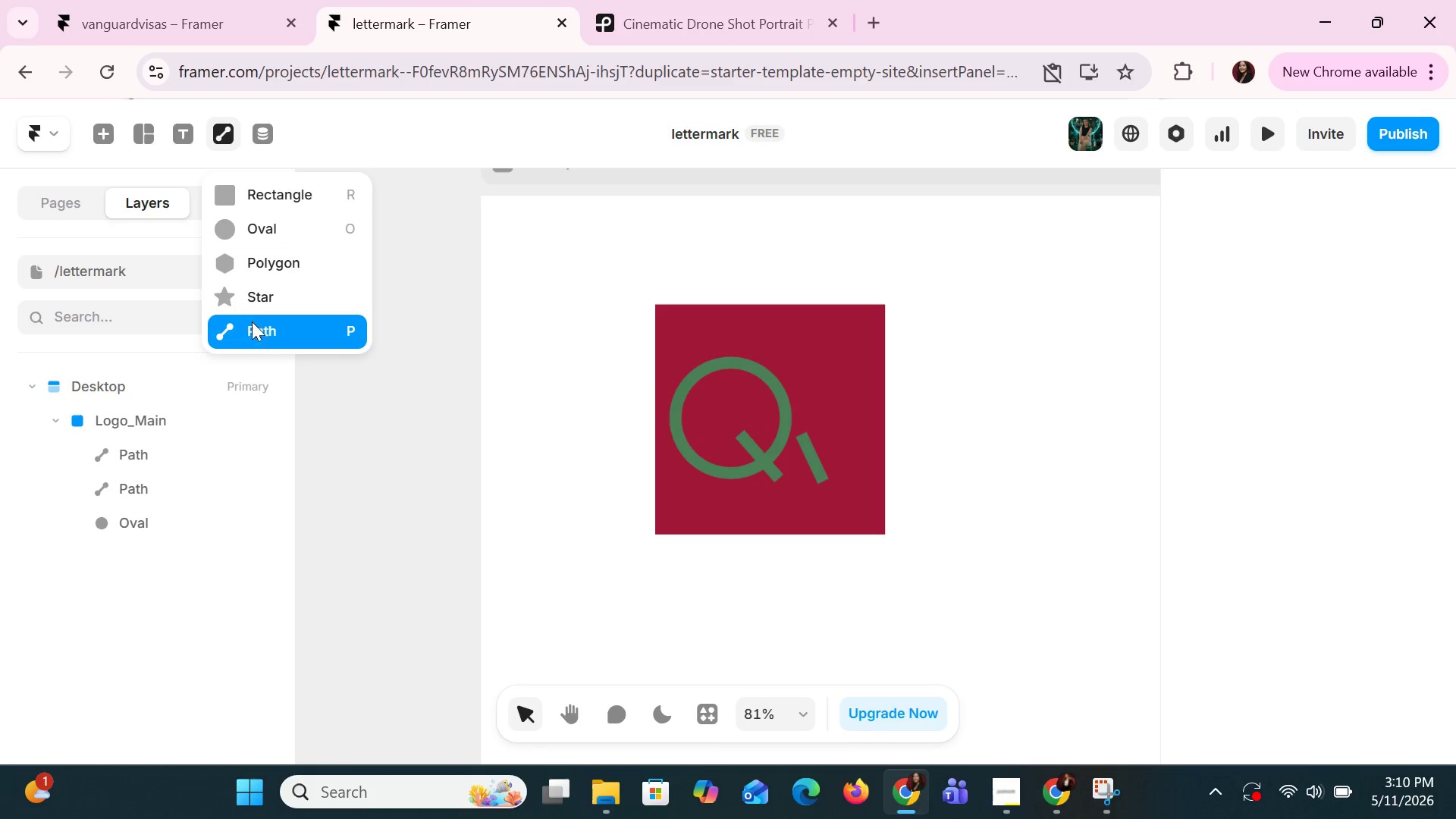 
left_click([258, 333])
 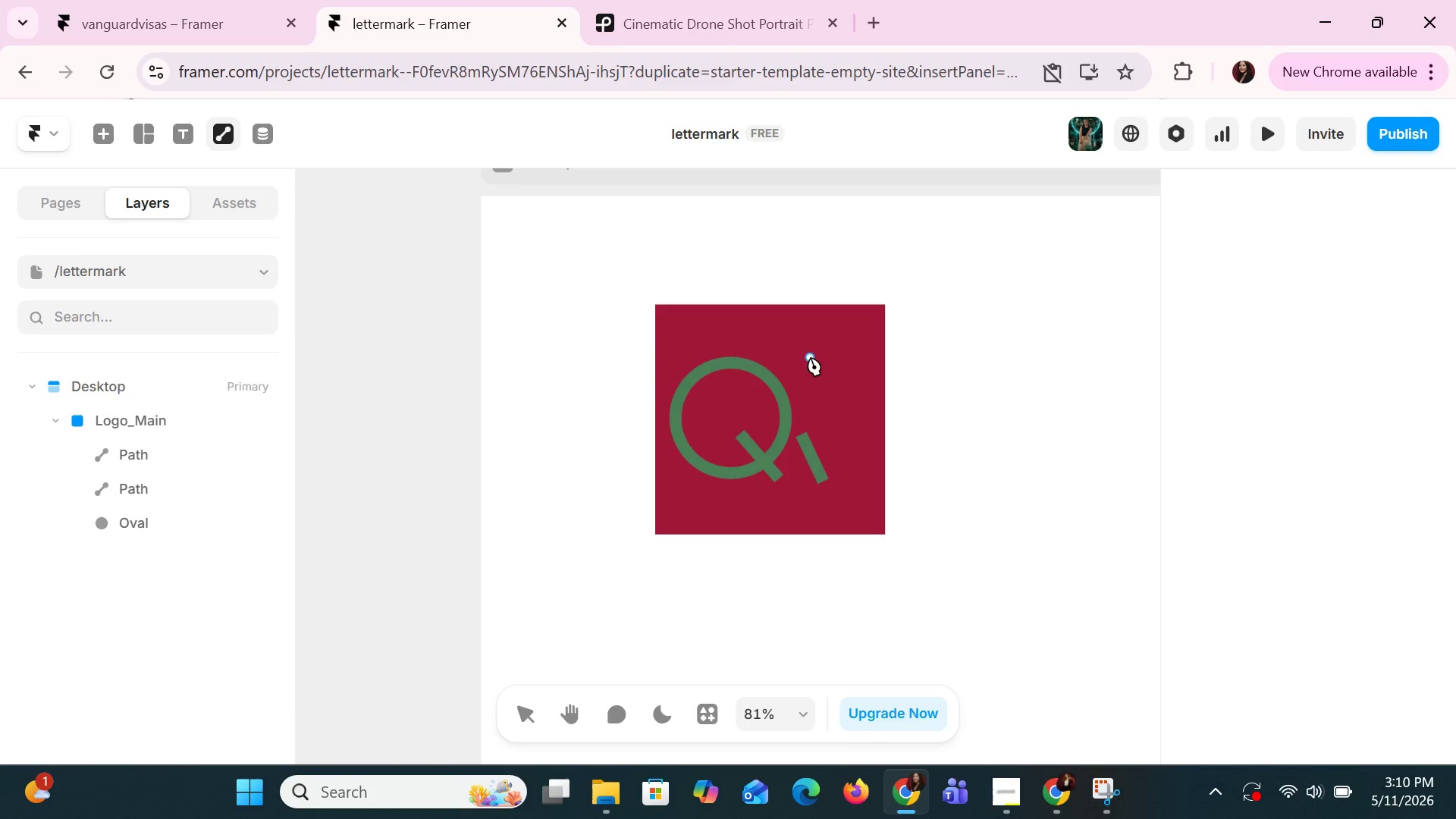 
left_click([811, 361])
 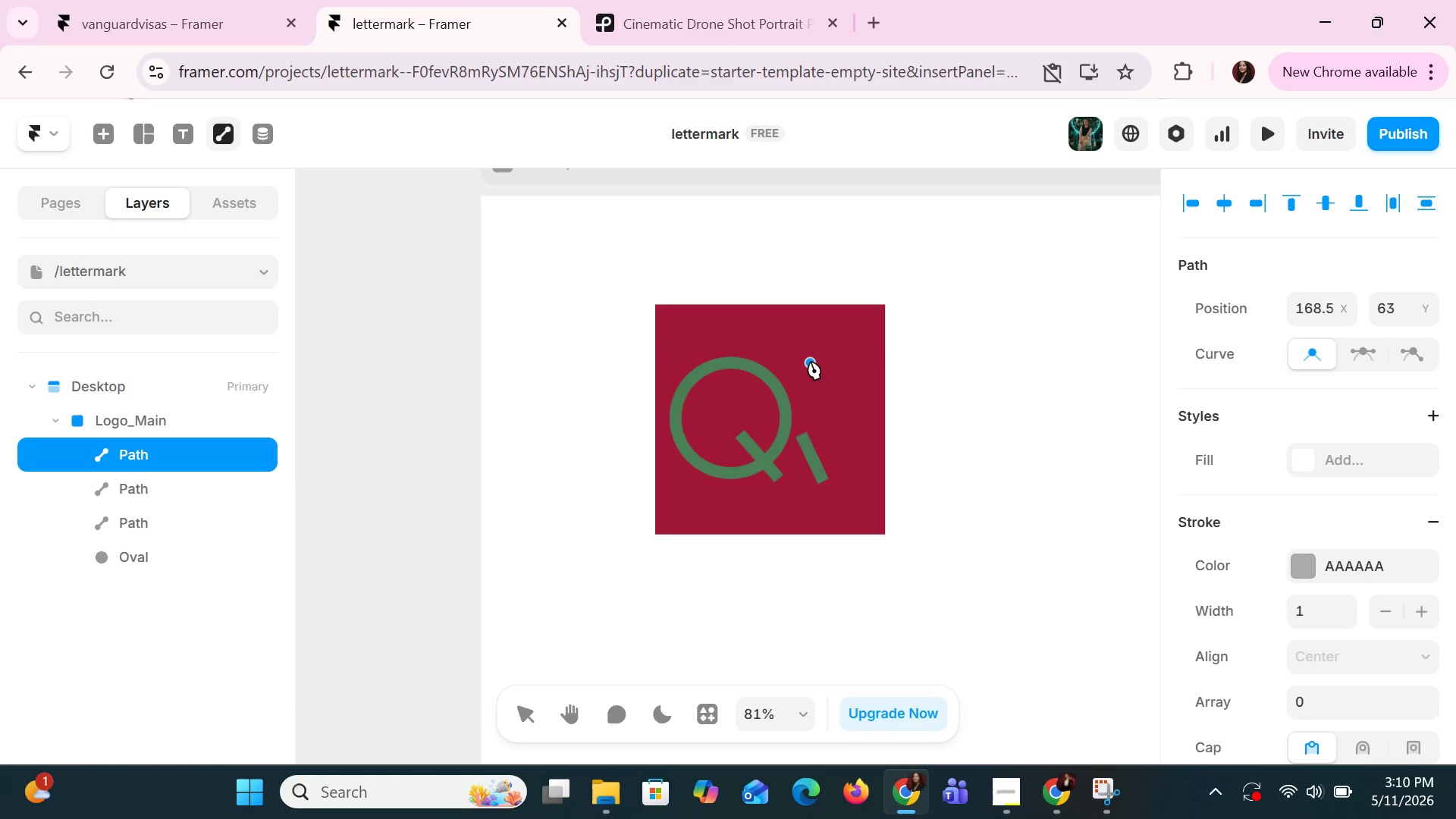 
key(Control+ControlLeft)
 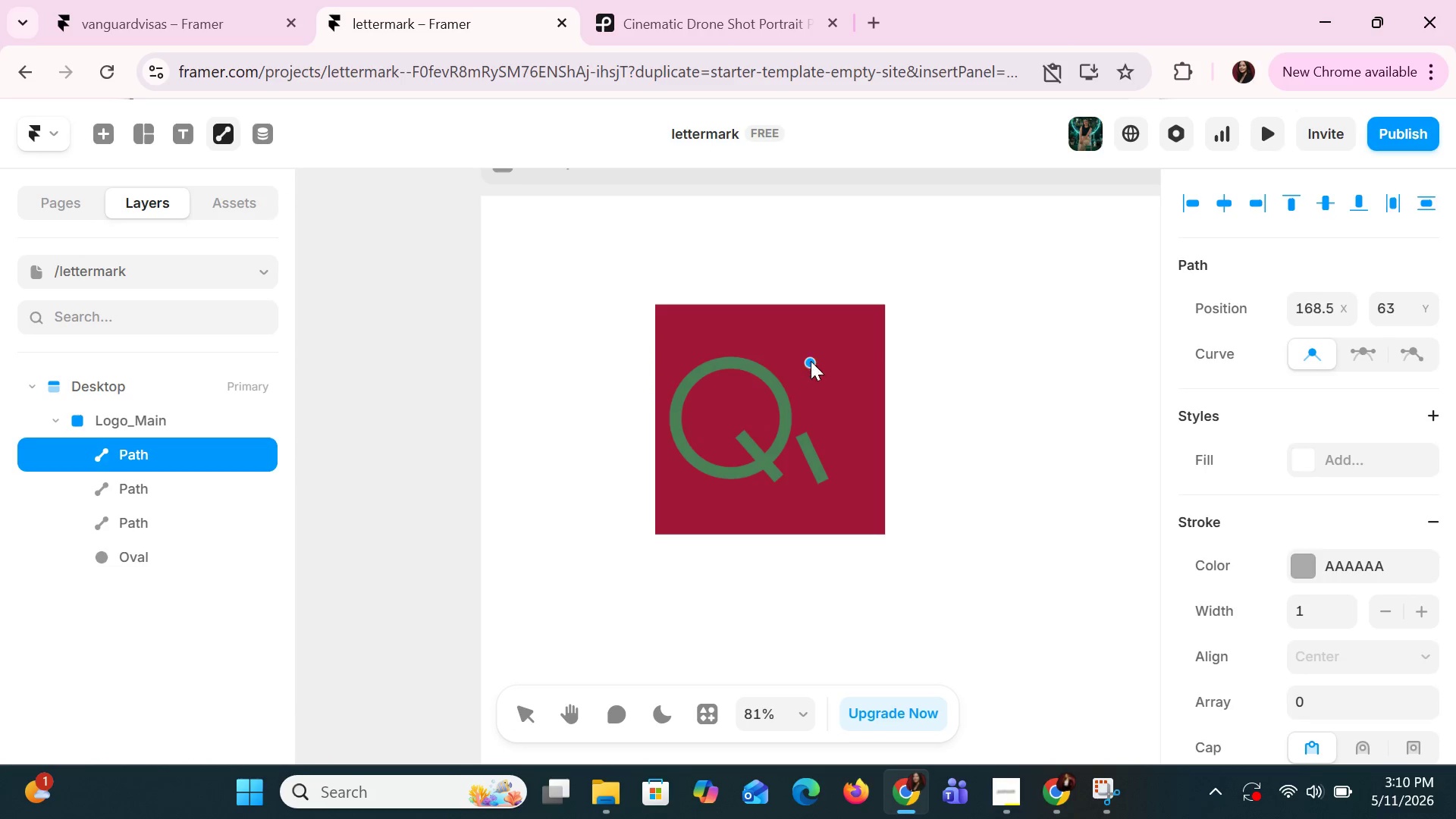 
key(Control+Z)
 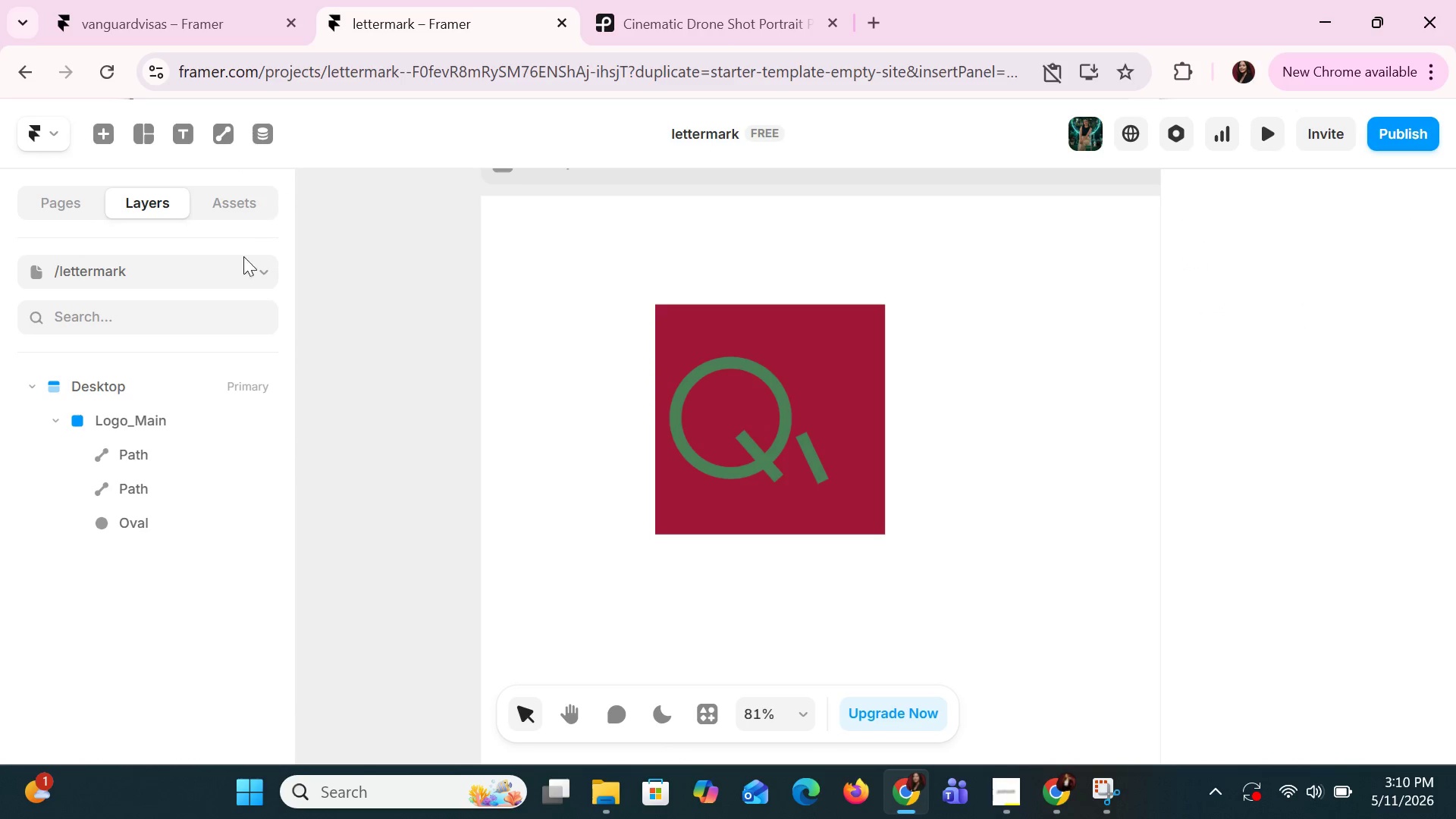 
left_click([215, 136])
 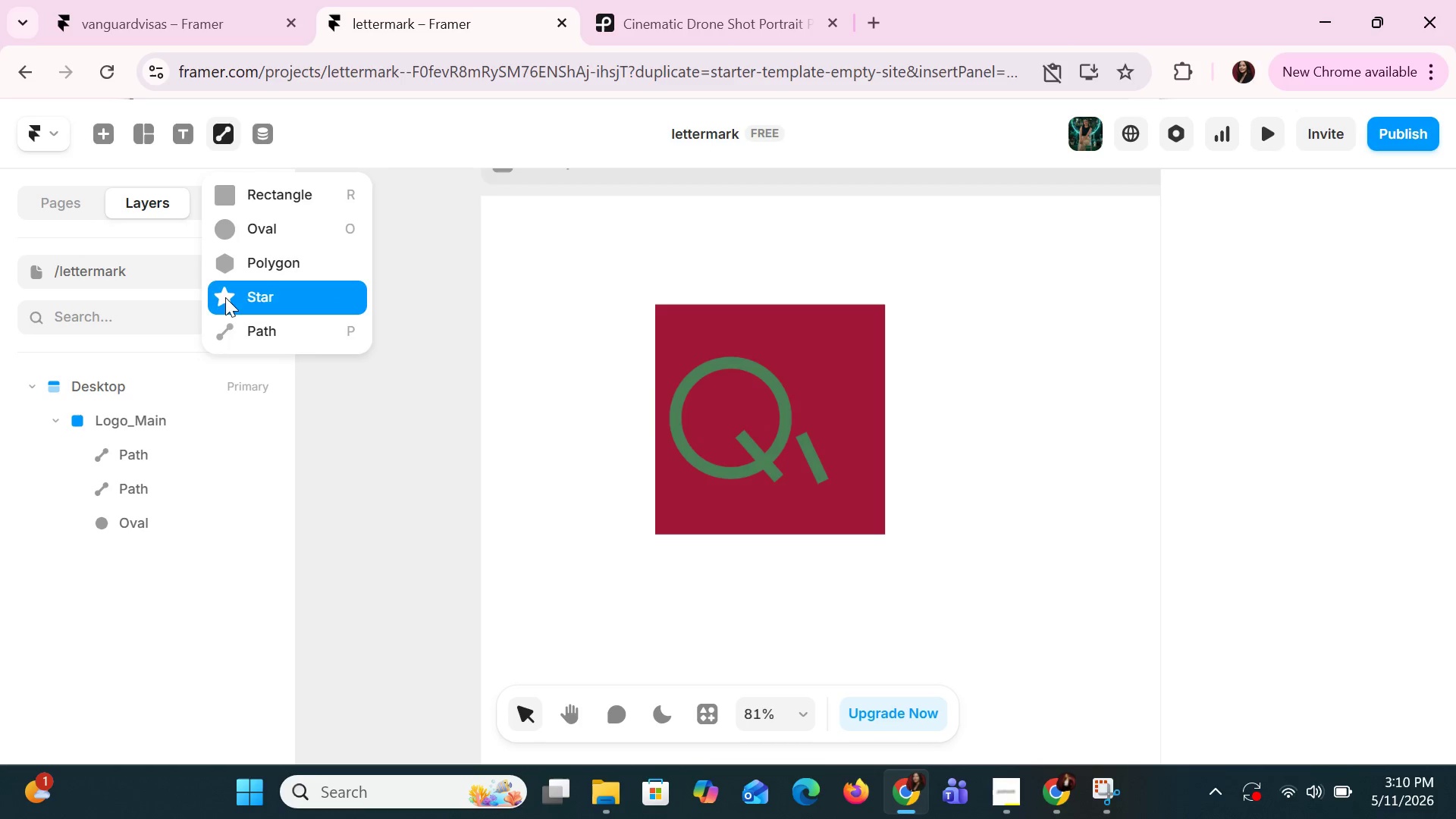 
left_click([236, 334])
 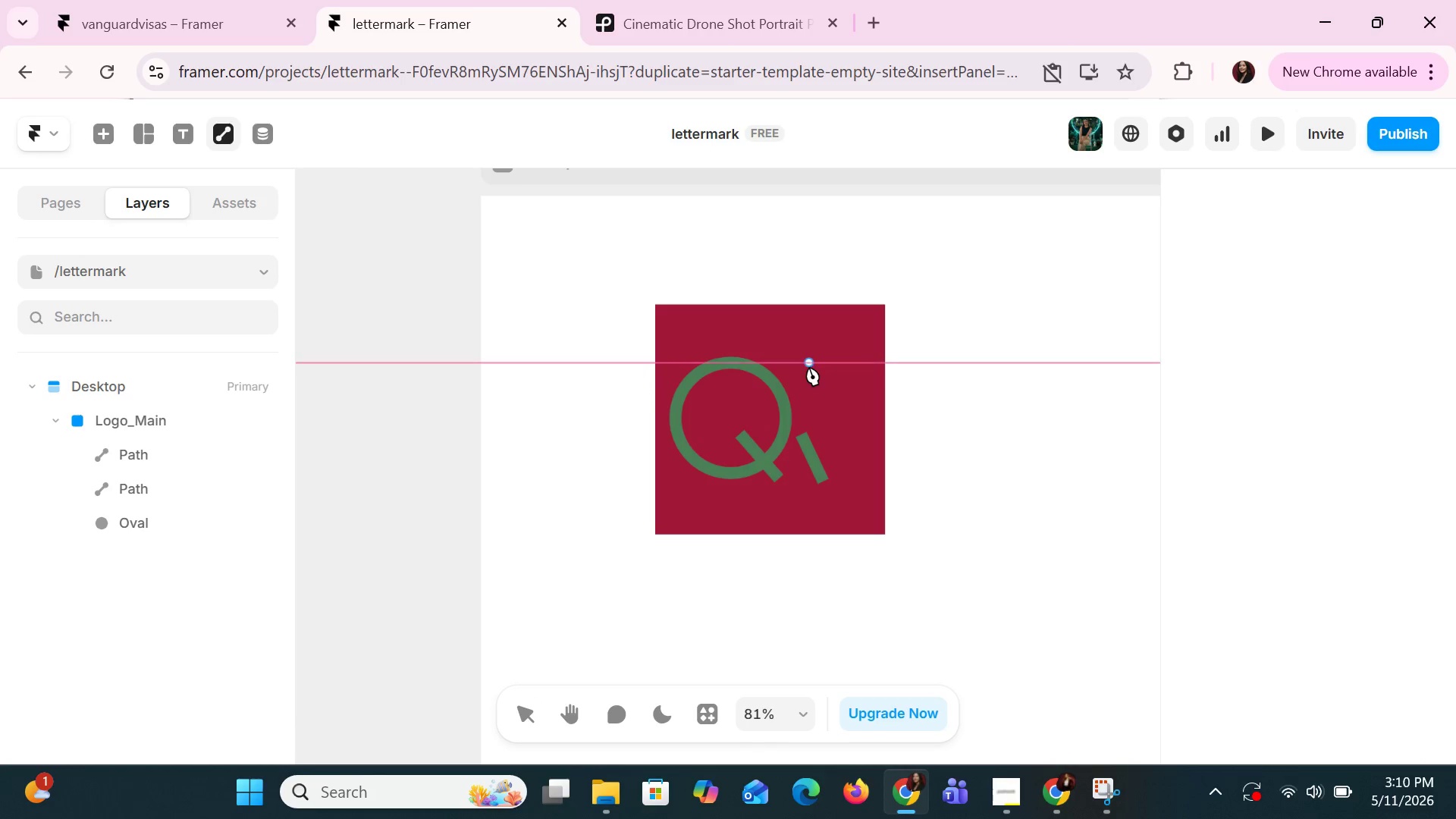 
left_click([809, 367])
 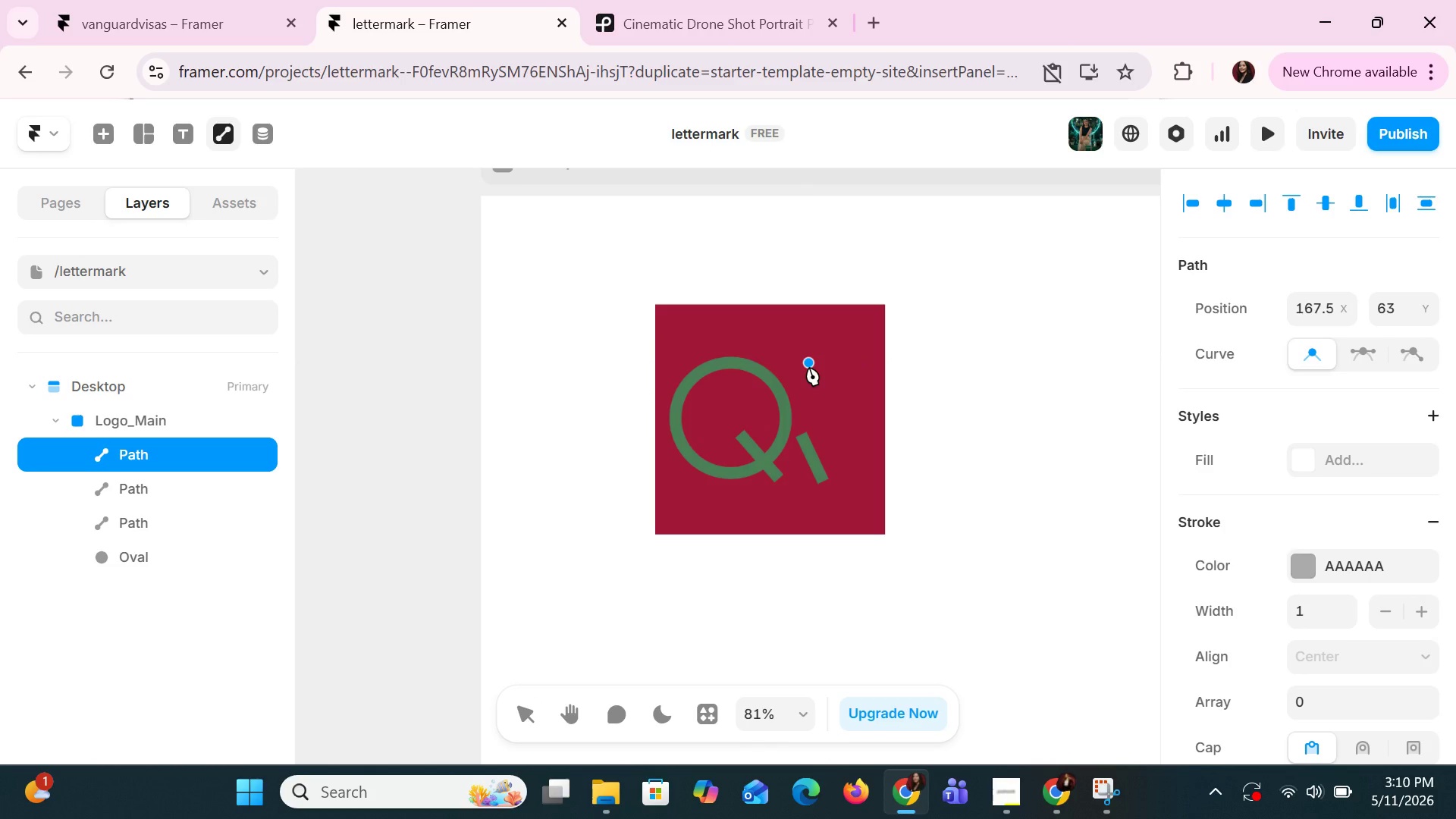 
key(Z)
 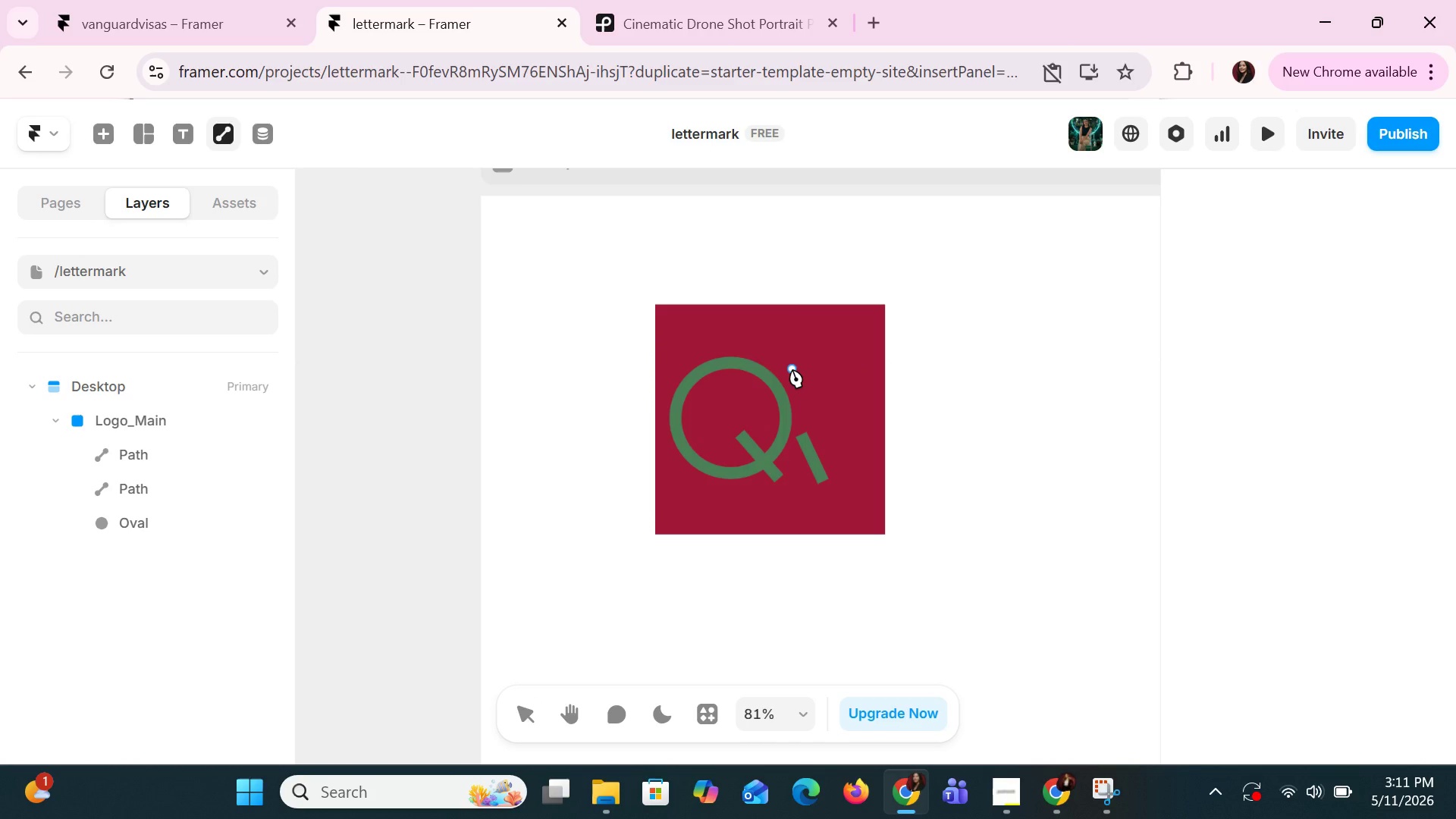 
wait(6.31)
 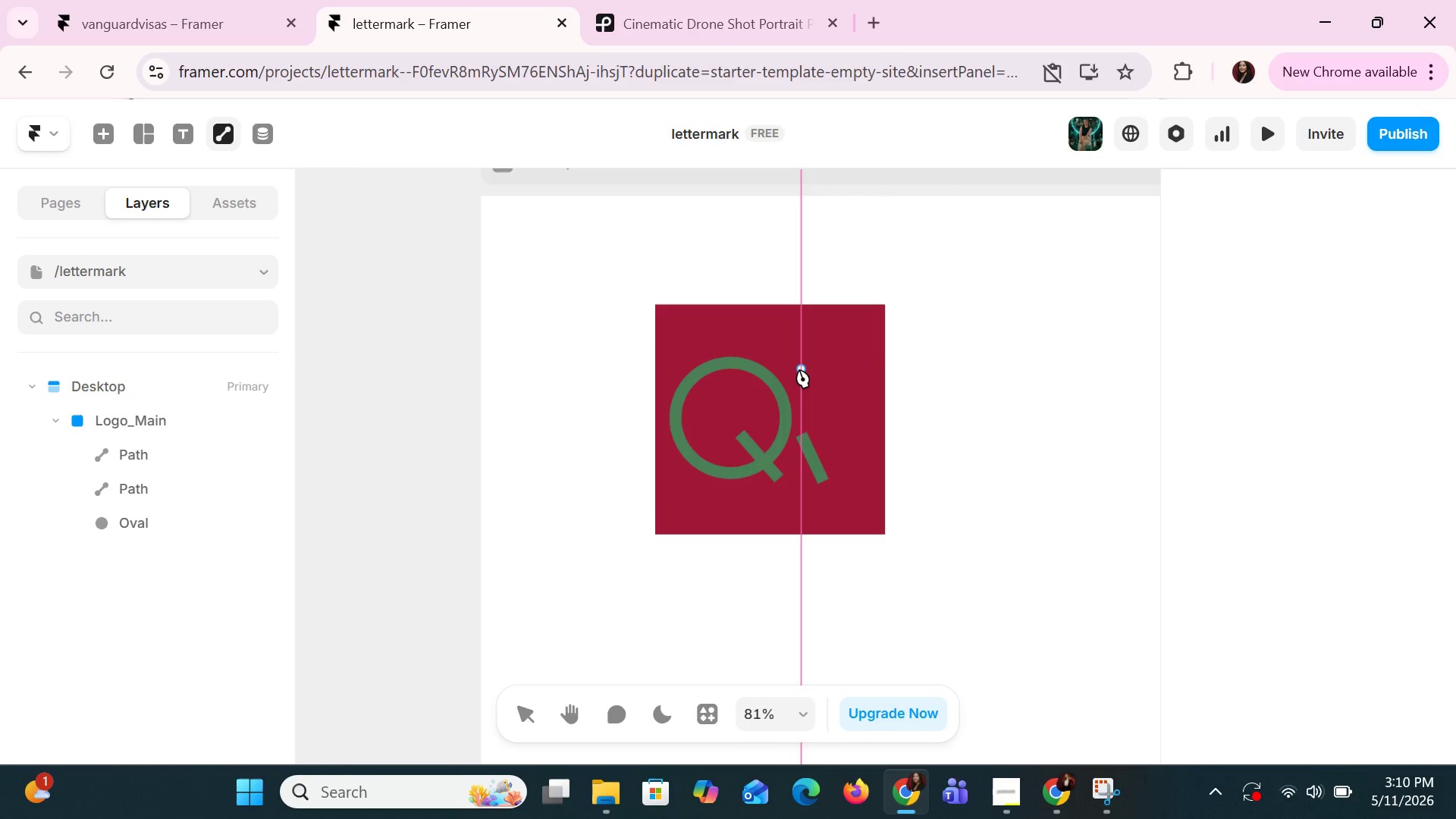 
left_click([799, 369])
 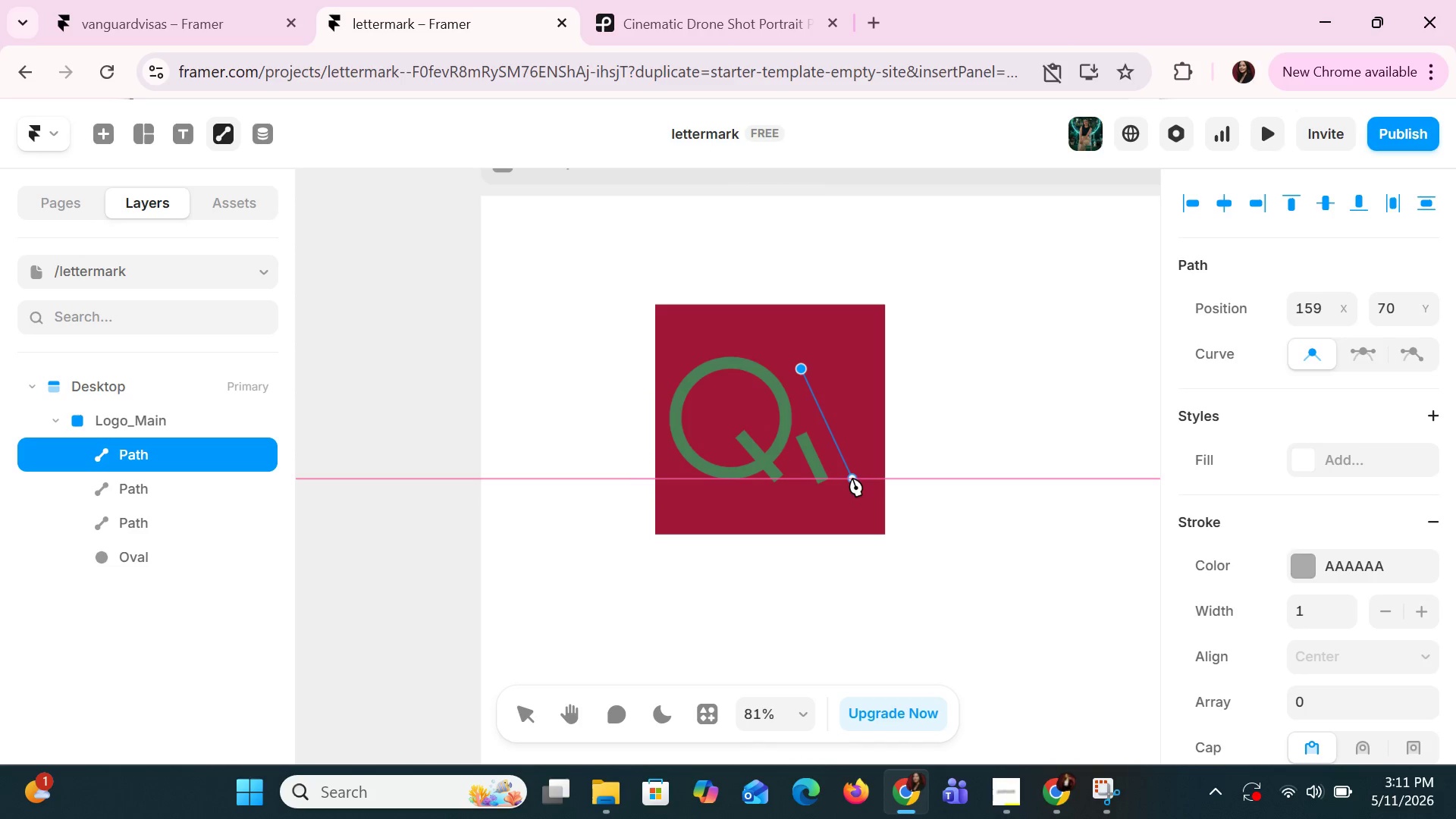 
wait(6.53)
 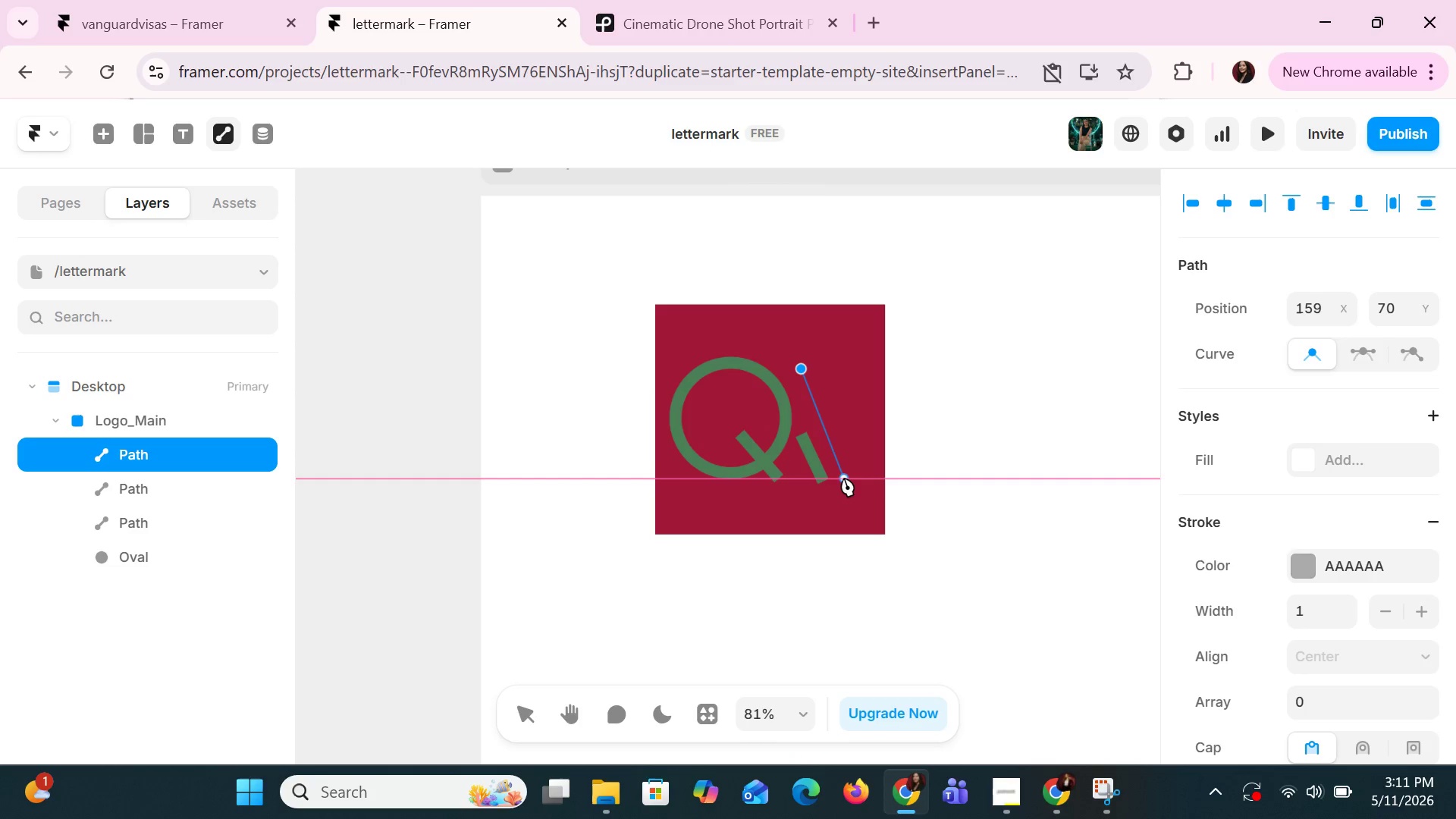 
left_click([852, 478])
 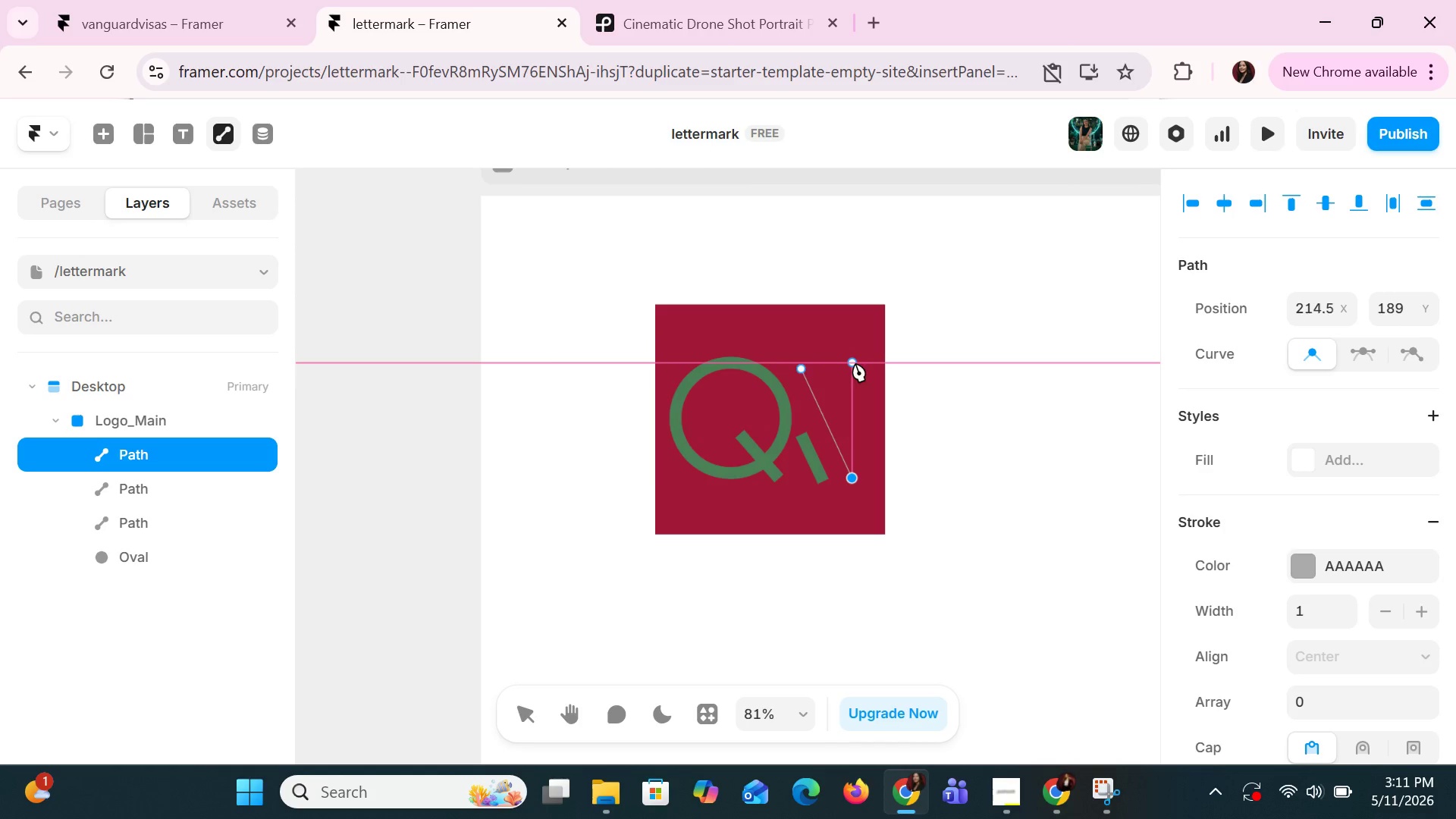 
wait(8.8)
 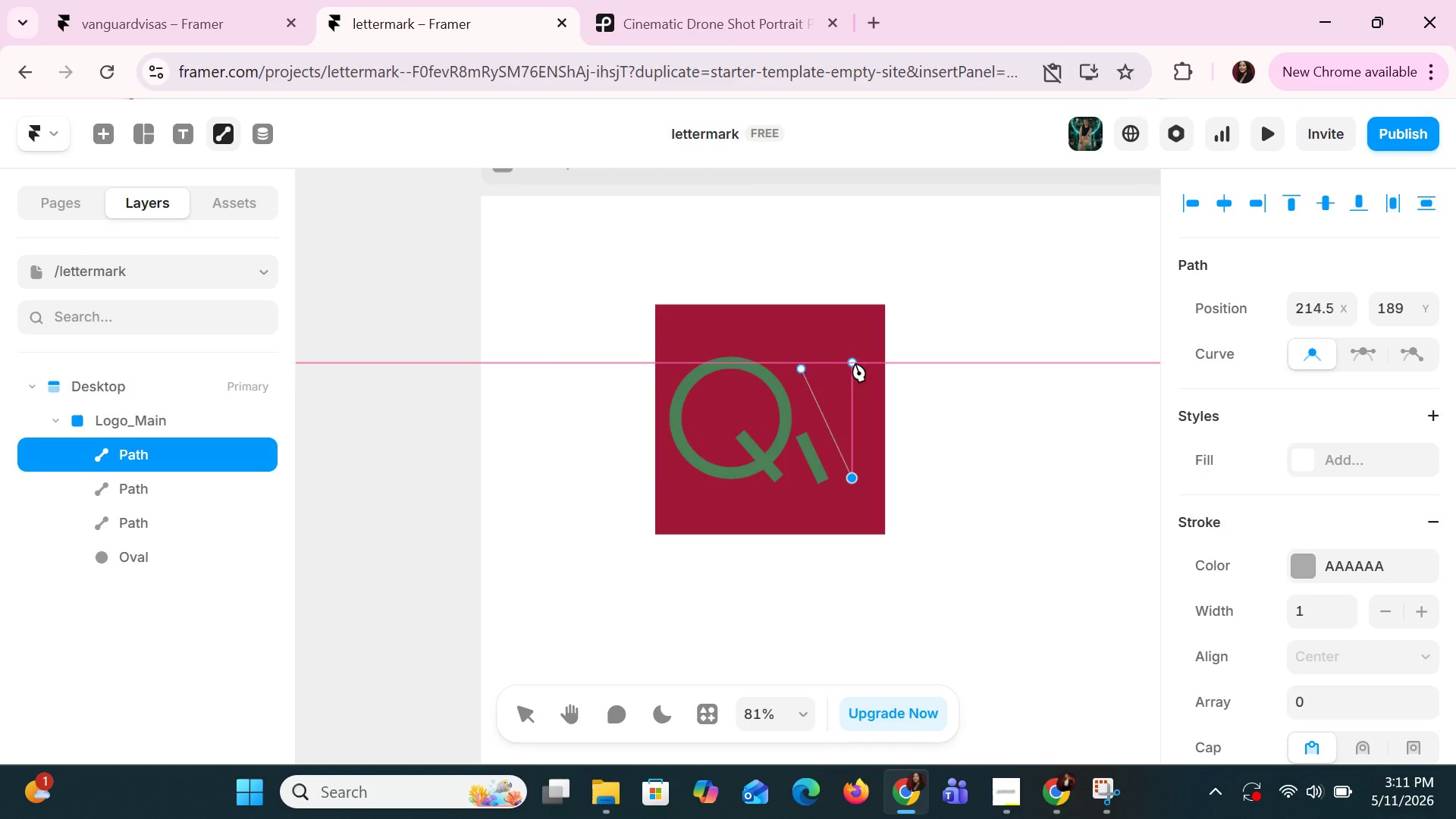 
scroll: coordinate [1330, 575], scroll_direction: down, amount: 2.0
 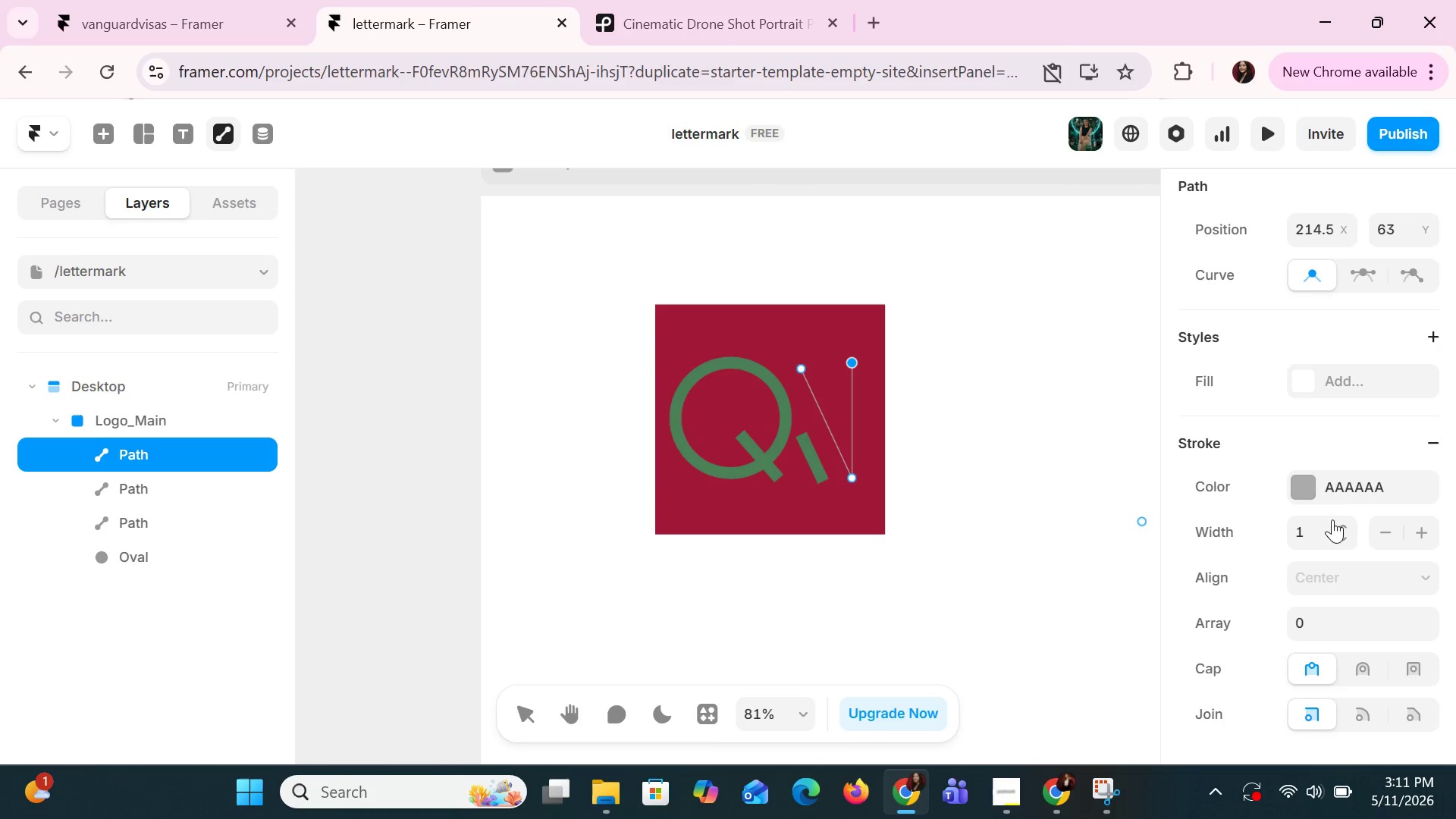 
left_click([1347, 525])
 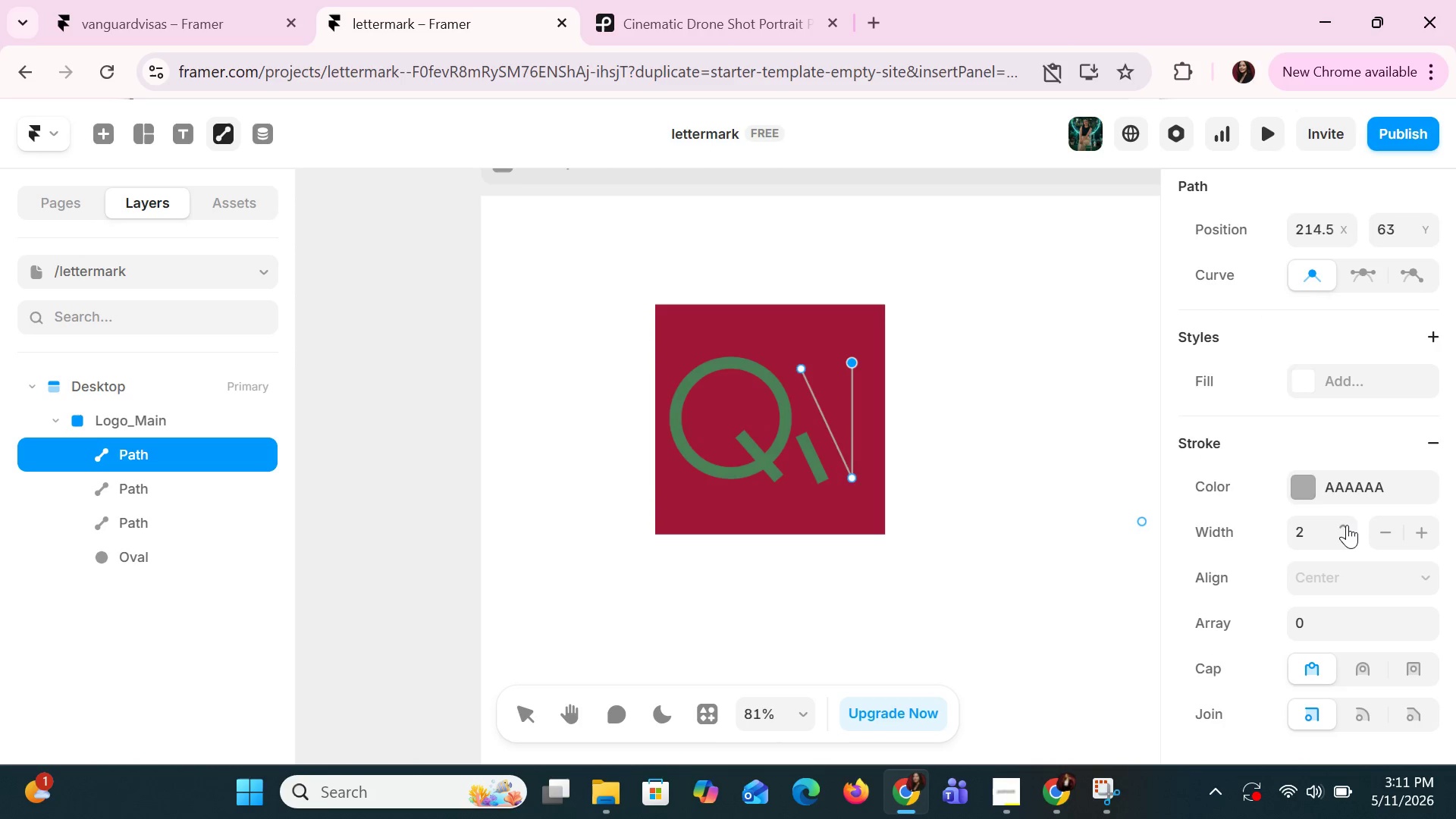 
double_click([1347, 525])
 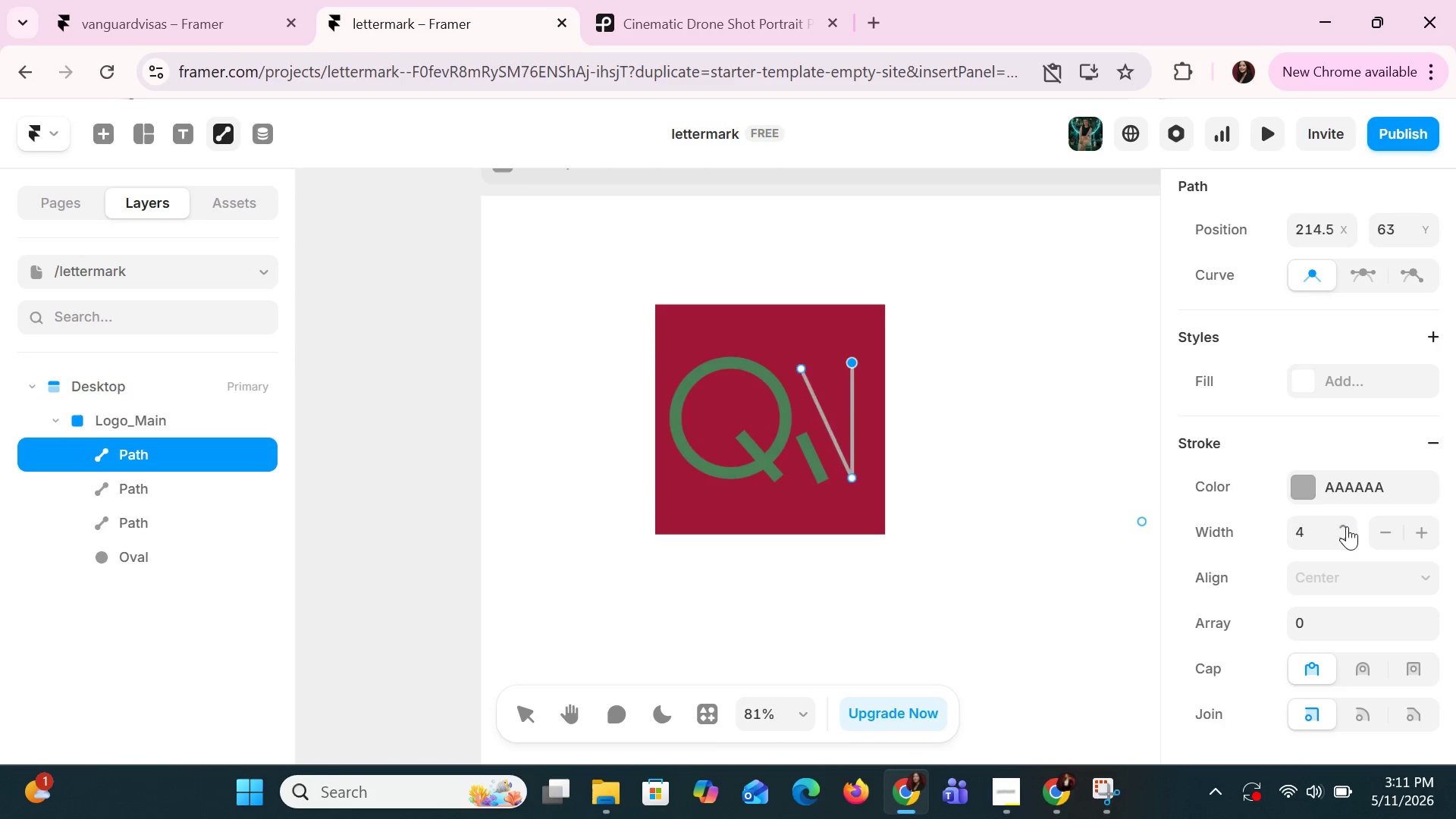 
triple_click([1347, 526])
 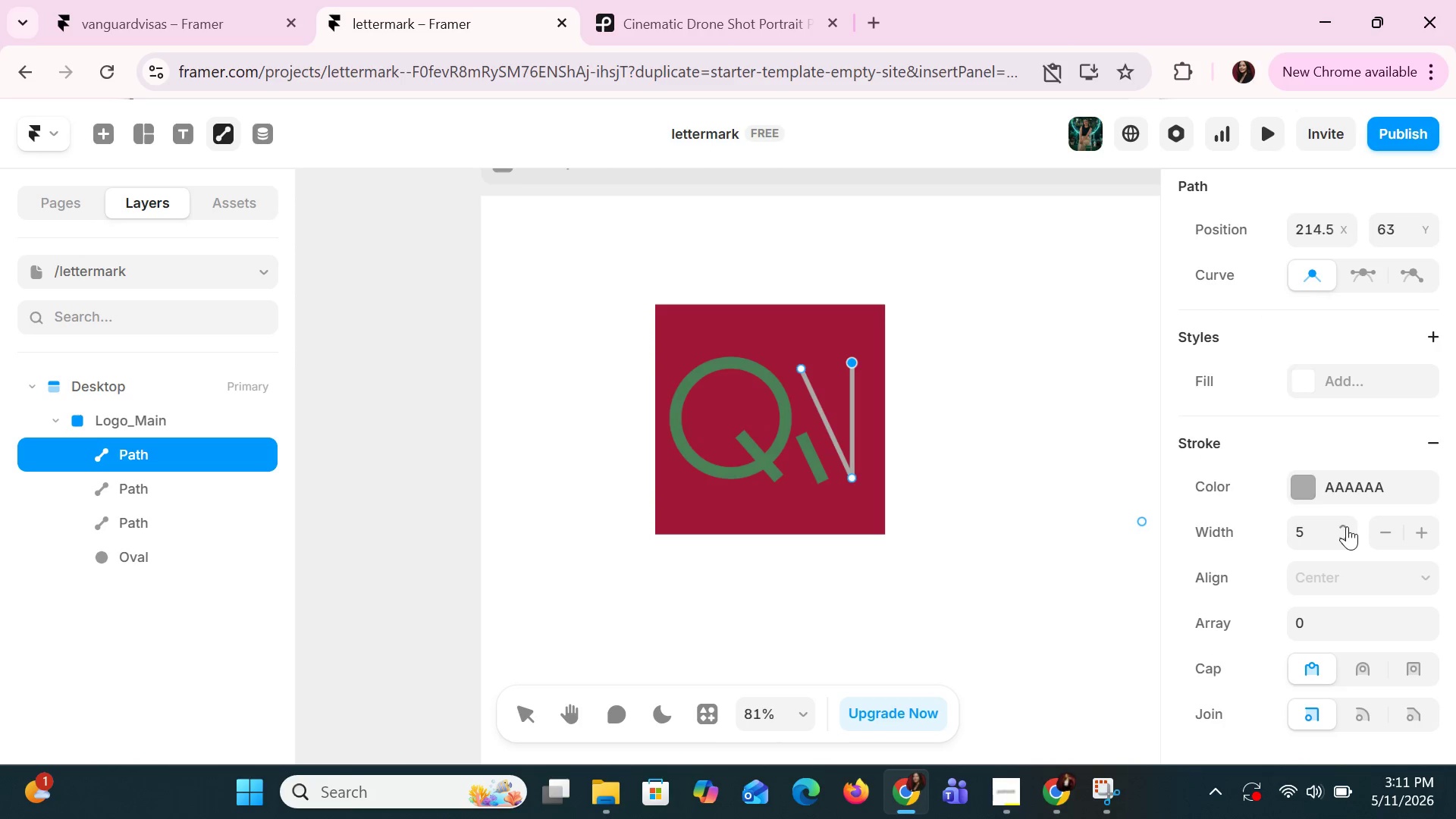 
triple_click([1347, 526])
 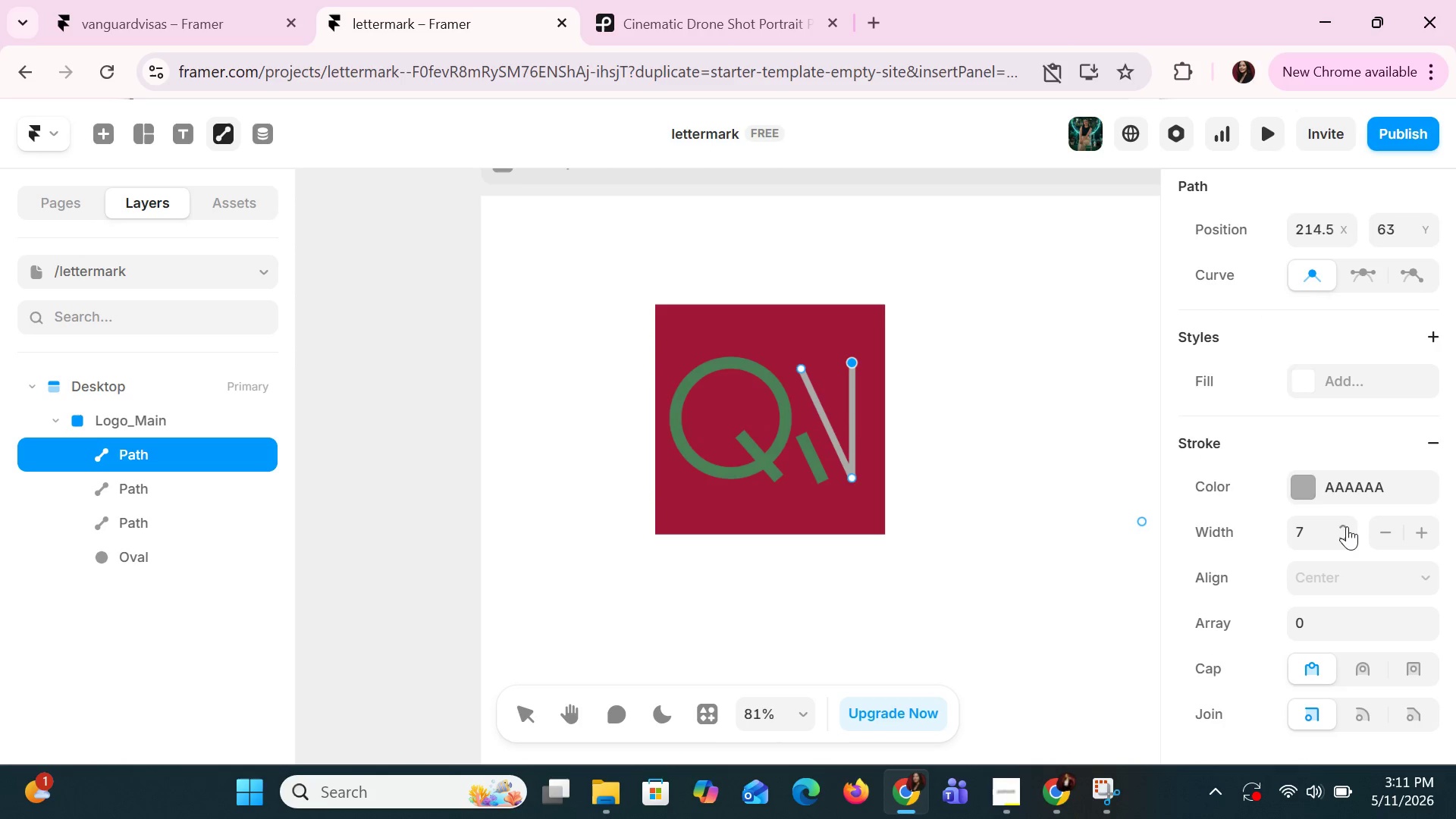 
triple_click([1347, 526])
 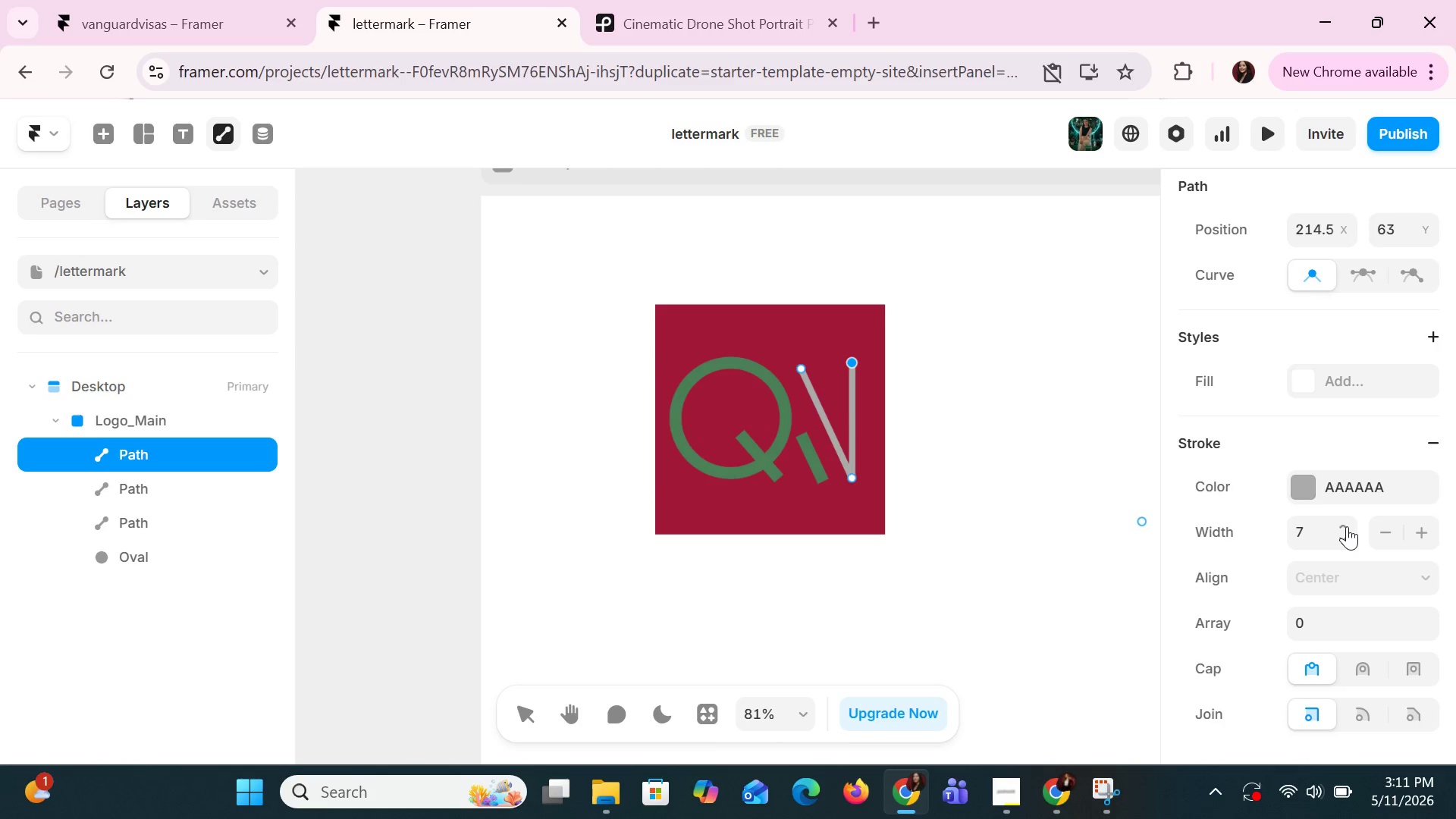 
triple_click([1347, 526])
 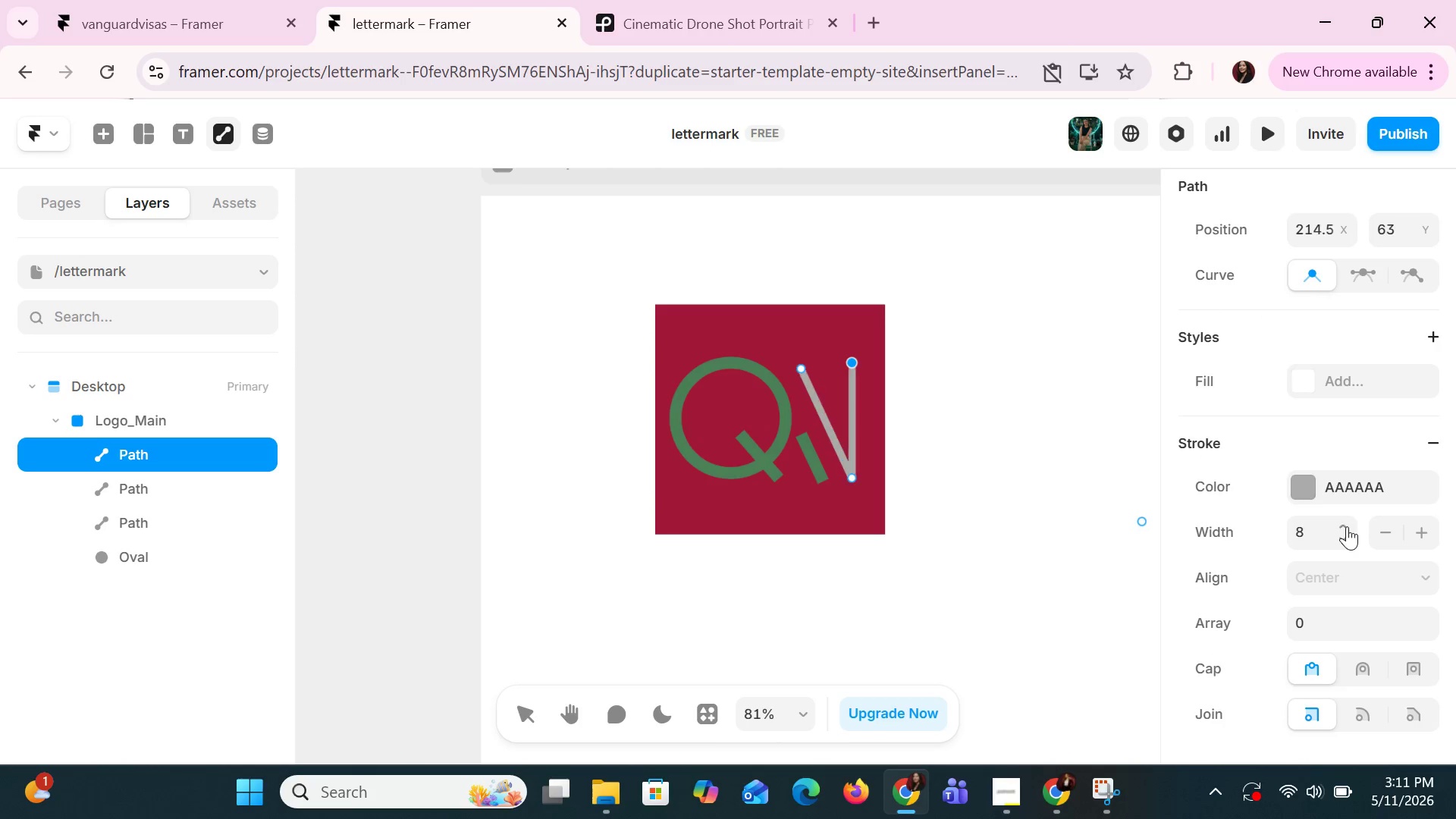 
triple_click([1347, 526])
 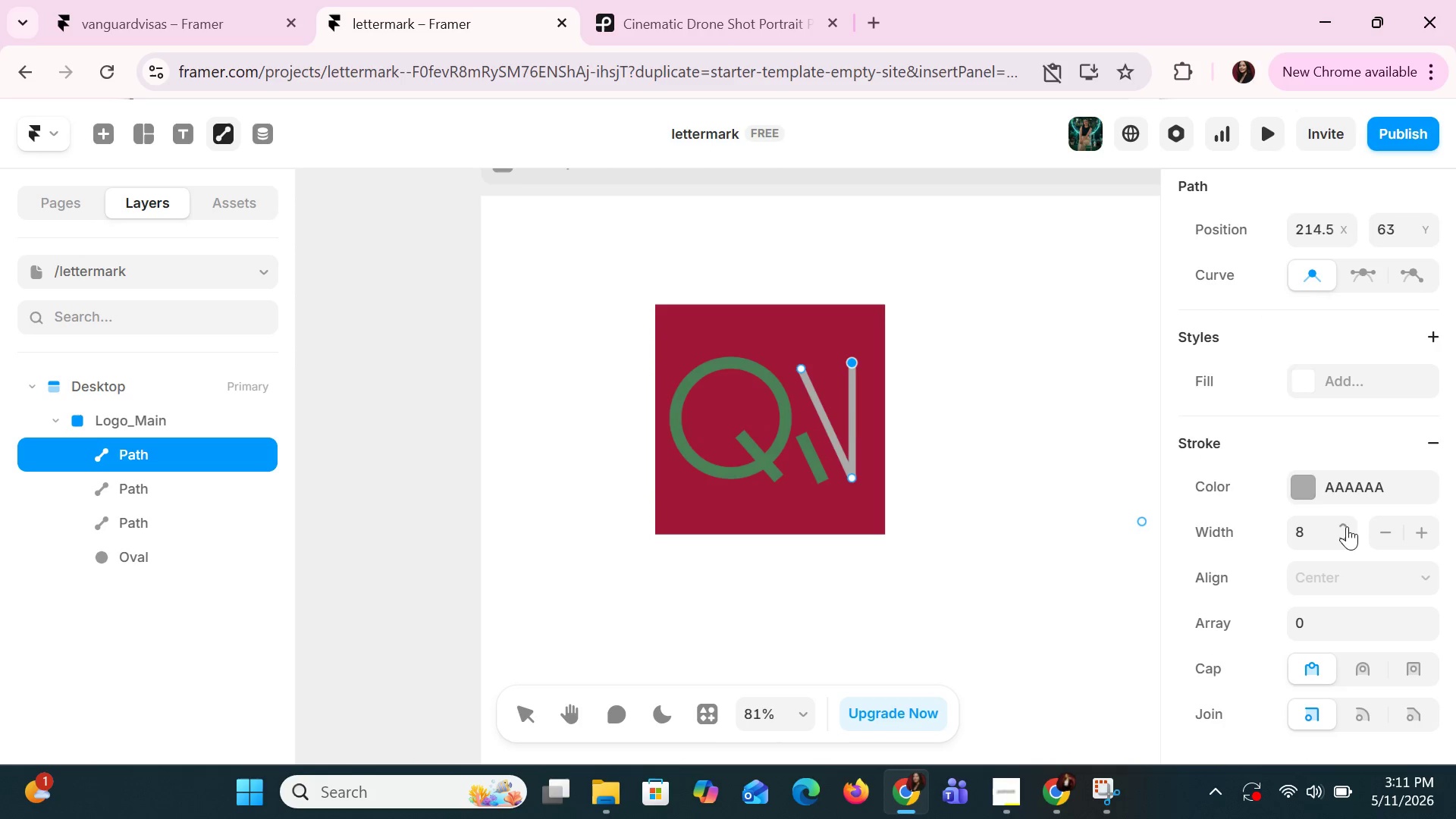 
triple_click([1347, 526])
 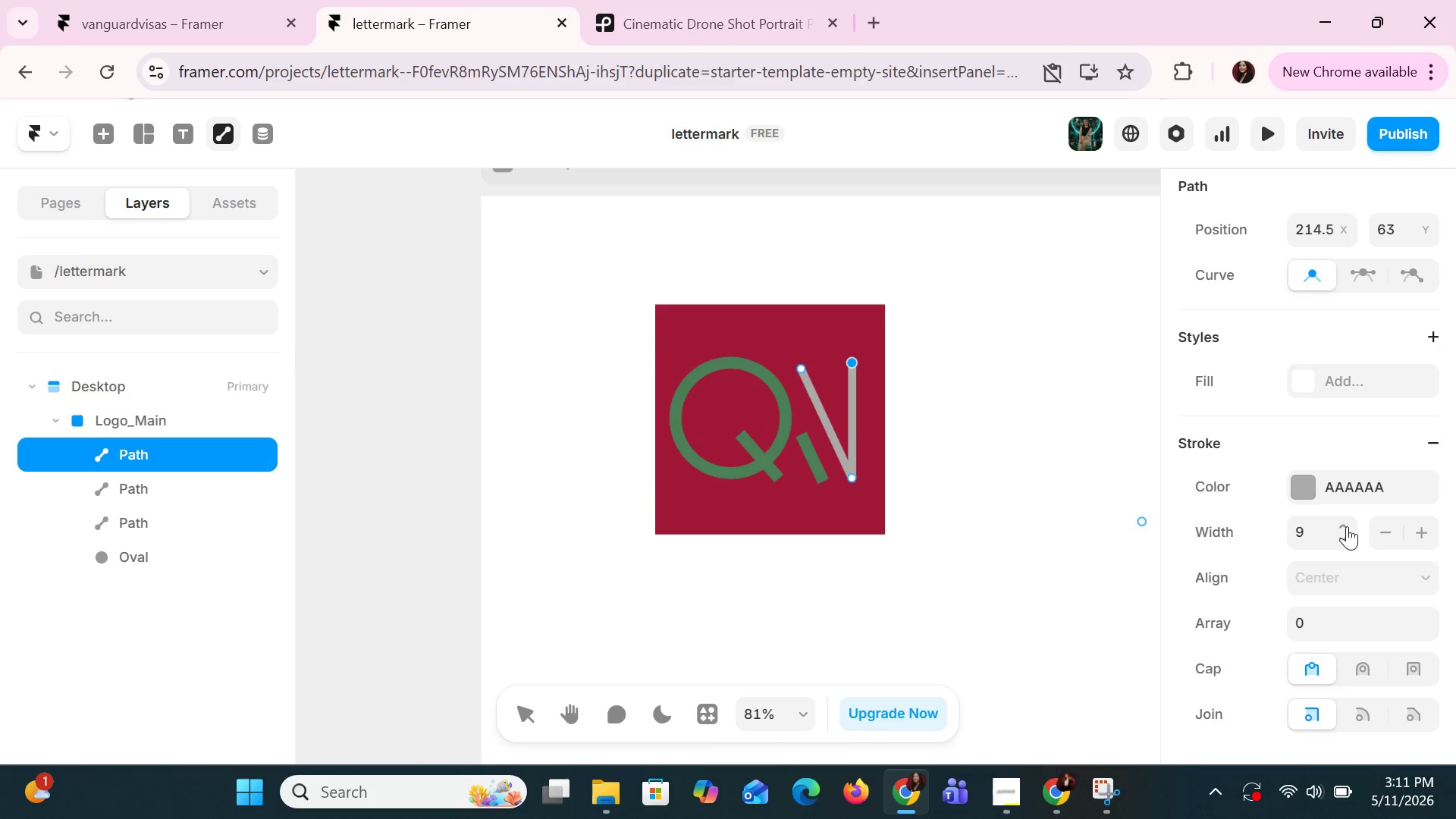 
triple_click([1347, 526])
 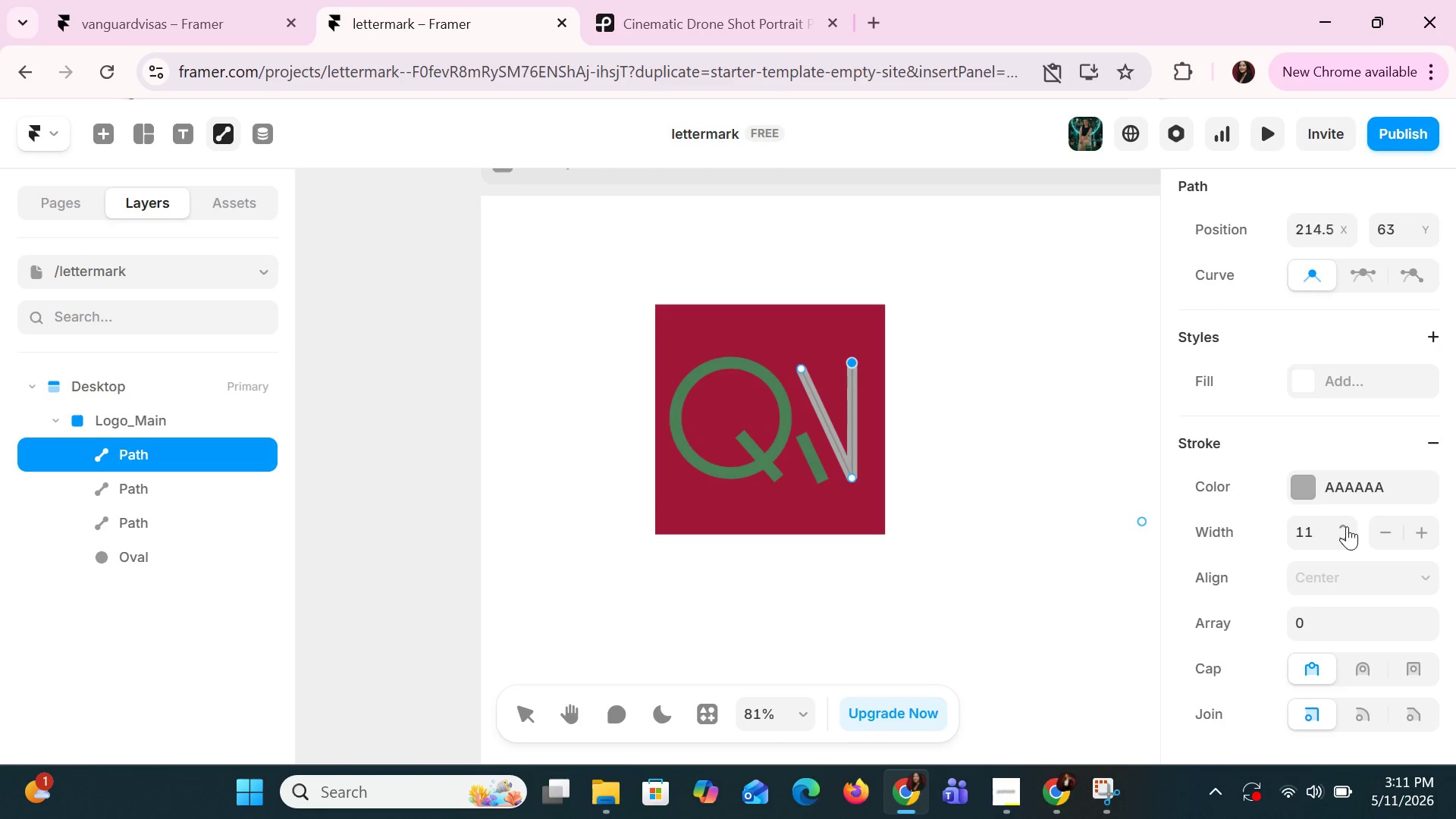 
triple_click([1347, 526])
 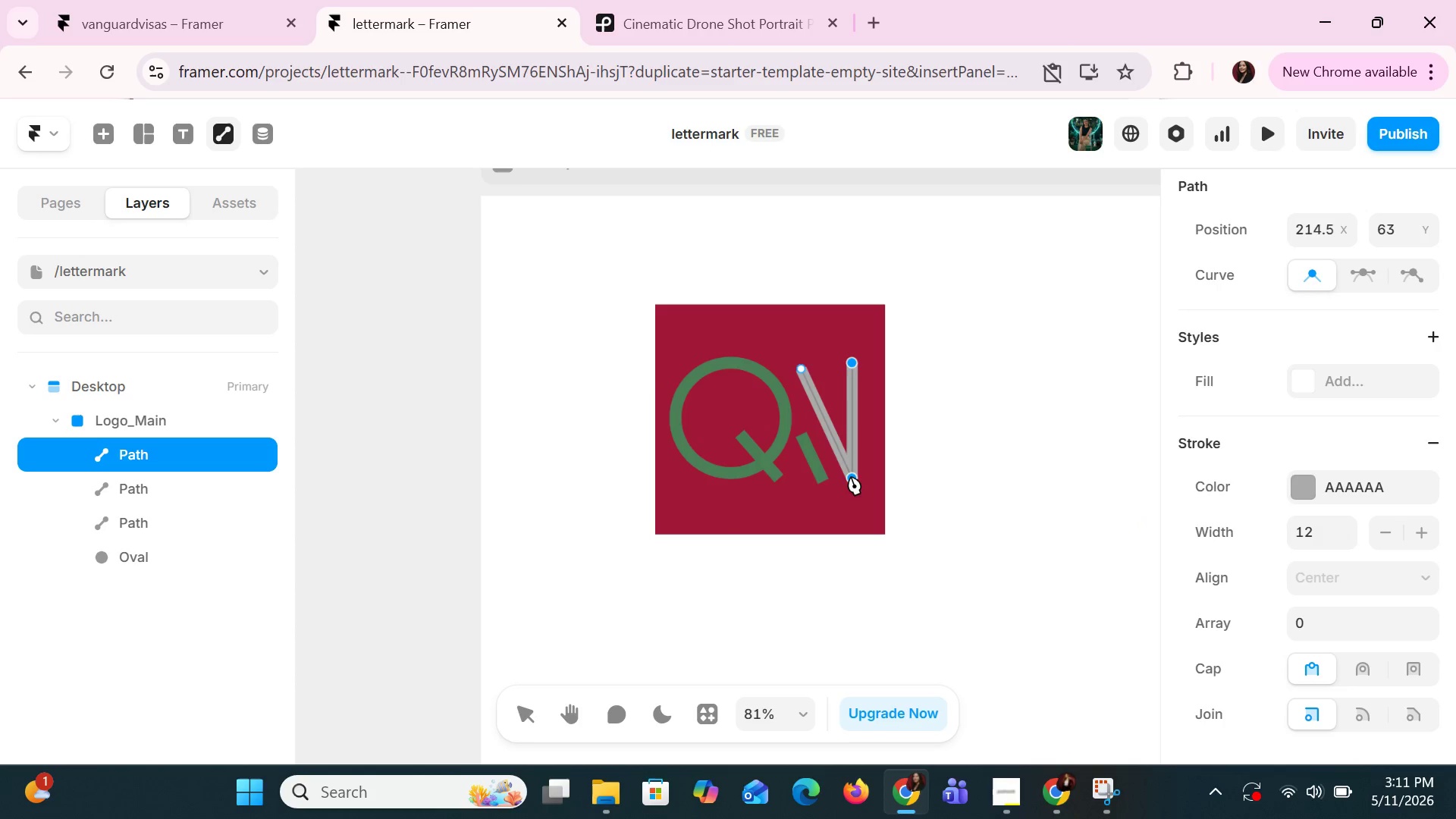 
wait(5.36)
 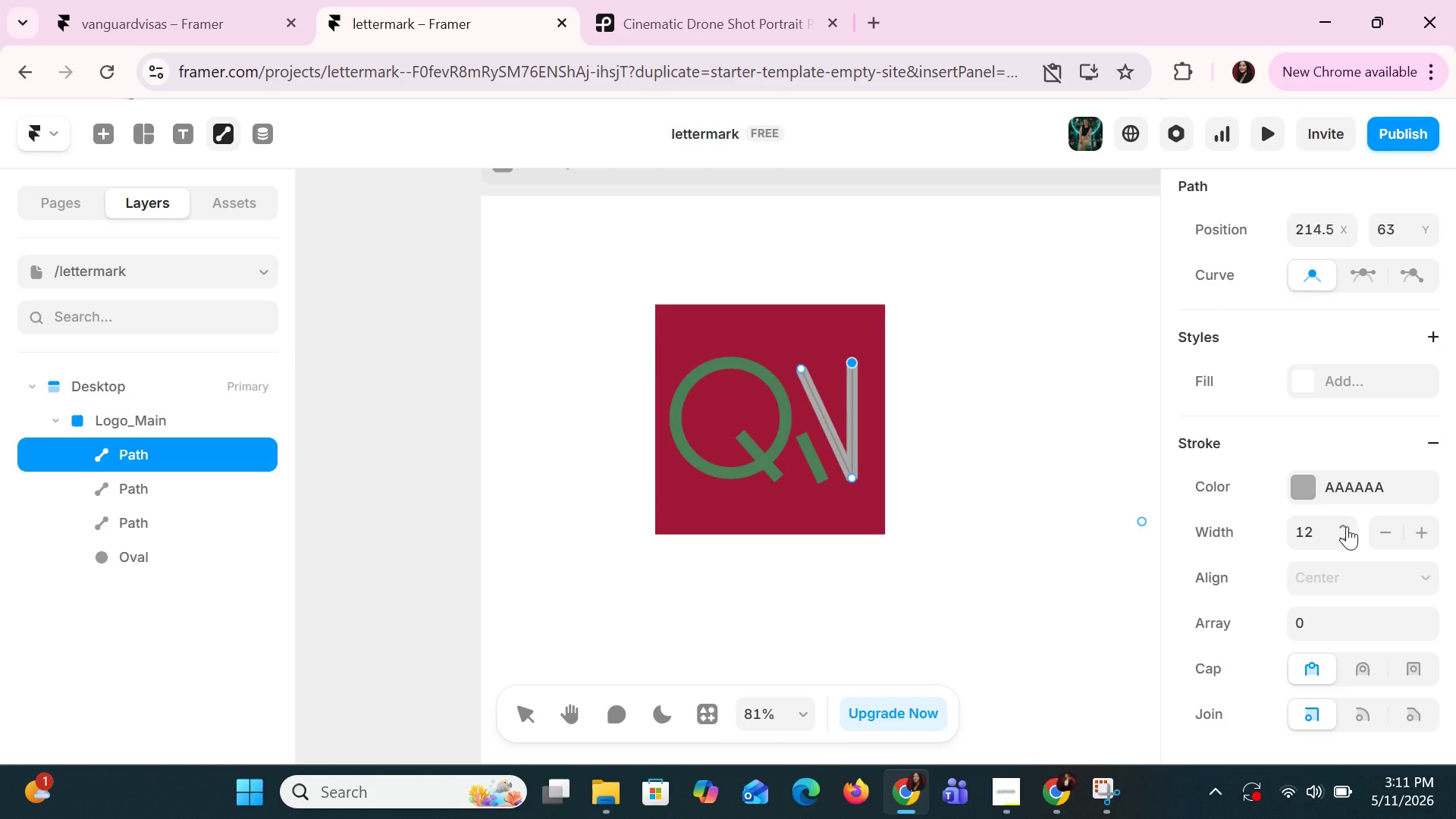 
left_click([193, 136])
 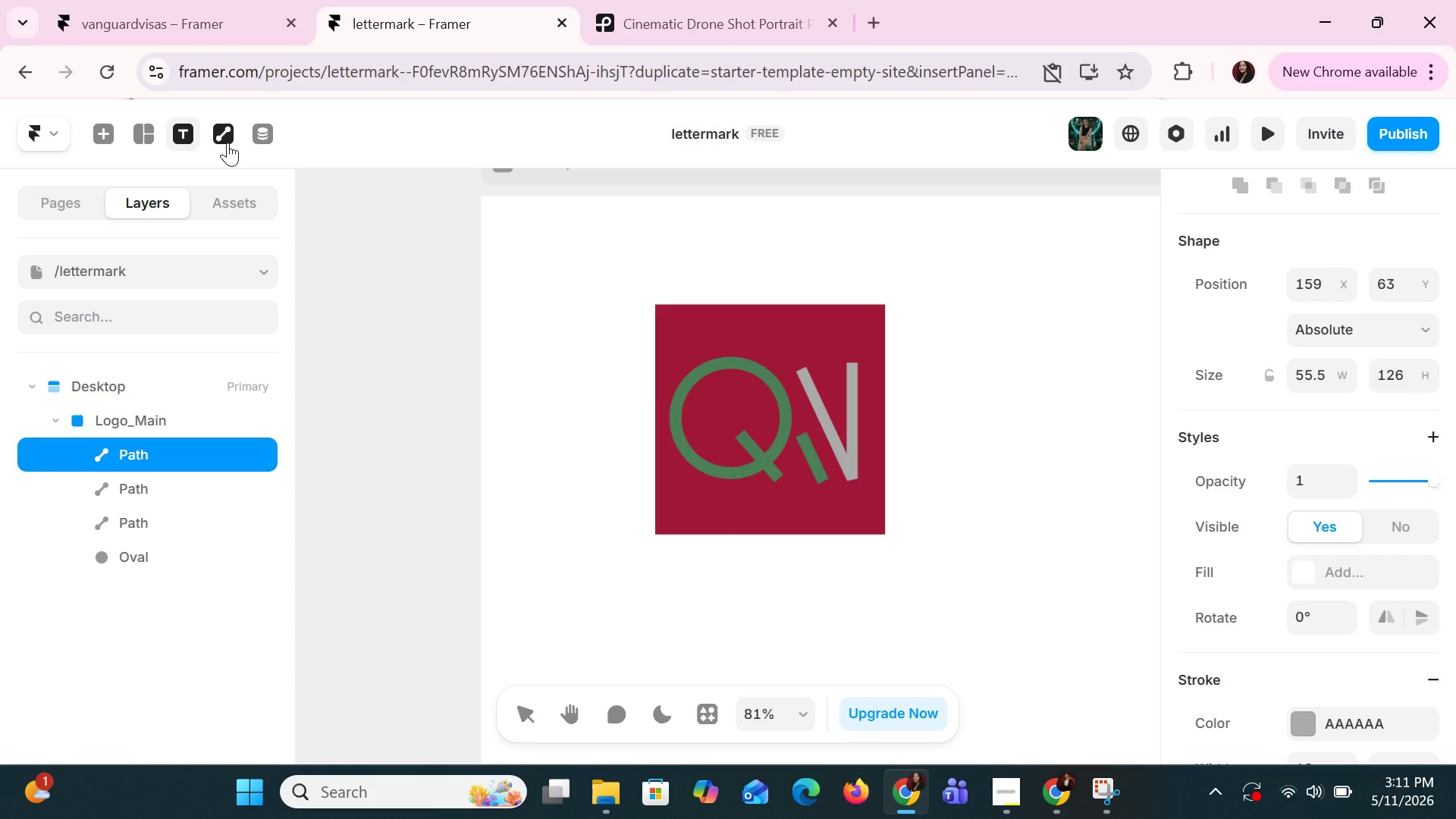 
key(Escape)
 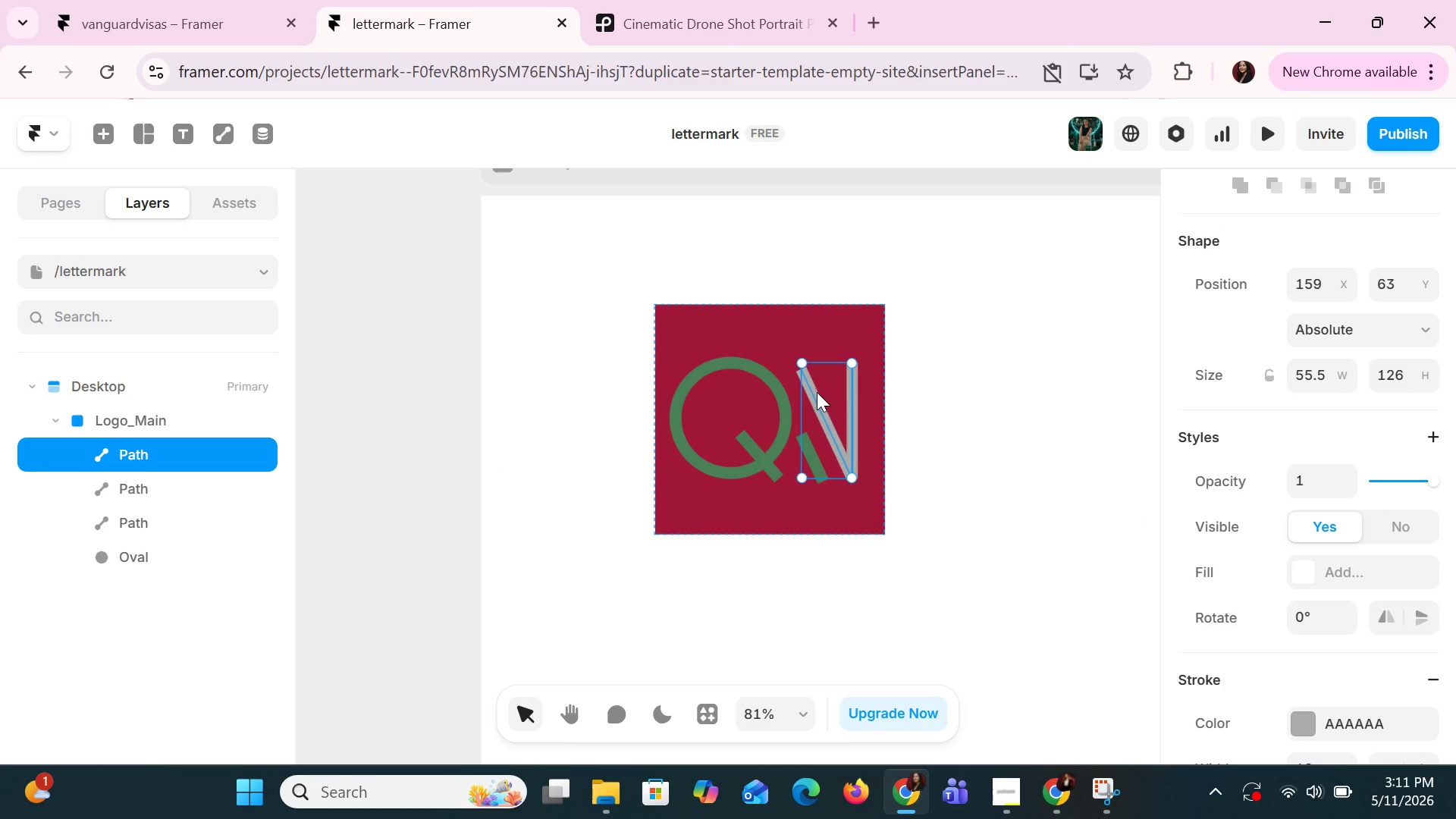 
double_click([813, 392])
 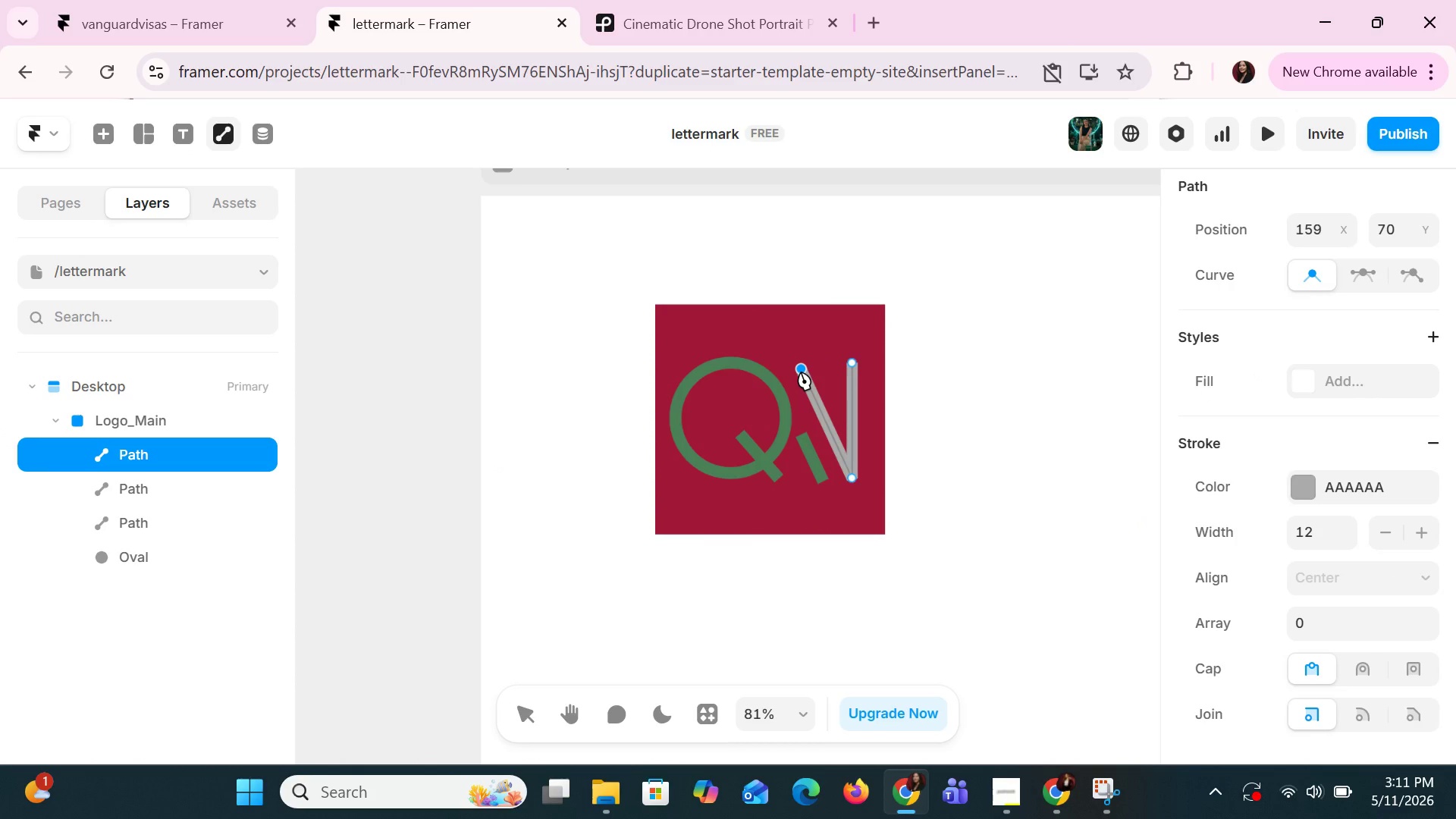 
left_click_drag(start_coordinate=[799, 370], to_coordinate=[787, 364])
 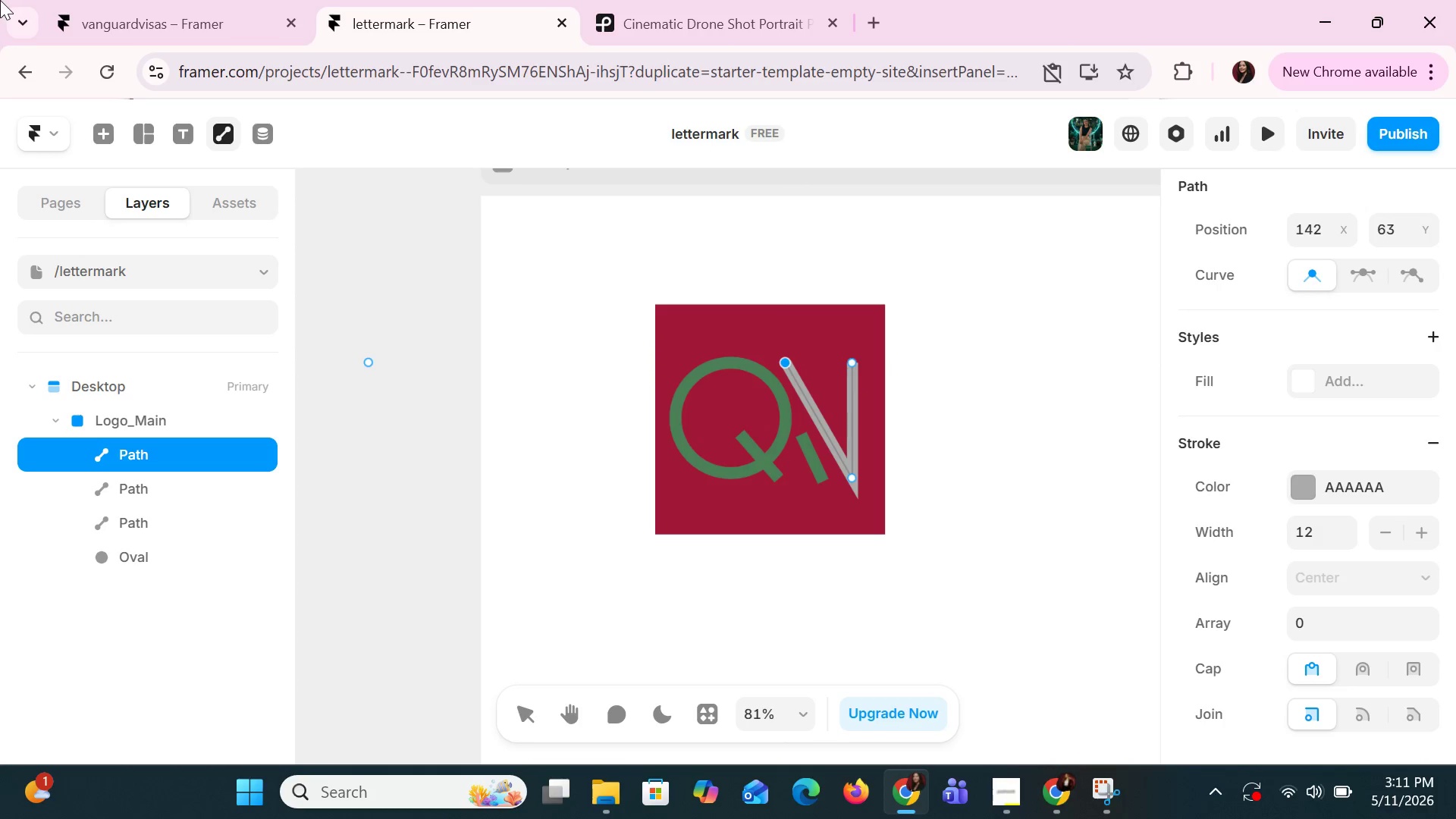 
key(Escape)
 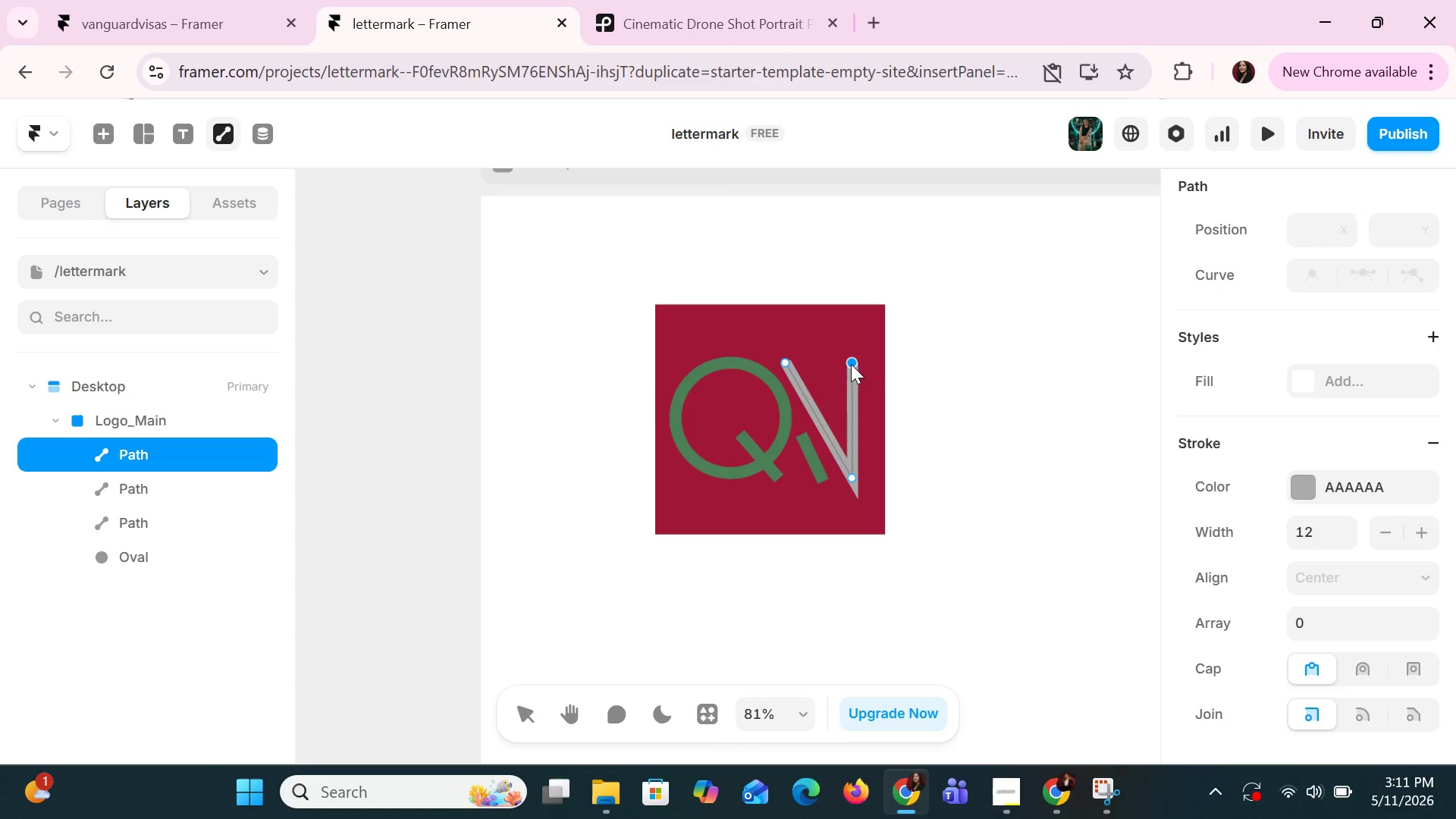 
left_click_drag(start_coordinate=[852, 366], to_coordinate=[852, 359])
 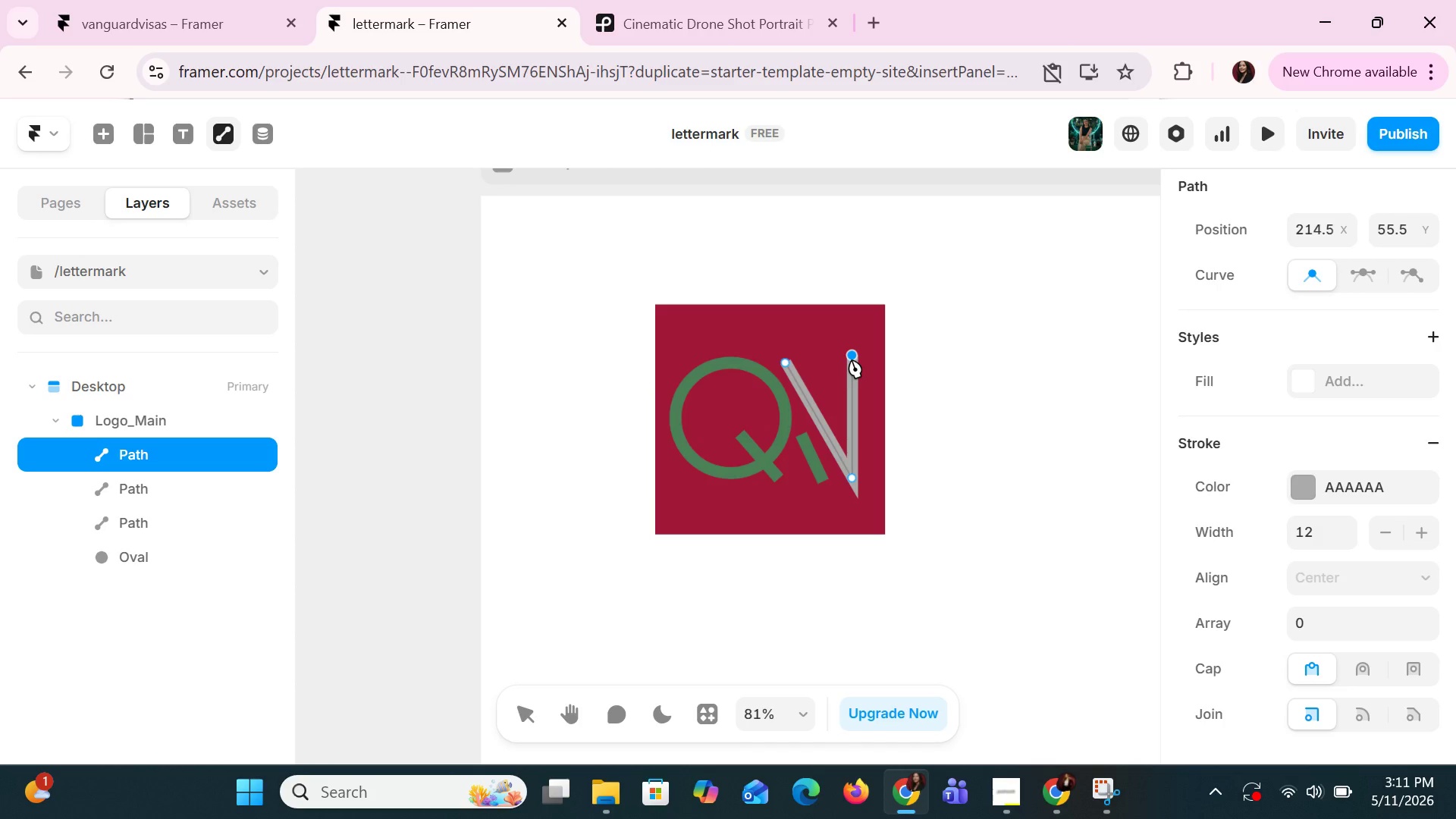 
key(Escape)
 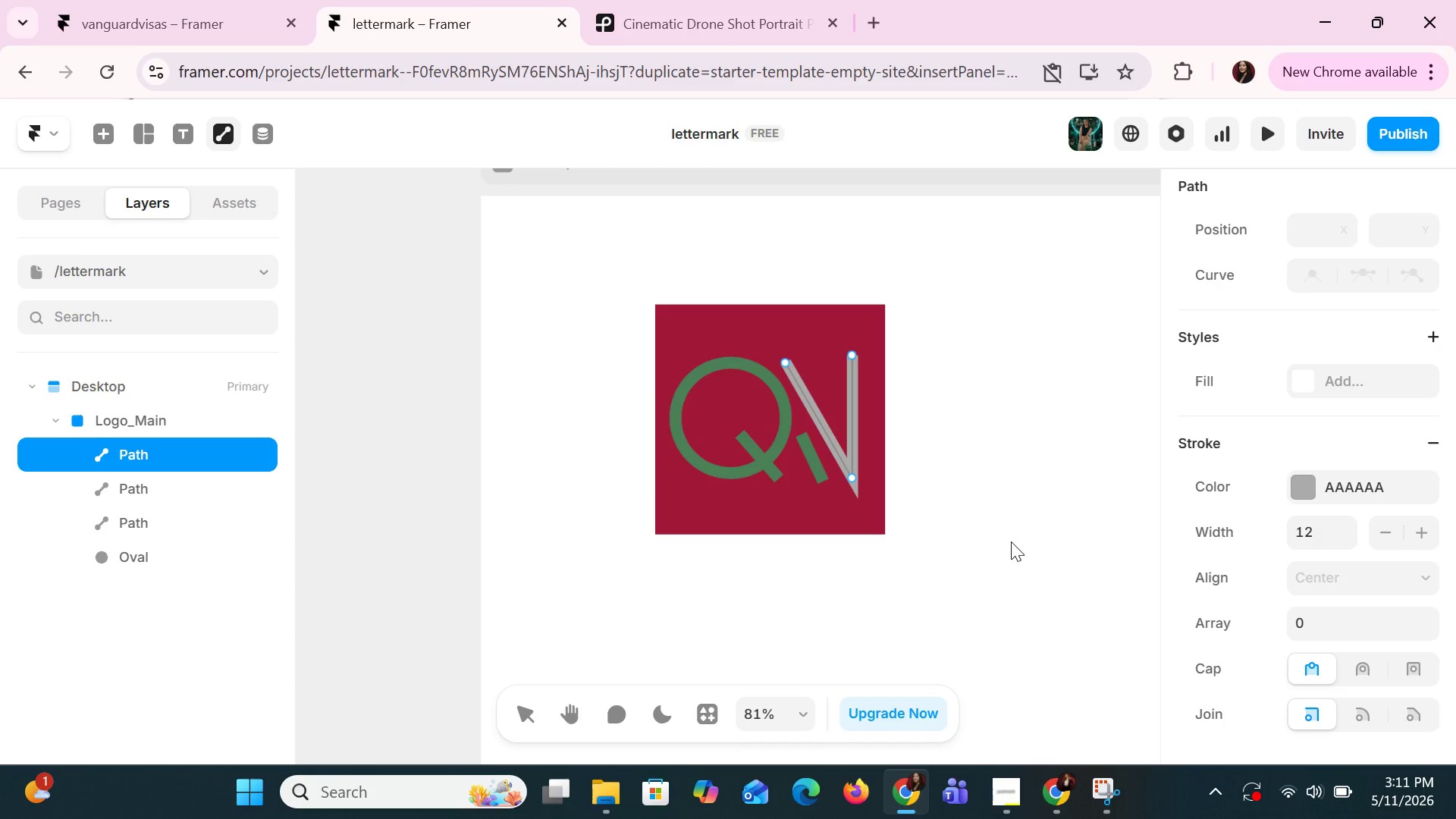 
left_click([1011, 541])
 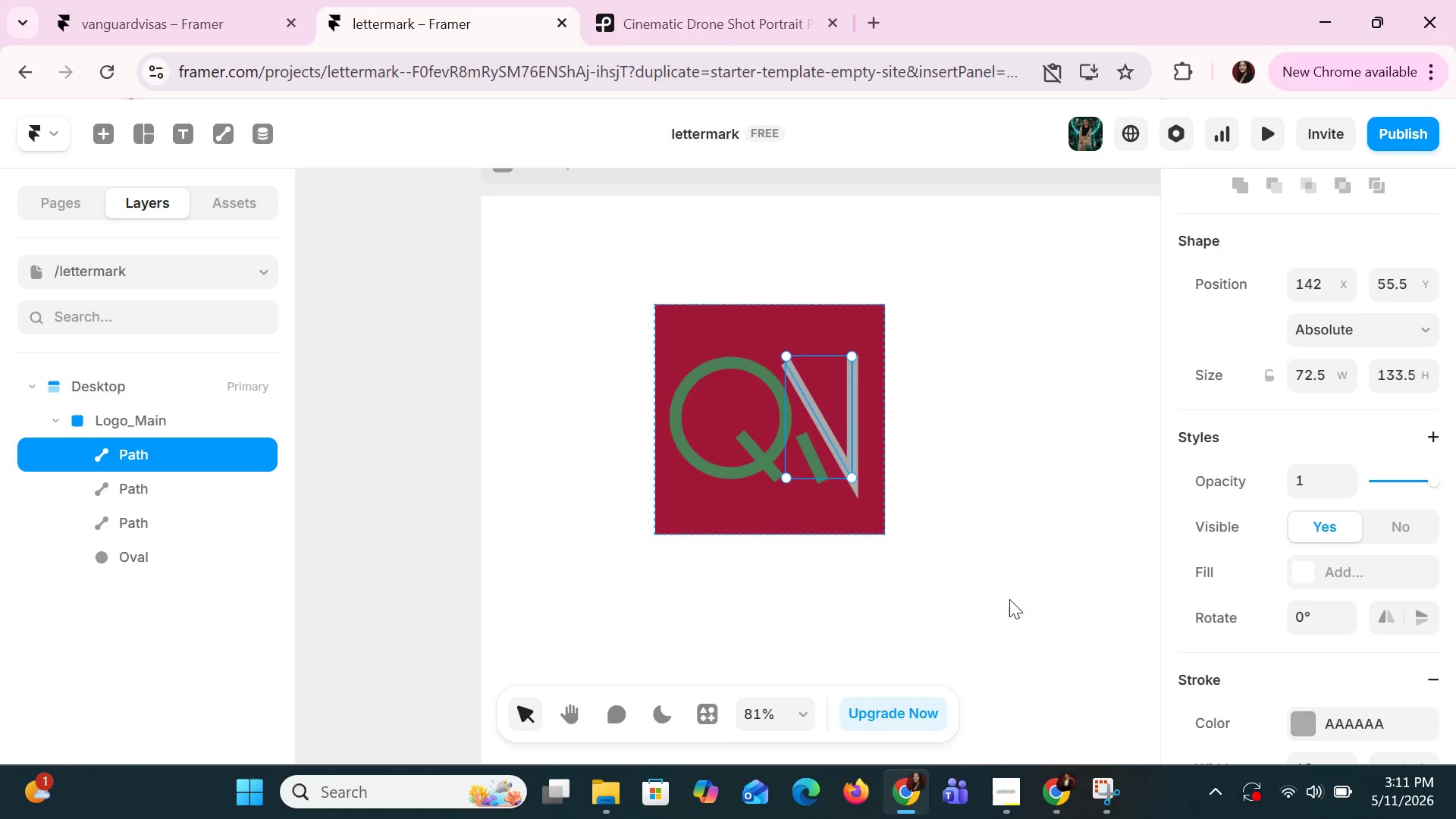 
left_click([1009, 599])
 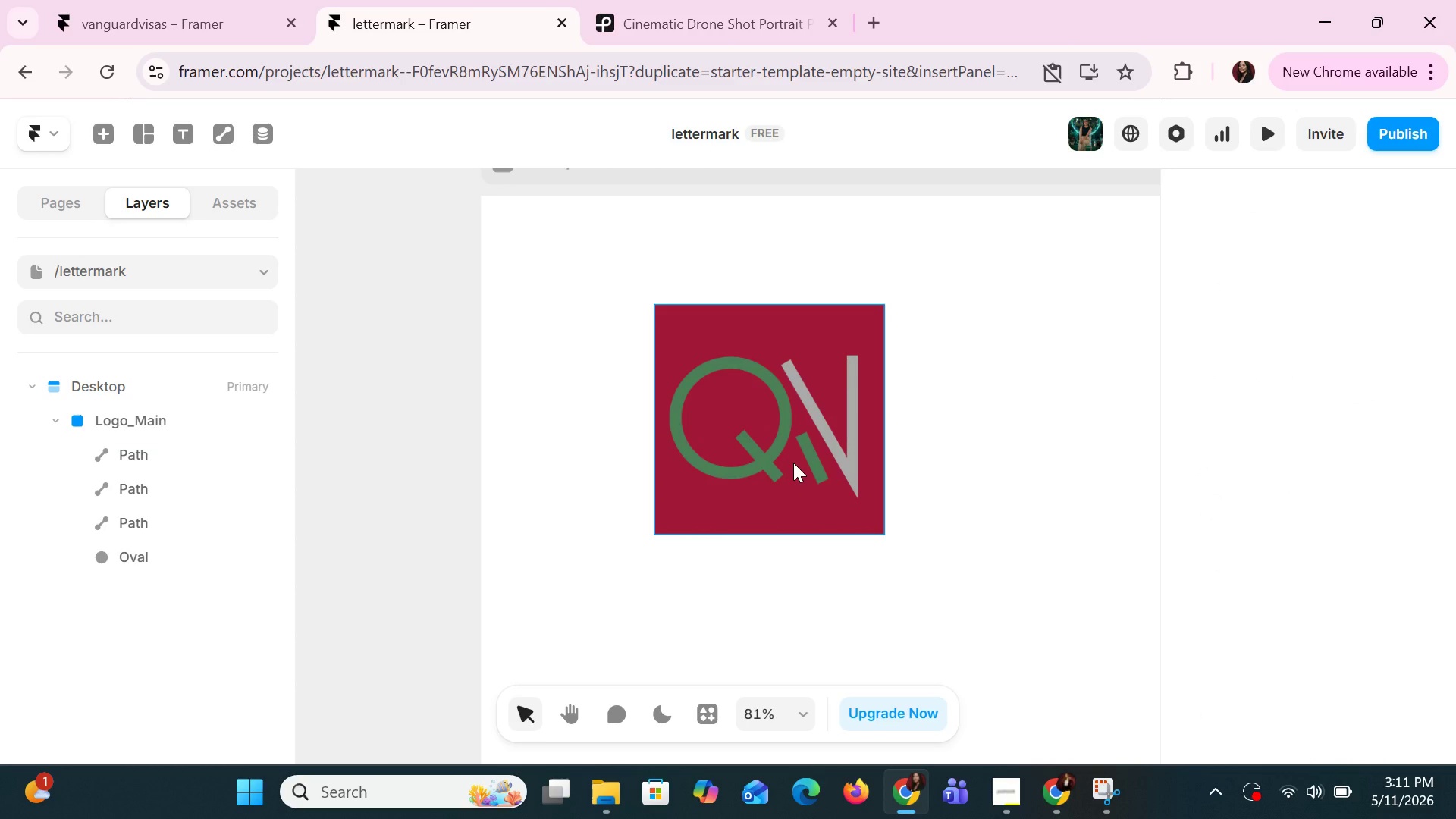 
left_click([848, 480])
 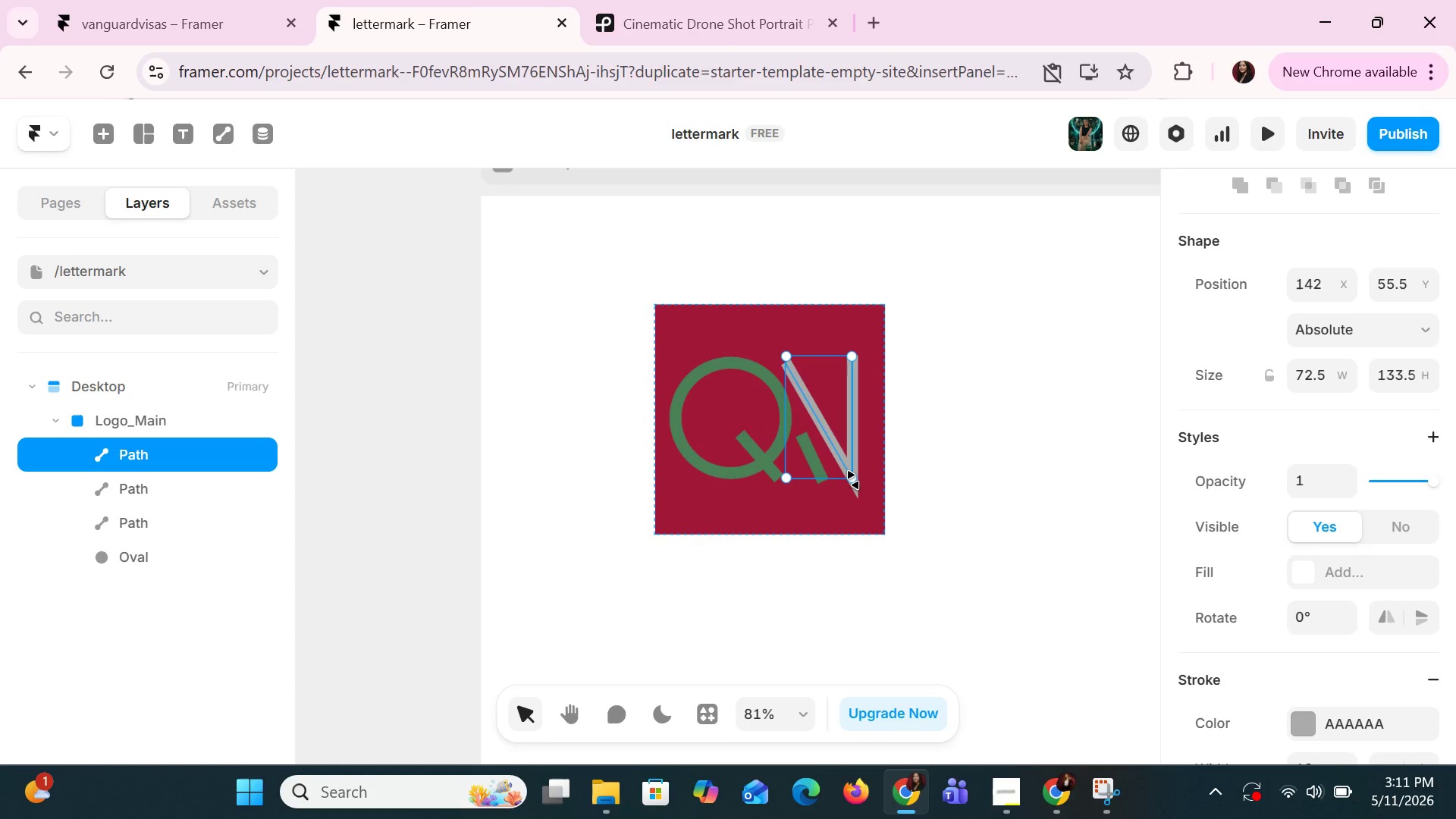 
left_click_drag(start_coordinate=[853, 480], to_coordinate=[859, 472])
 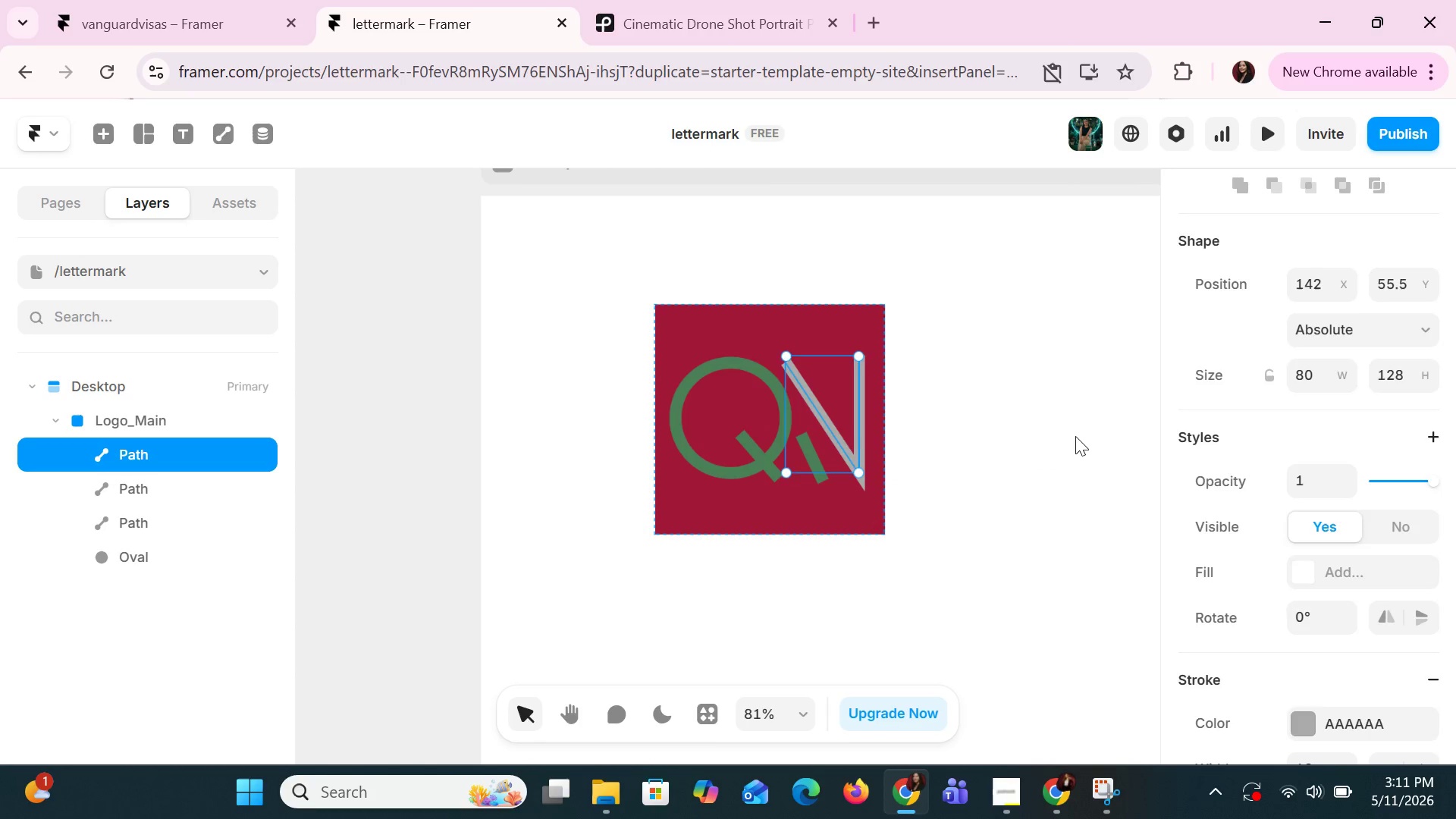 
left_click([1075, 436])
 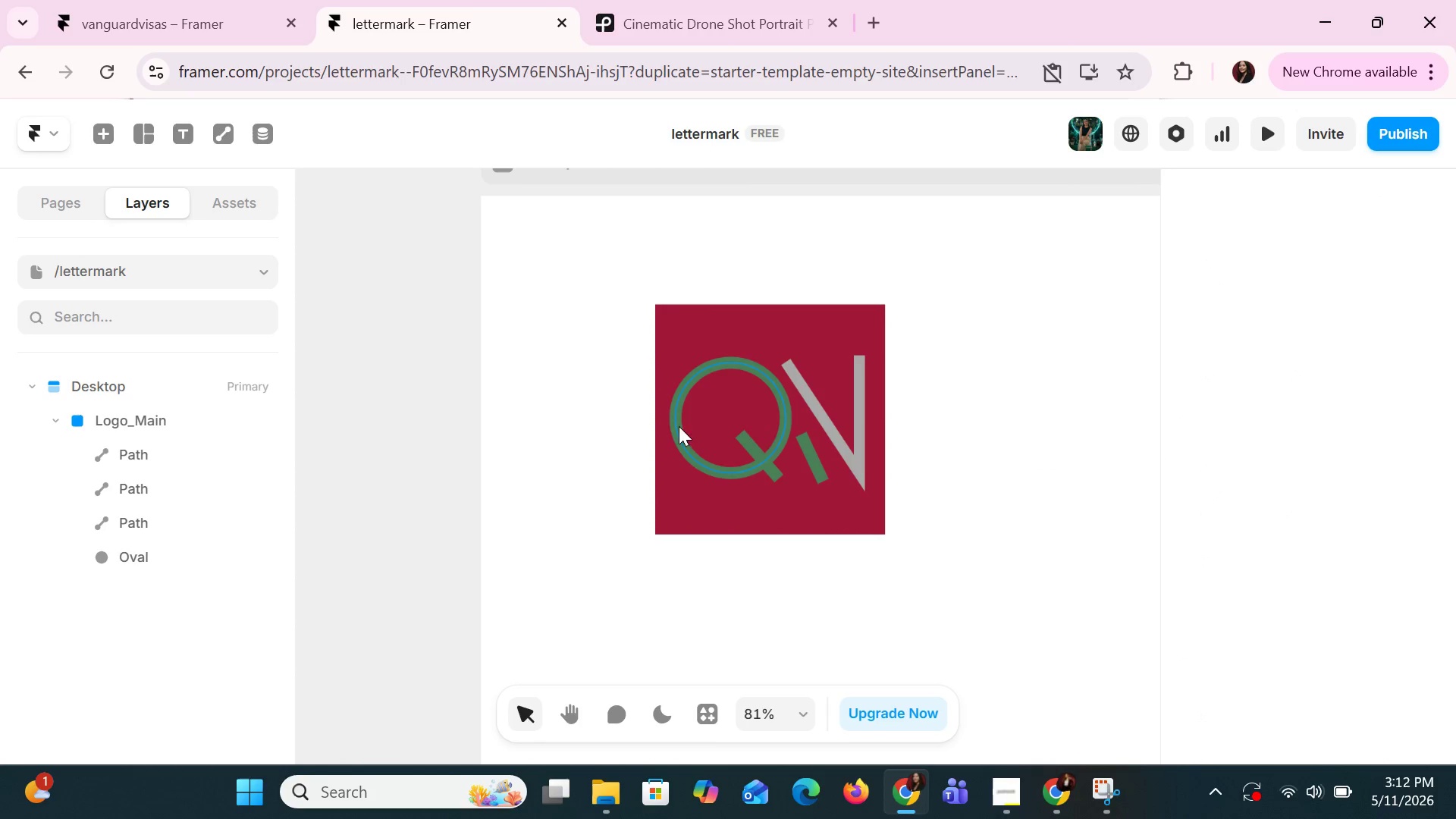 
left_click([815, 471])
 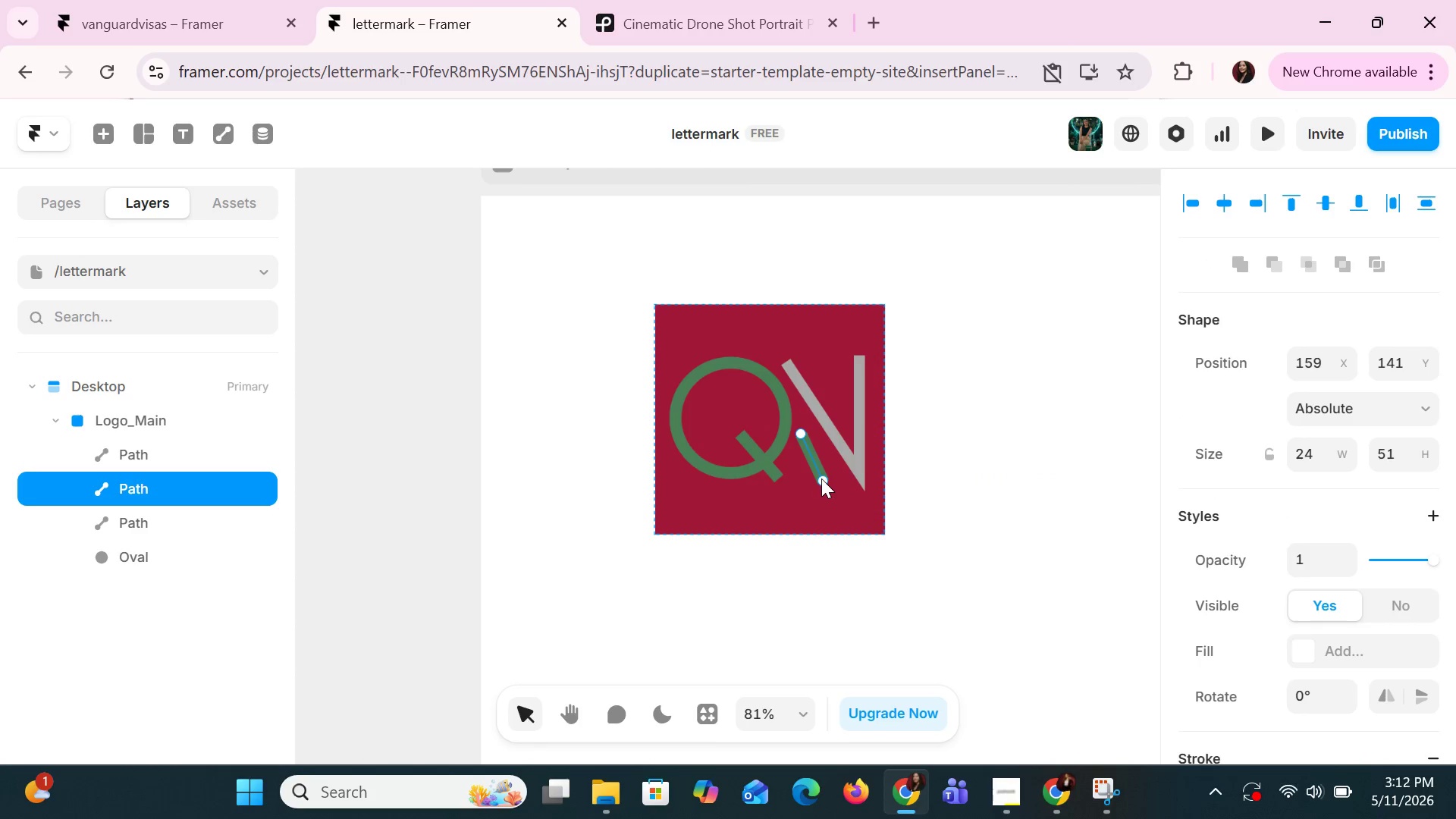 
left_click_drag(start_coordinate=[821, 479], to_coordinate=[831, 478])
 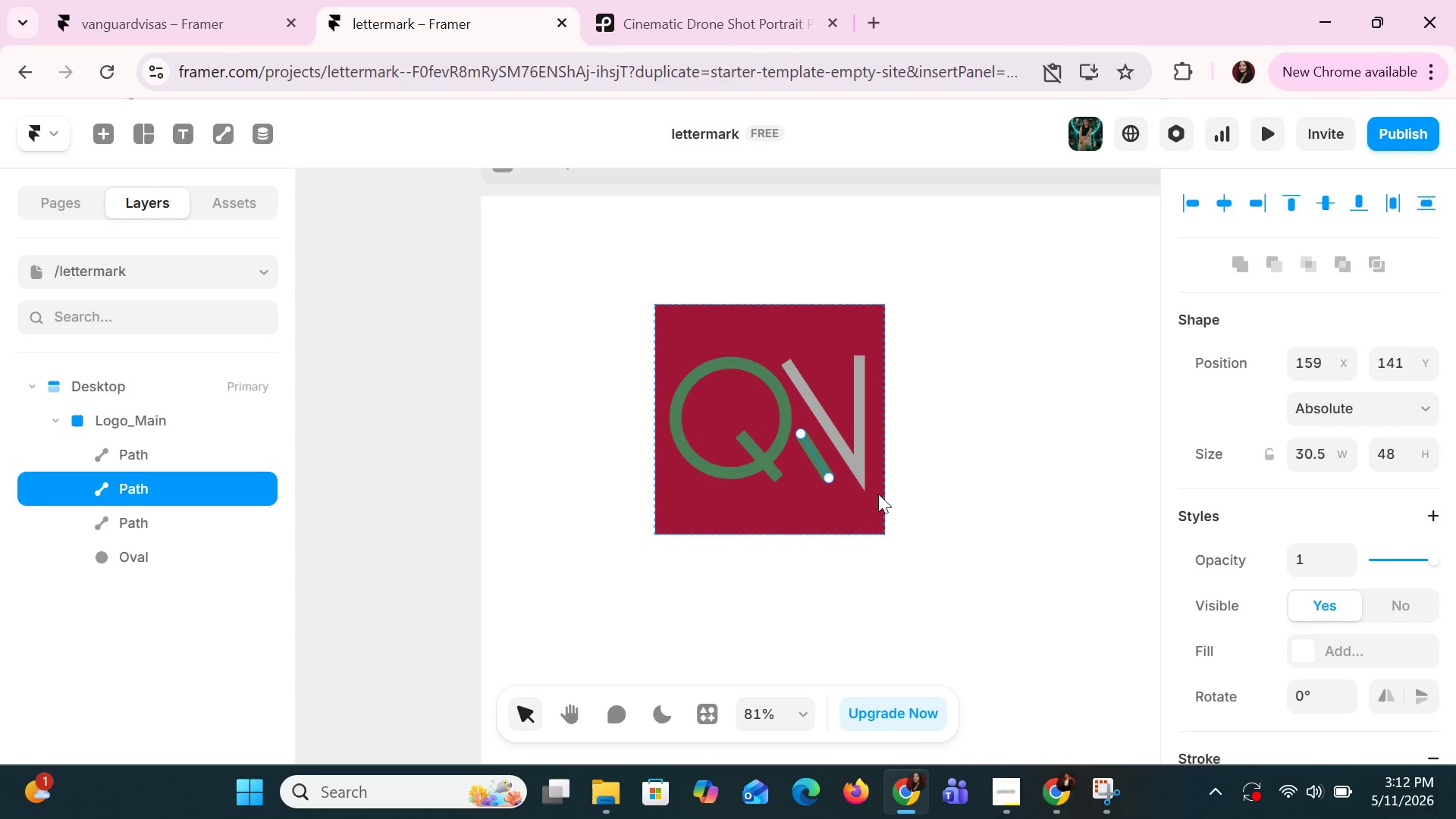 
left_click([852, 452])
 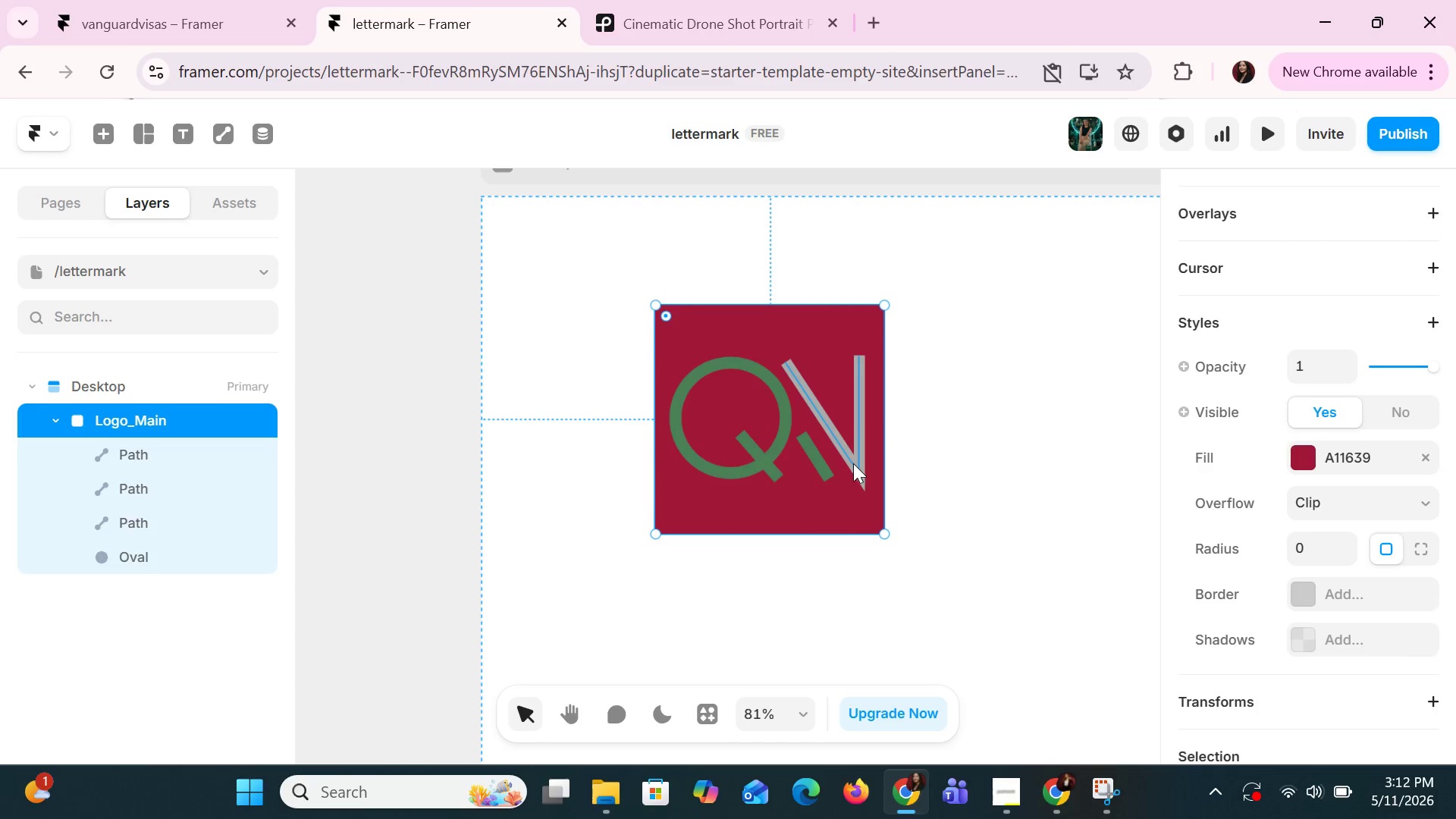 
left_click([853, 463])
 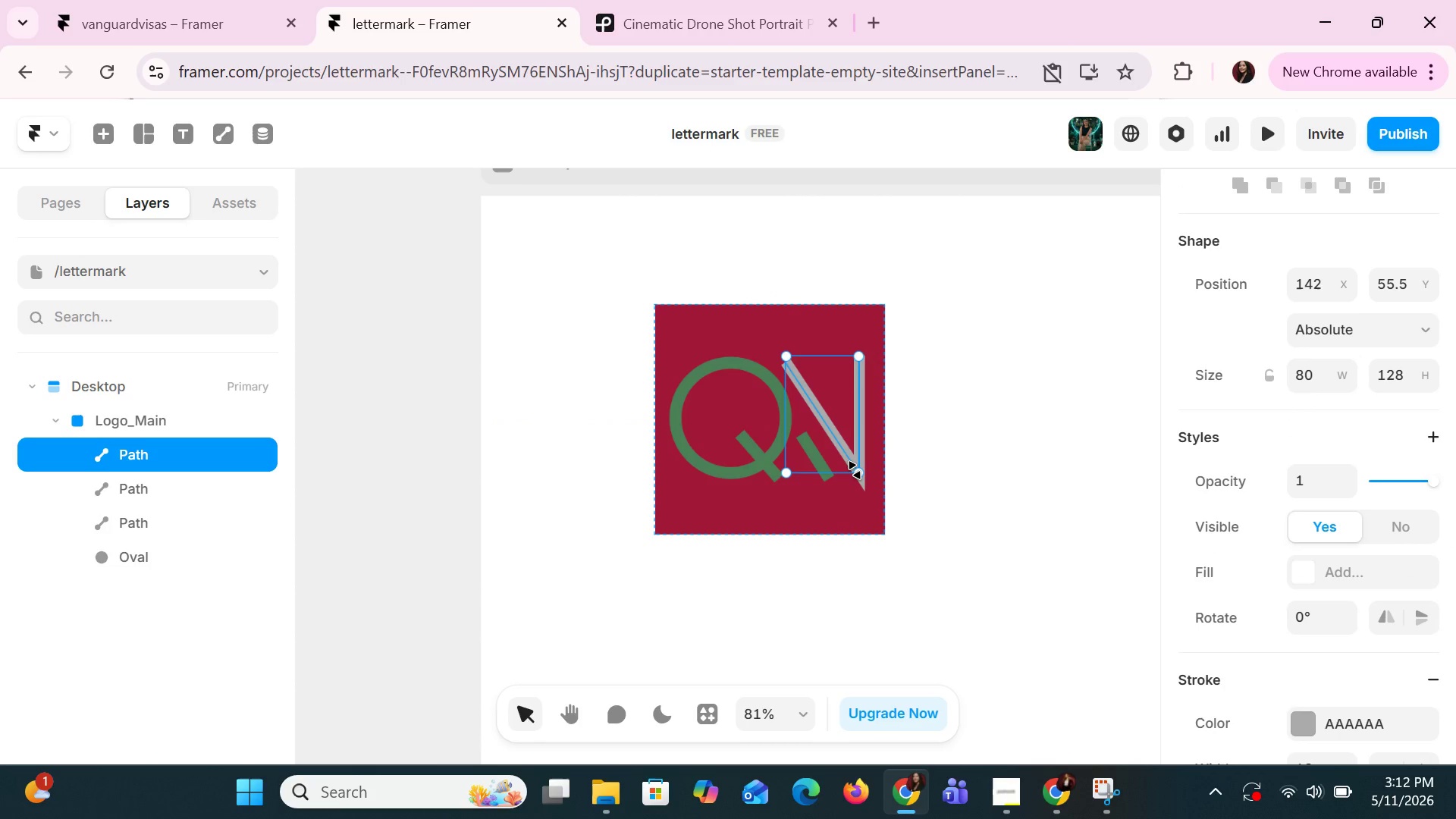 
left_click_drag(start_coordinate=[855, 470], to_coordinate=[855, 463])
 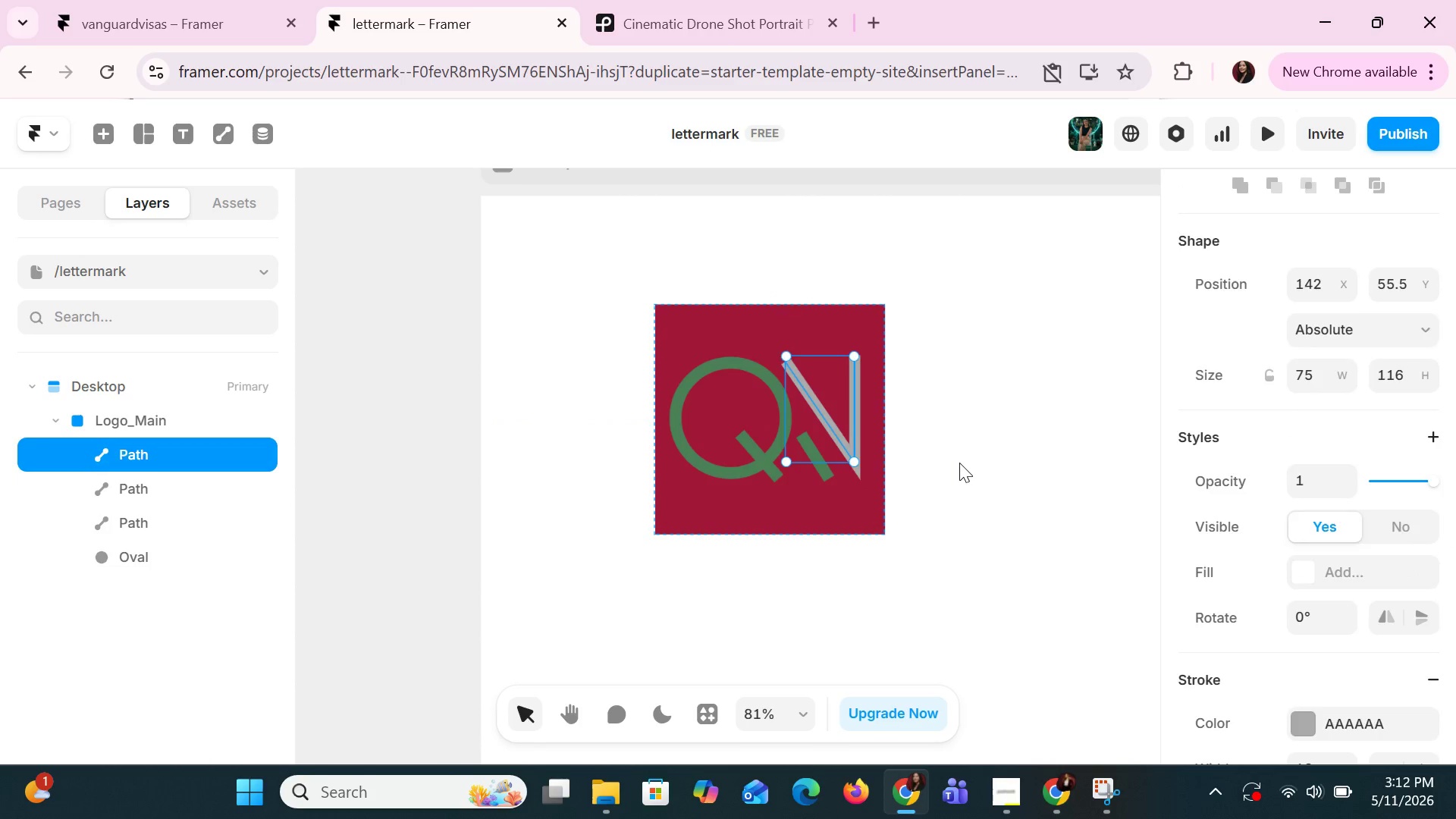 
left_click([959, 463])
 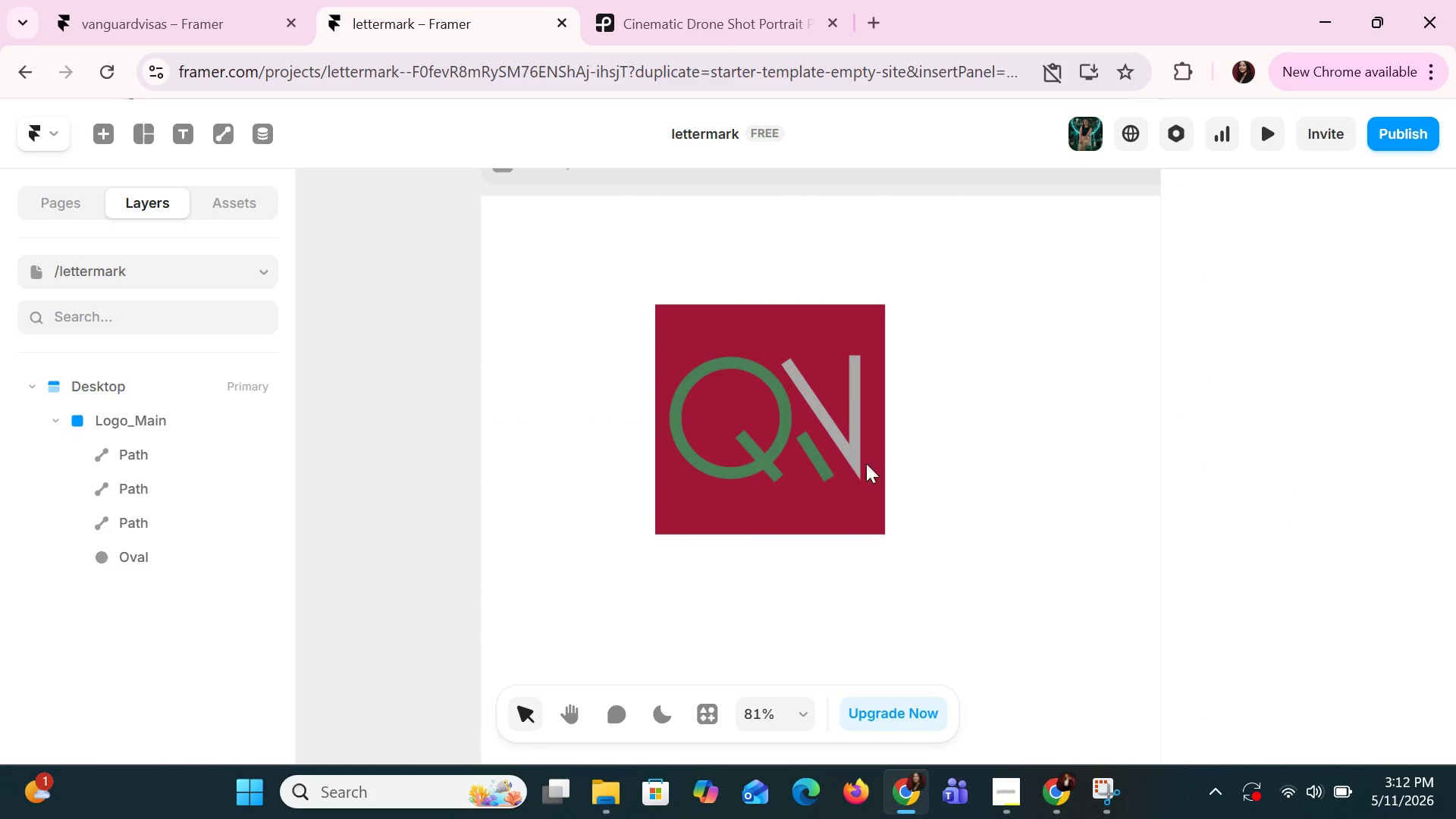 
left_click([817, 462])
 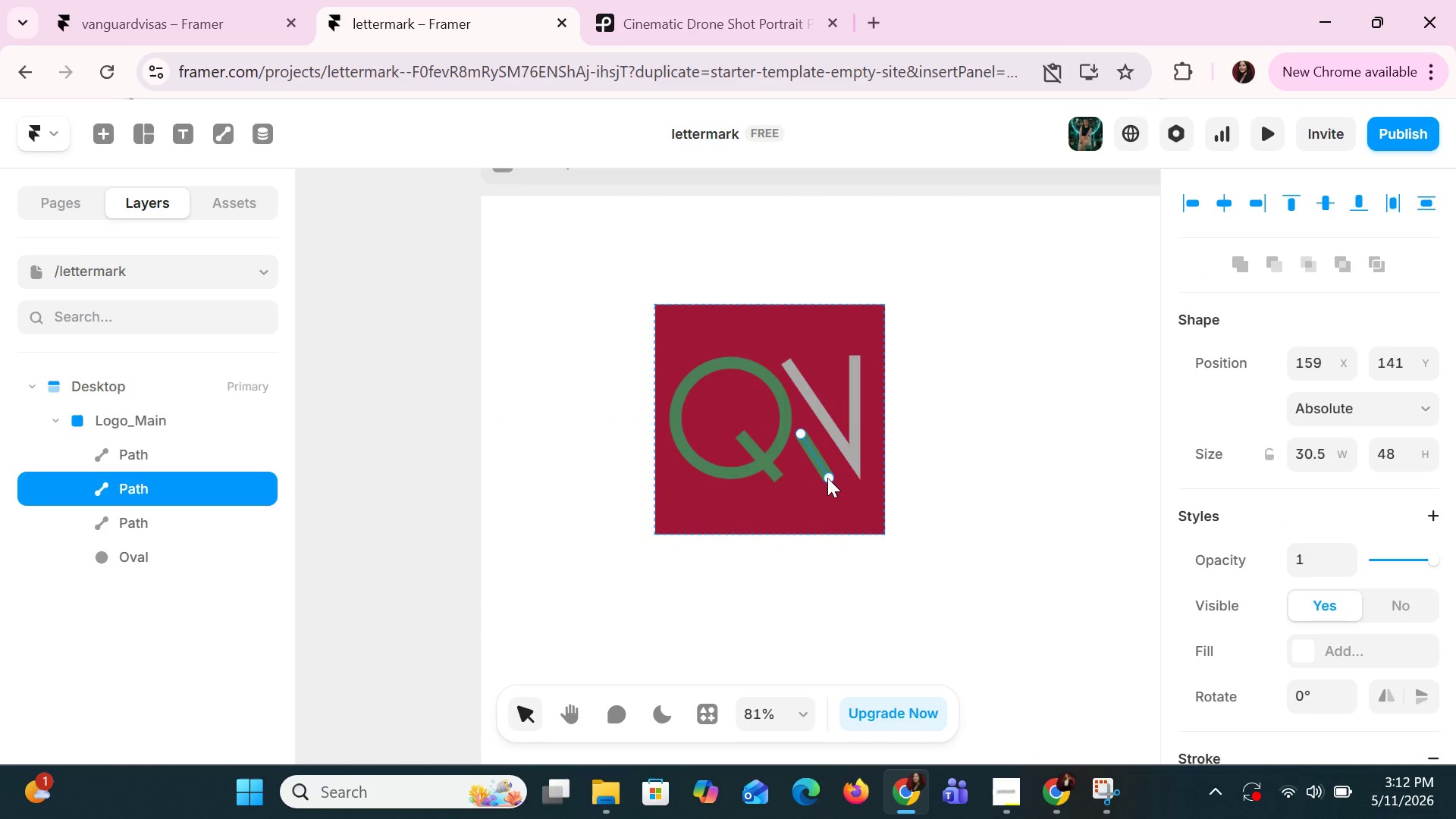 
left_click_drag(start_coordinate=[827, 478], to_coordinate=[831, 483])
 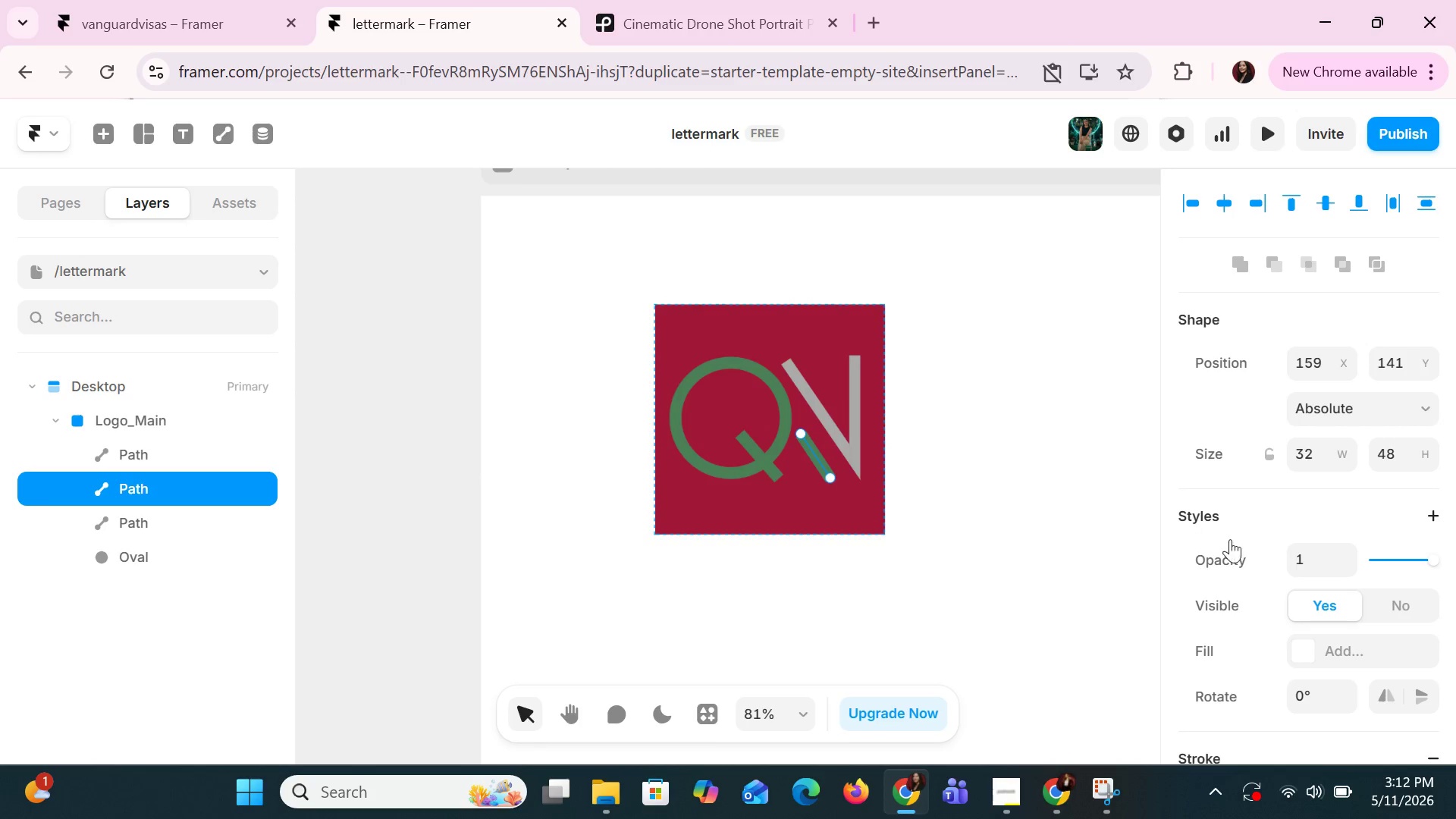 
scroll: coordinate [1340, 562], scroll_direction: down, amount: 3.0
 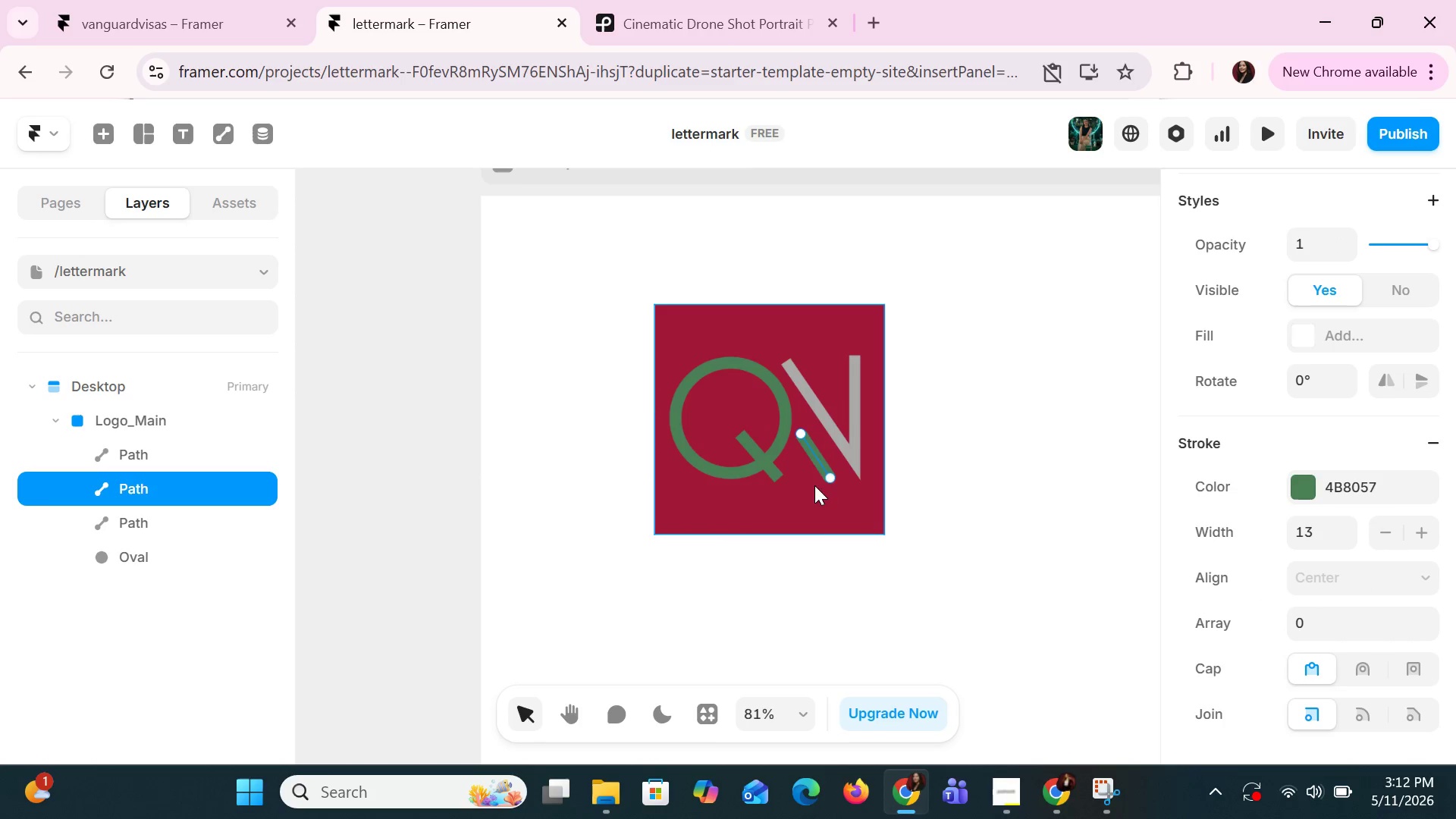 
left_click([842, 441])
 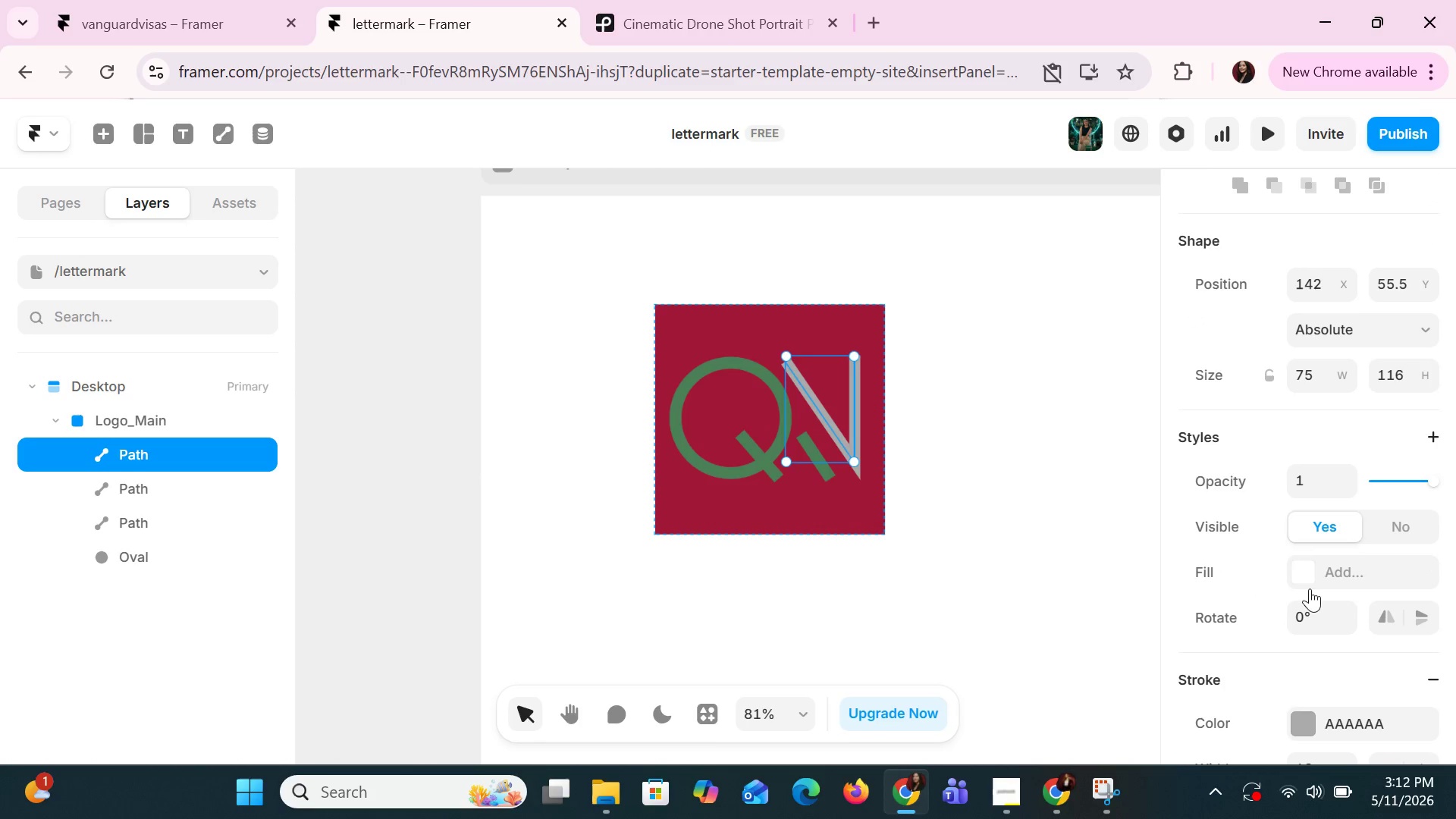 
scroll: coordinate [1338, 584], scroll_direction: down, amount: 2.0
 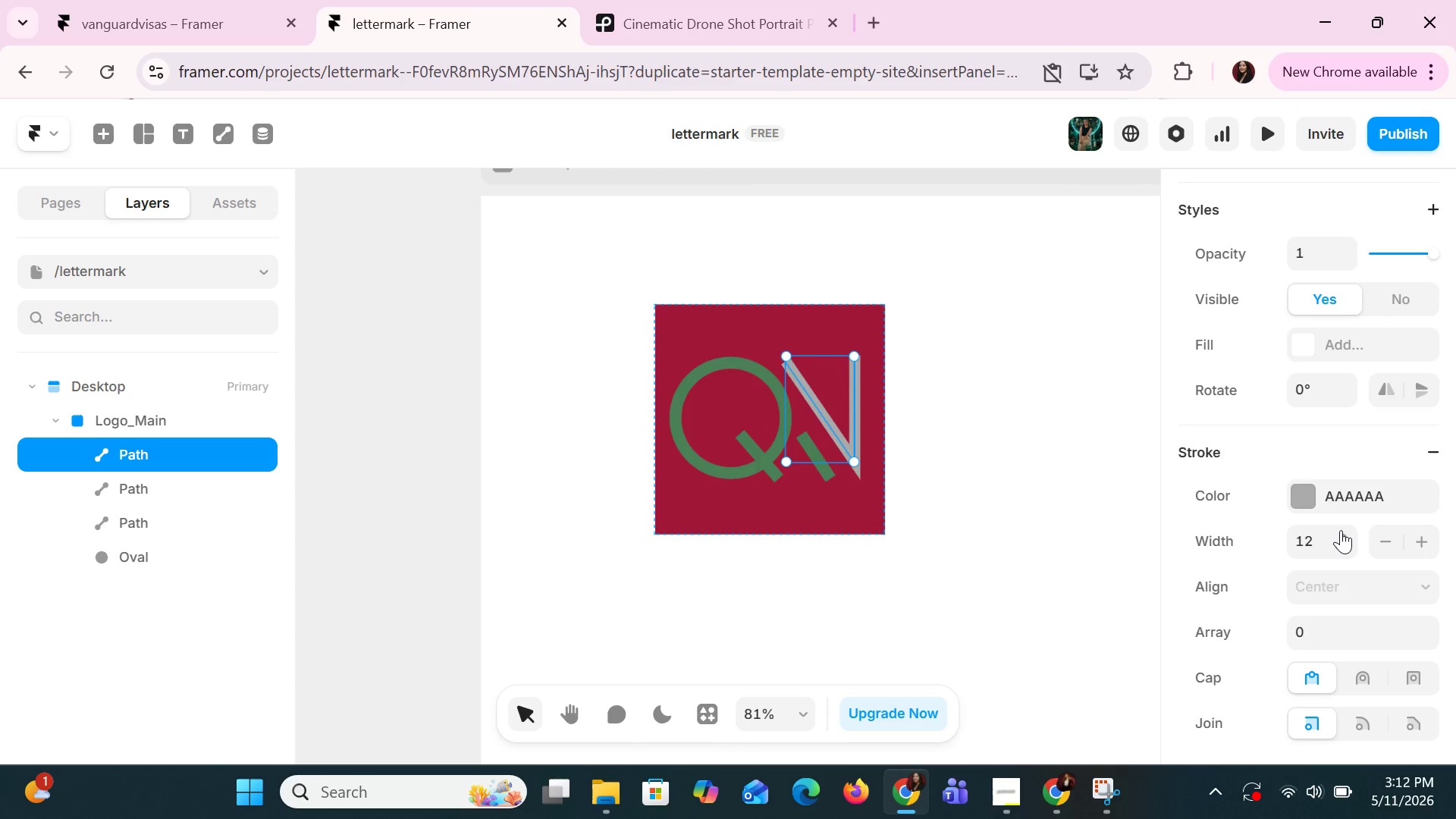 
left_click([1341, 530])
 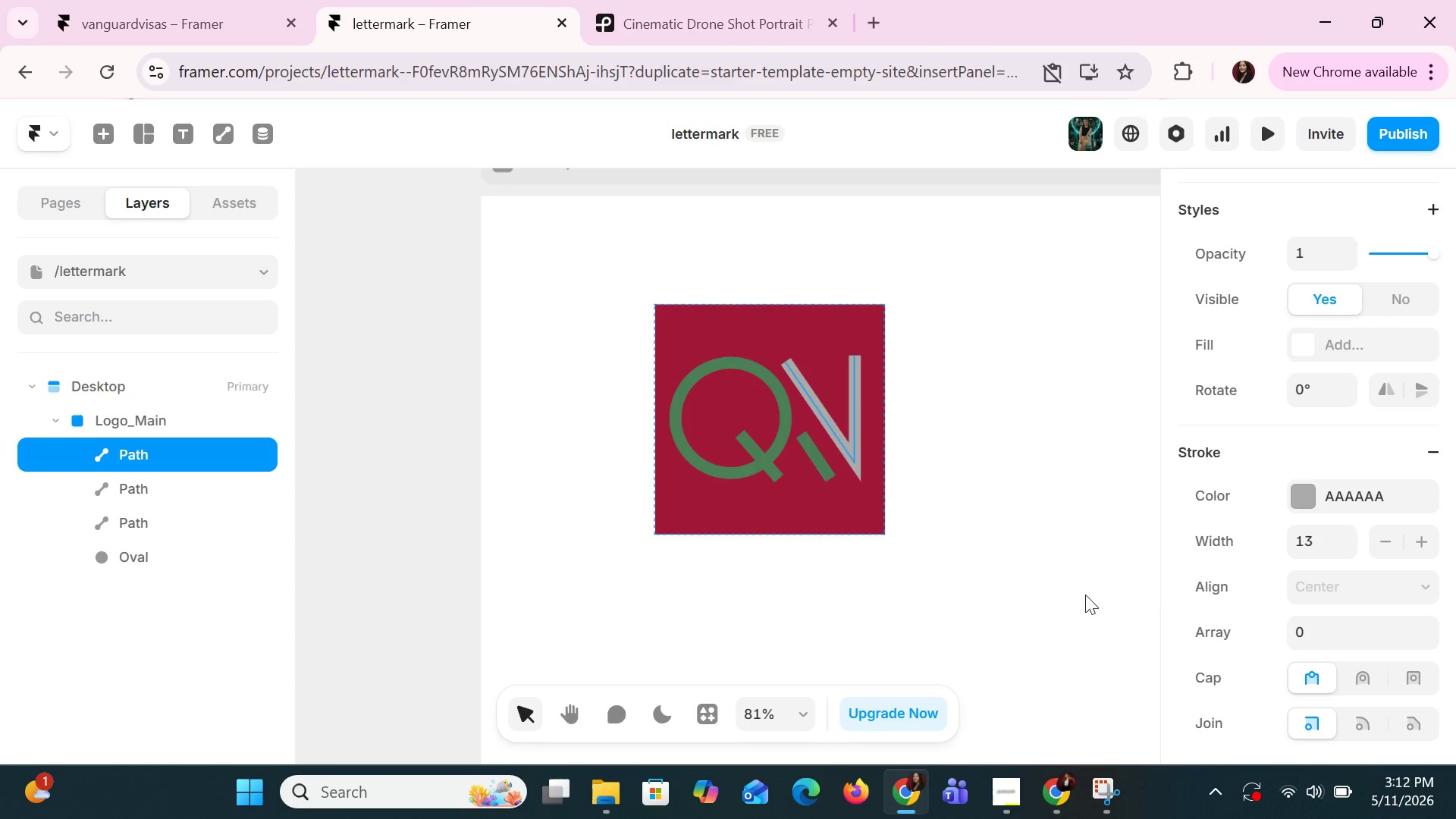 
left_click([1085, 595])
 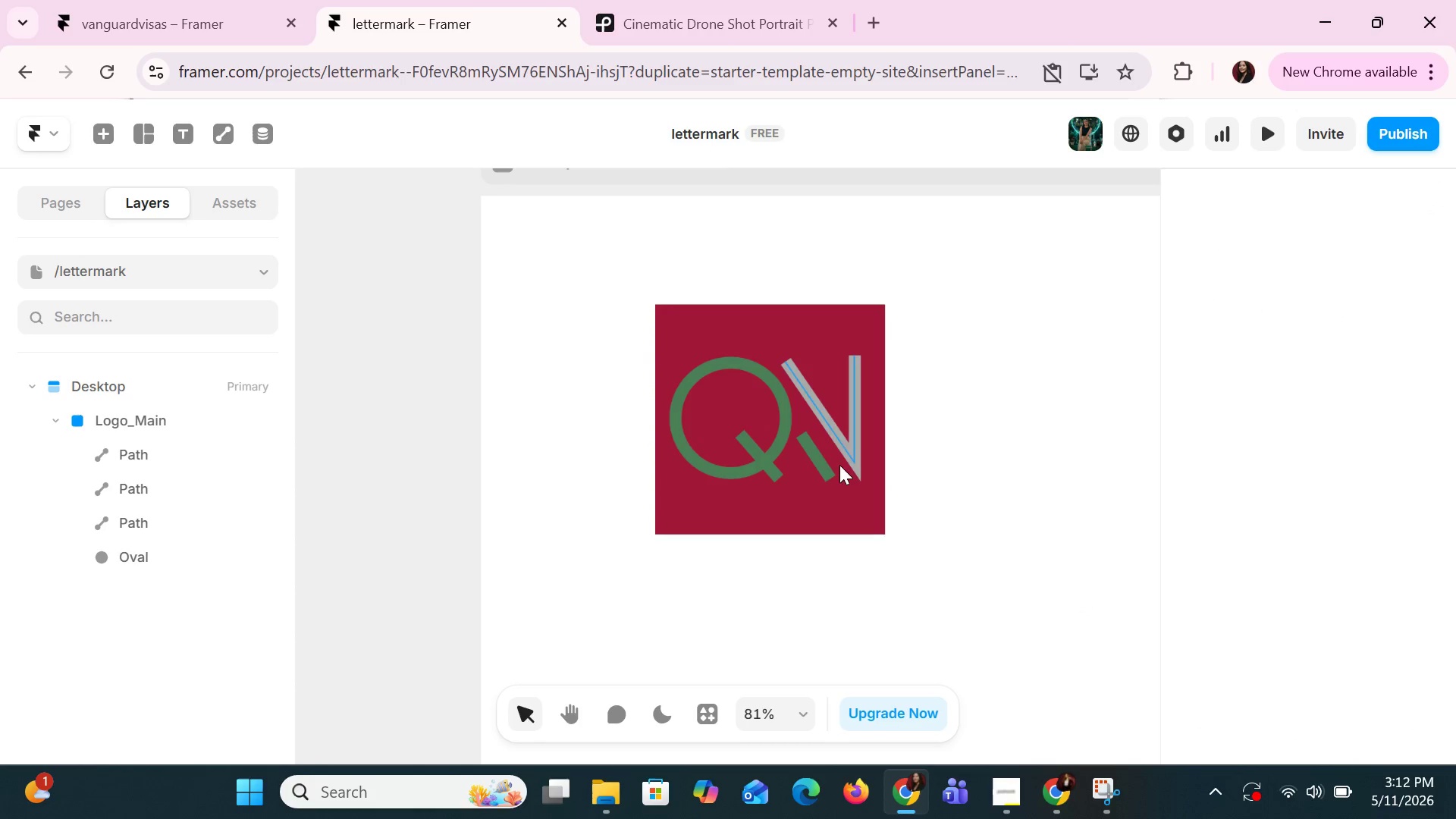 
left_click([821, 466])
 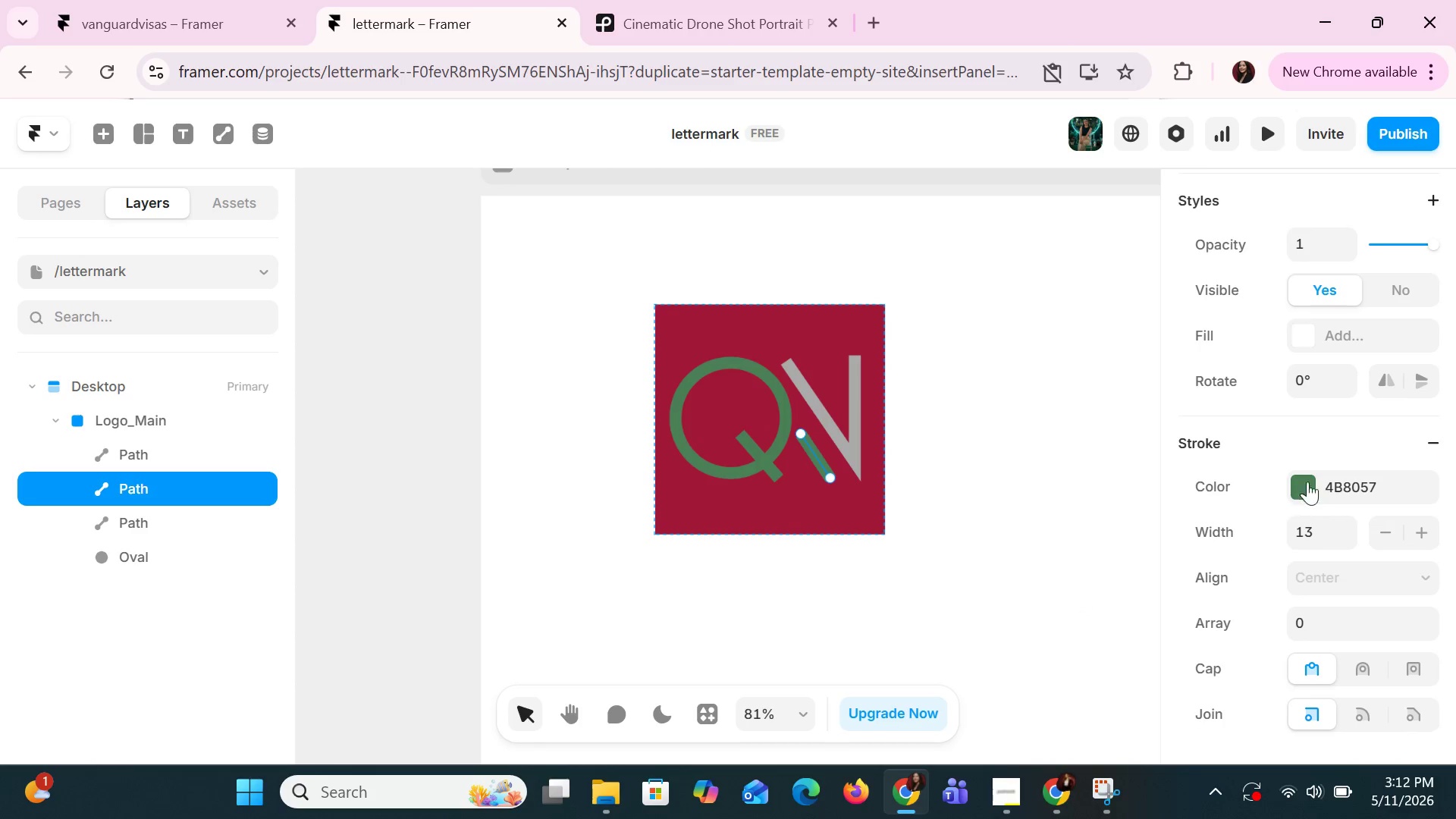 
left_click([1330, 490])
 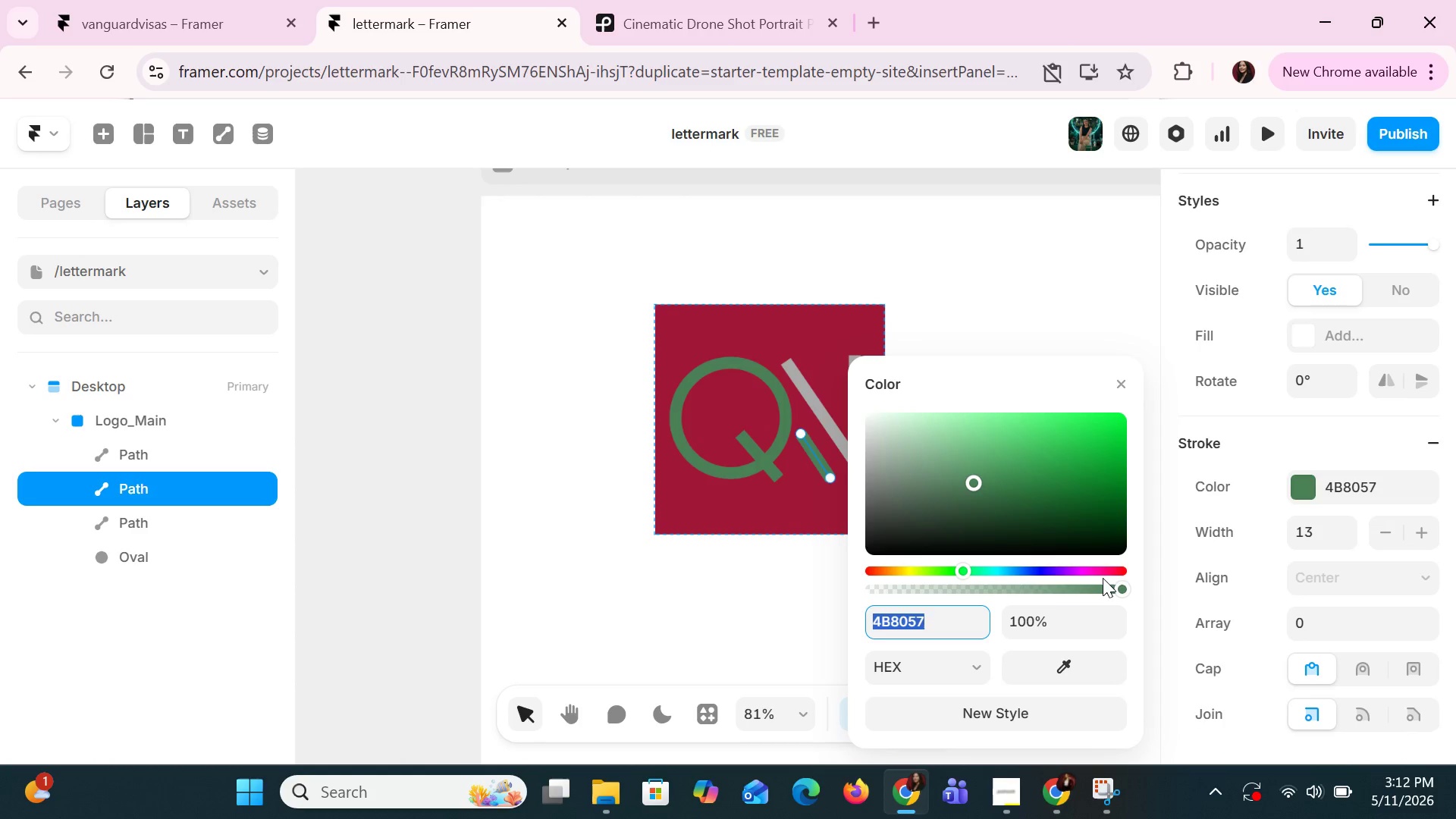 
key(Control+C)
 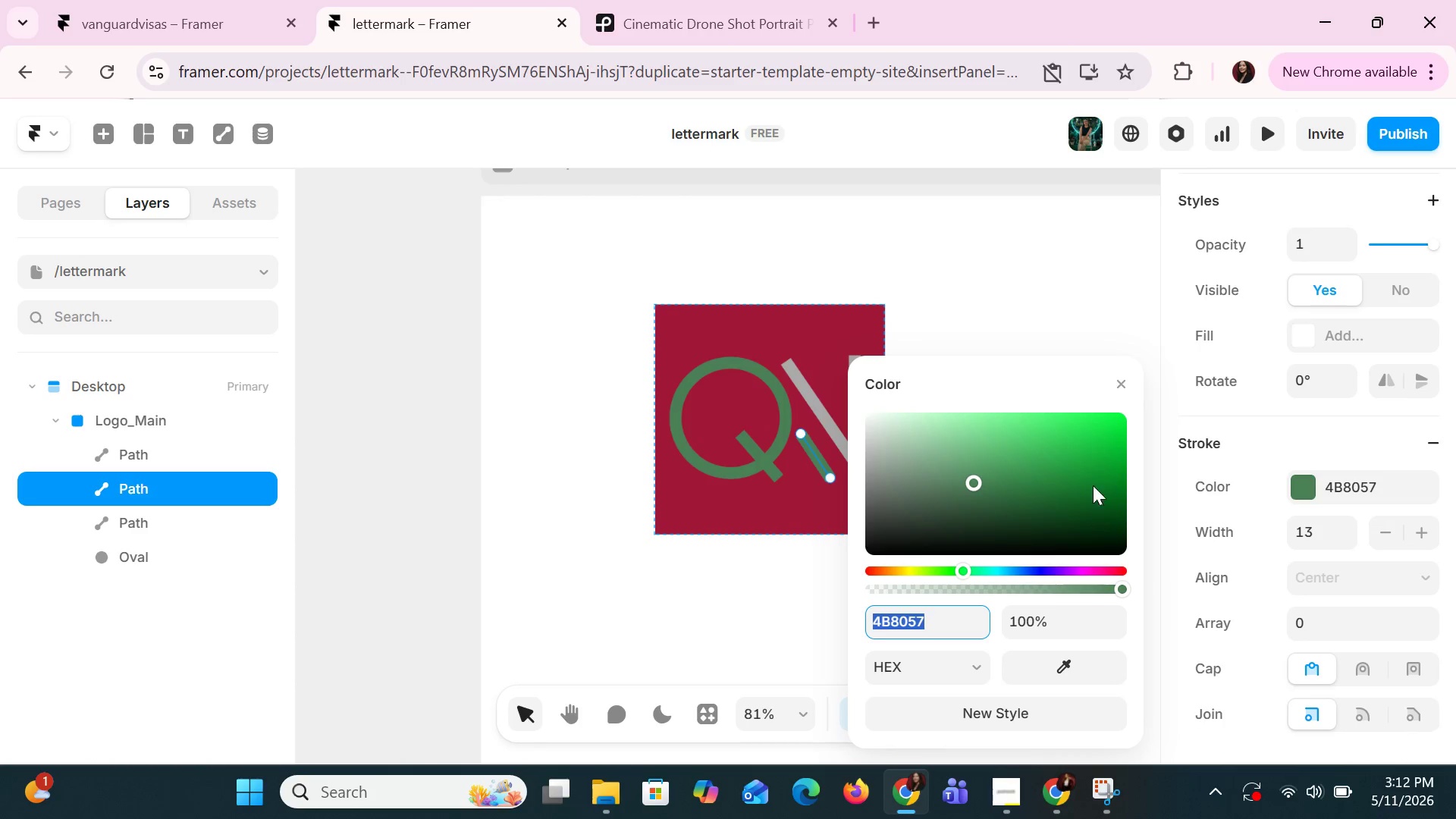 
key(Control+C)
 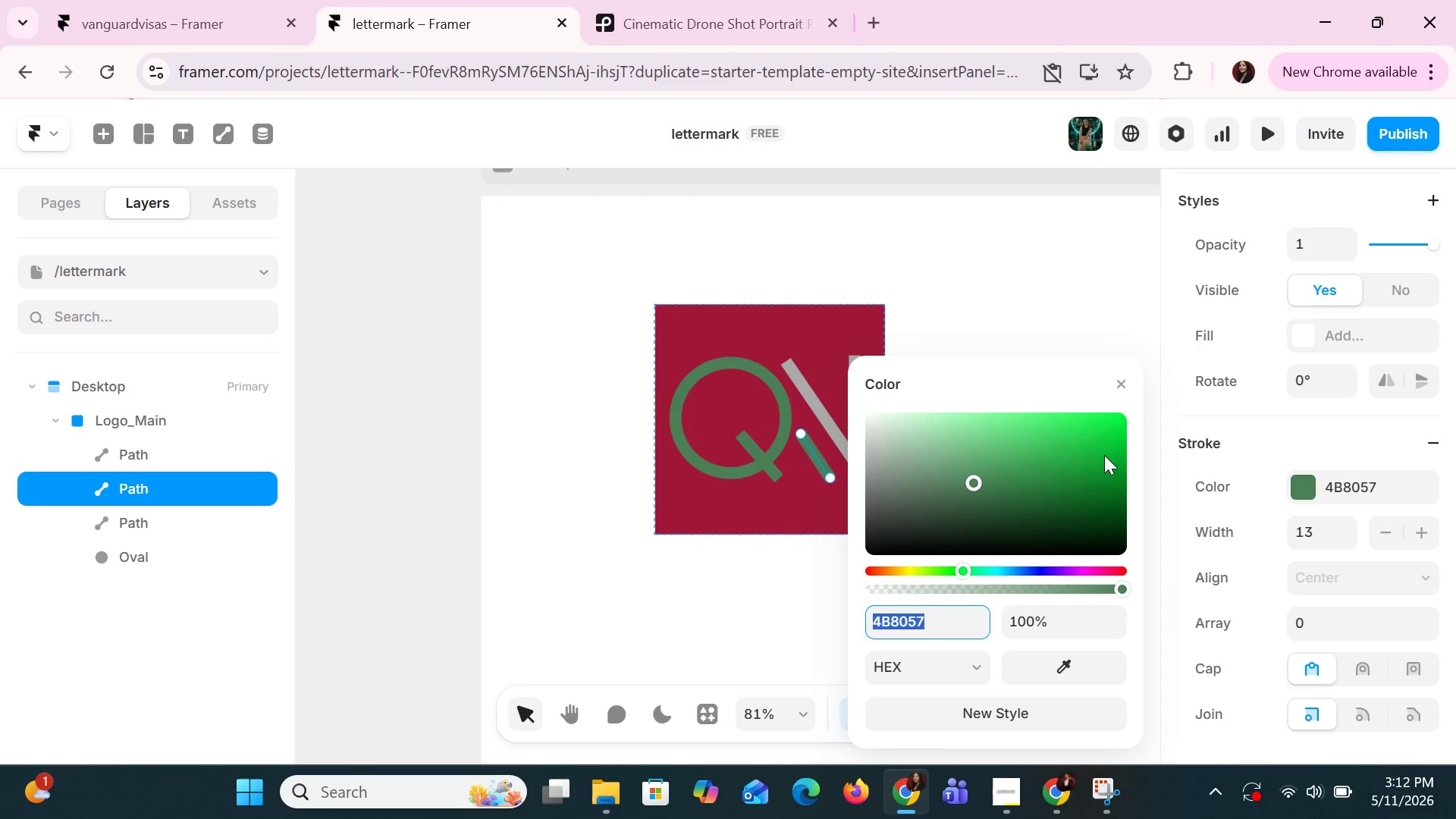 
key(Control+C)
 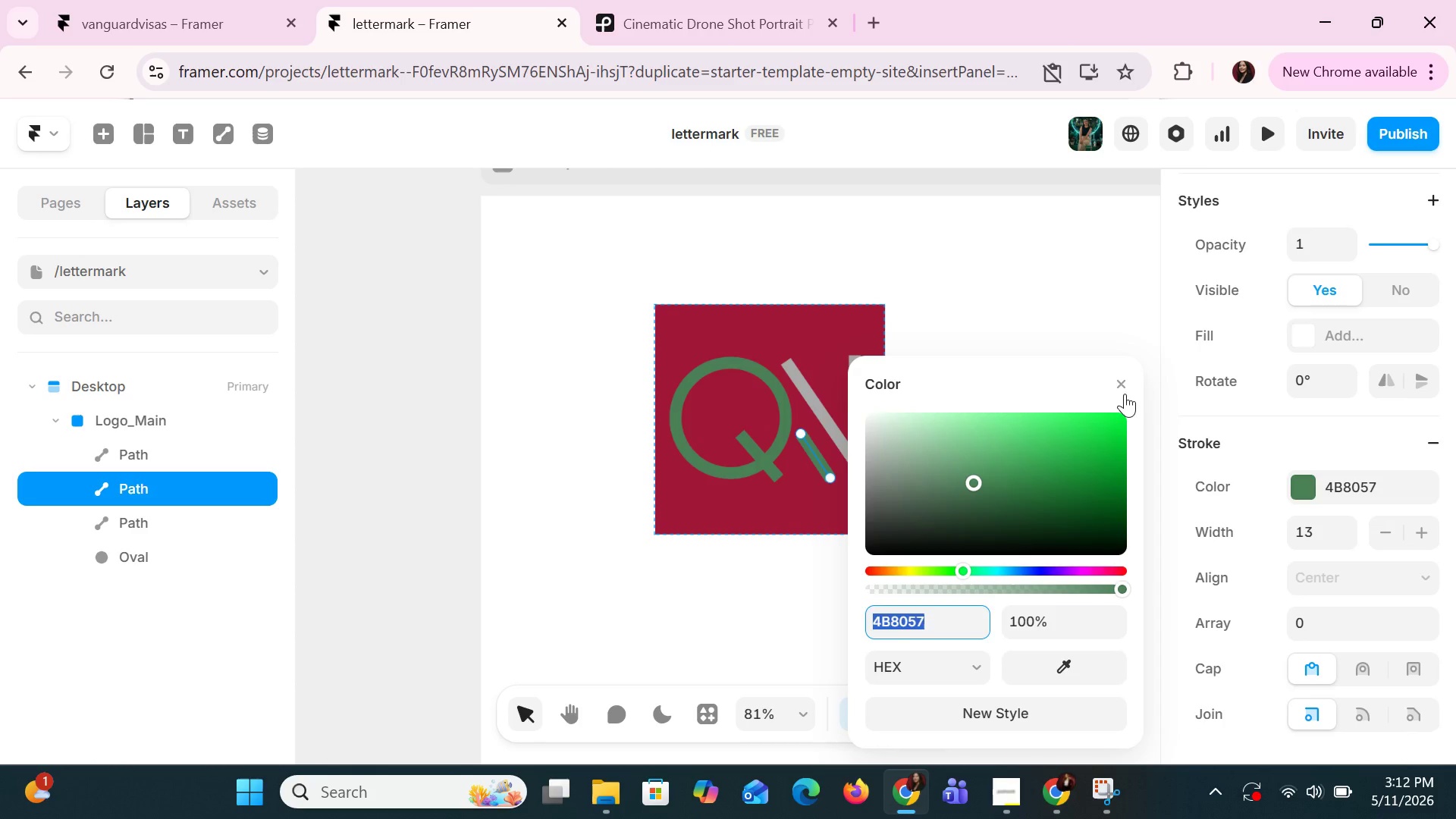 
left_click([1125, 394])
 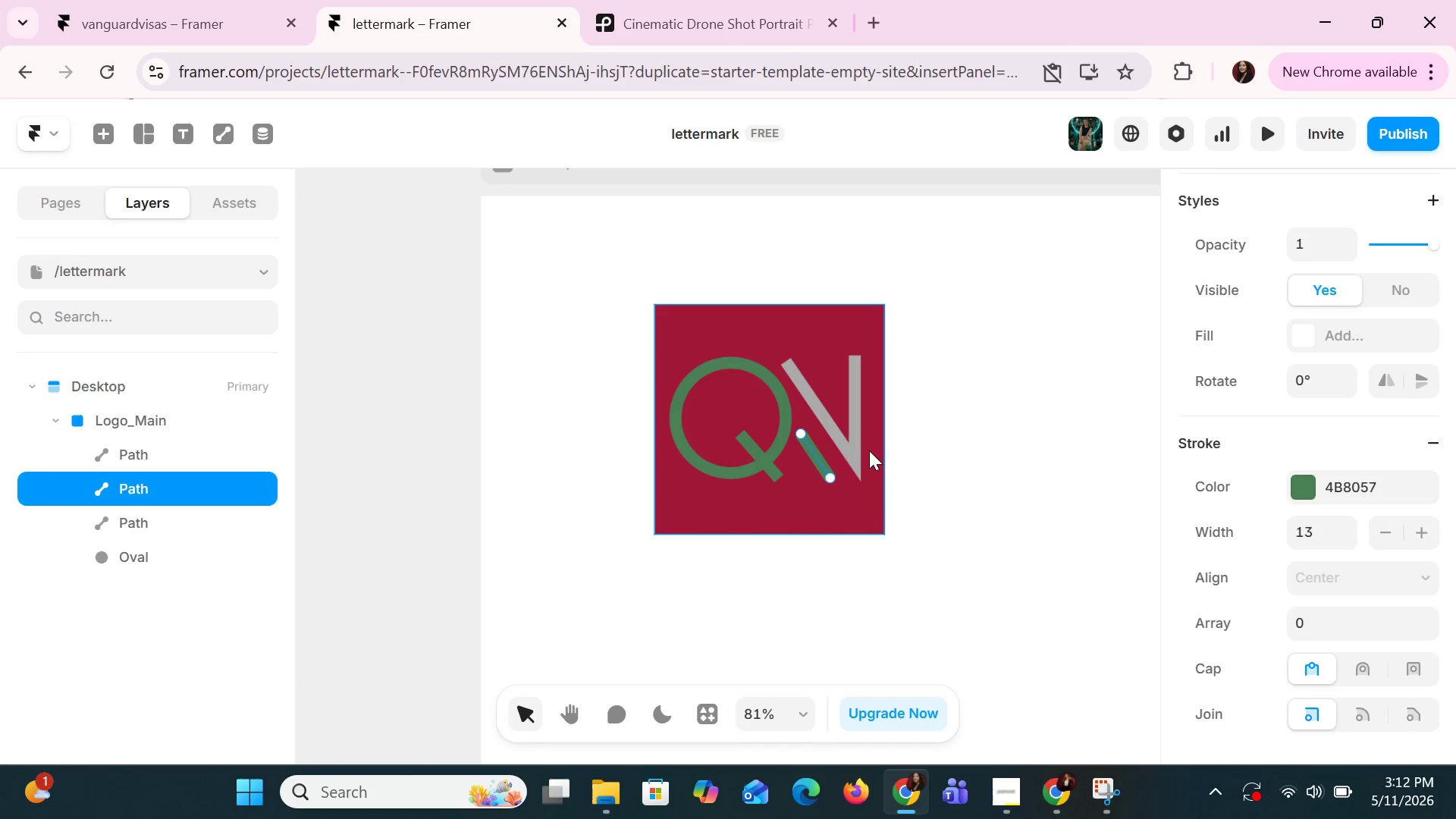 
left_click([861, 450])
 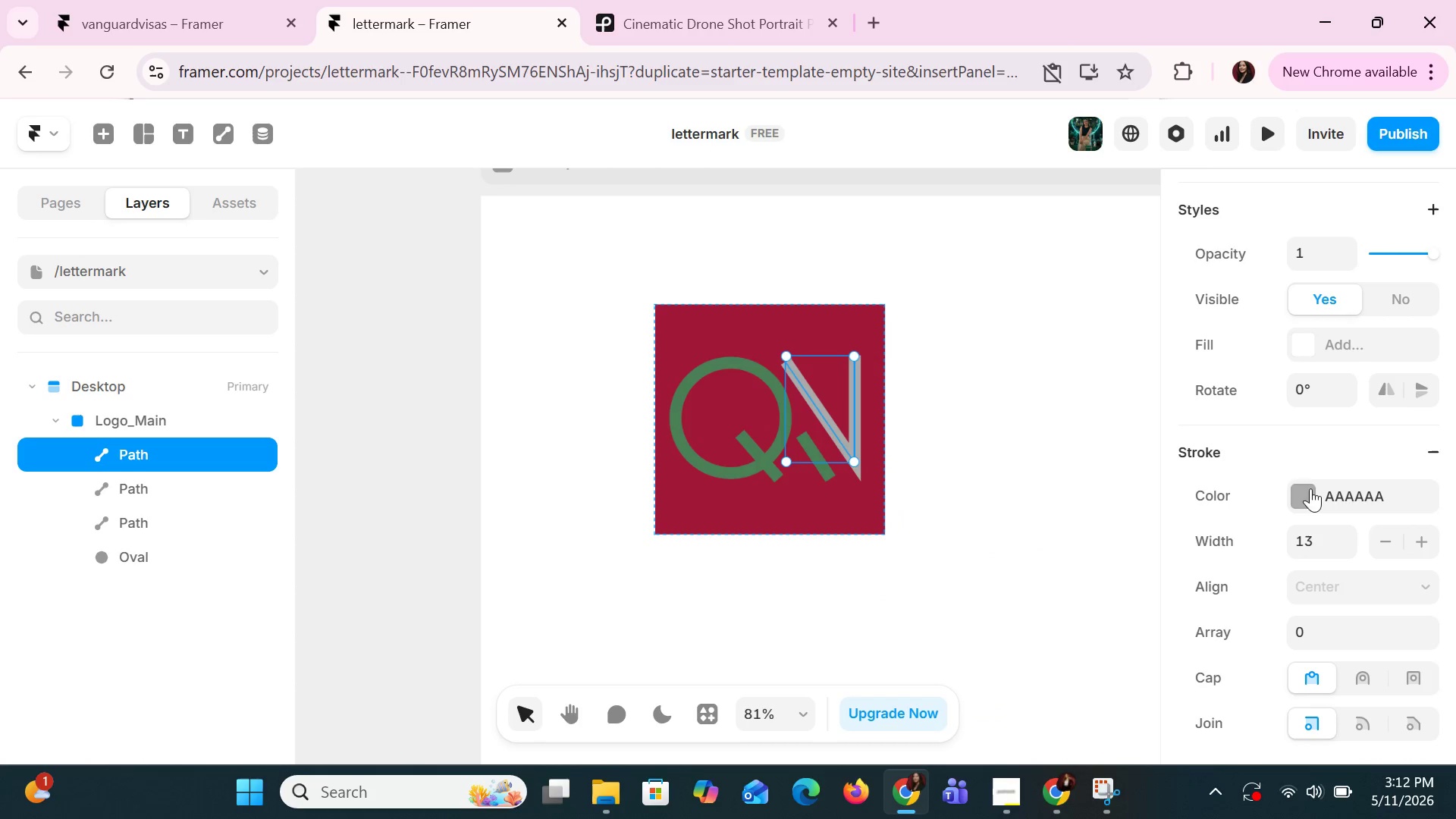 
left_click([1345, 497])
 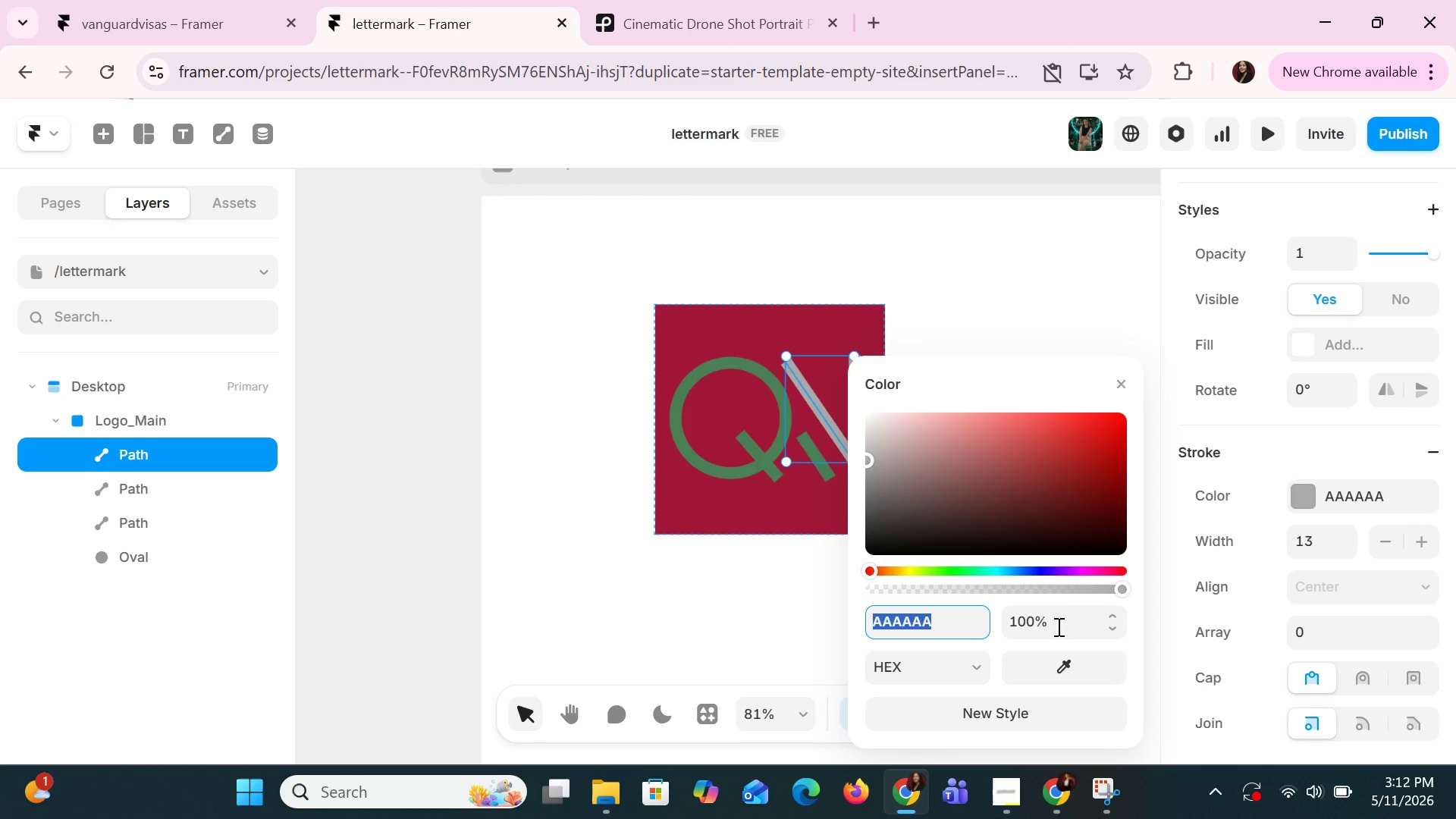 
key(Control+V)
 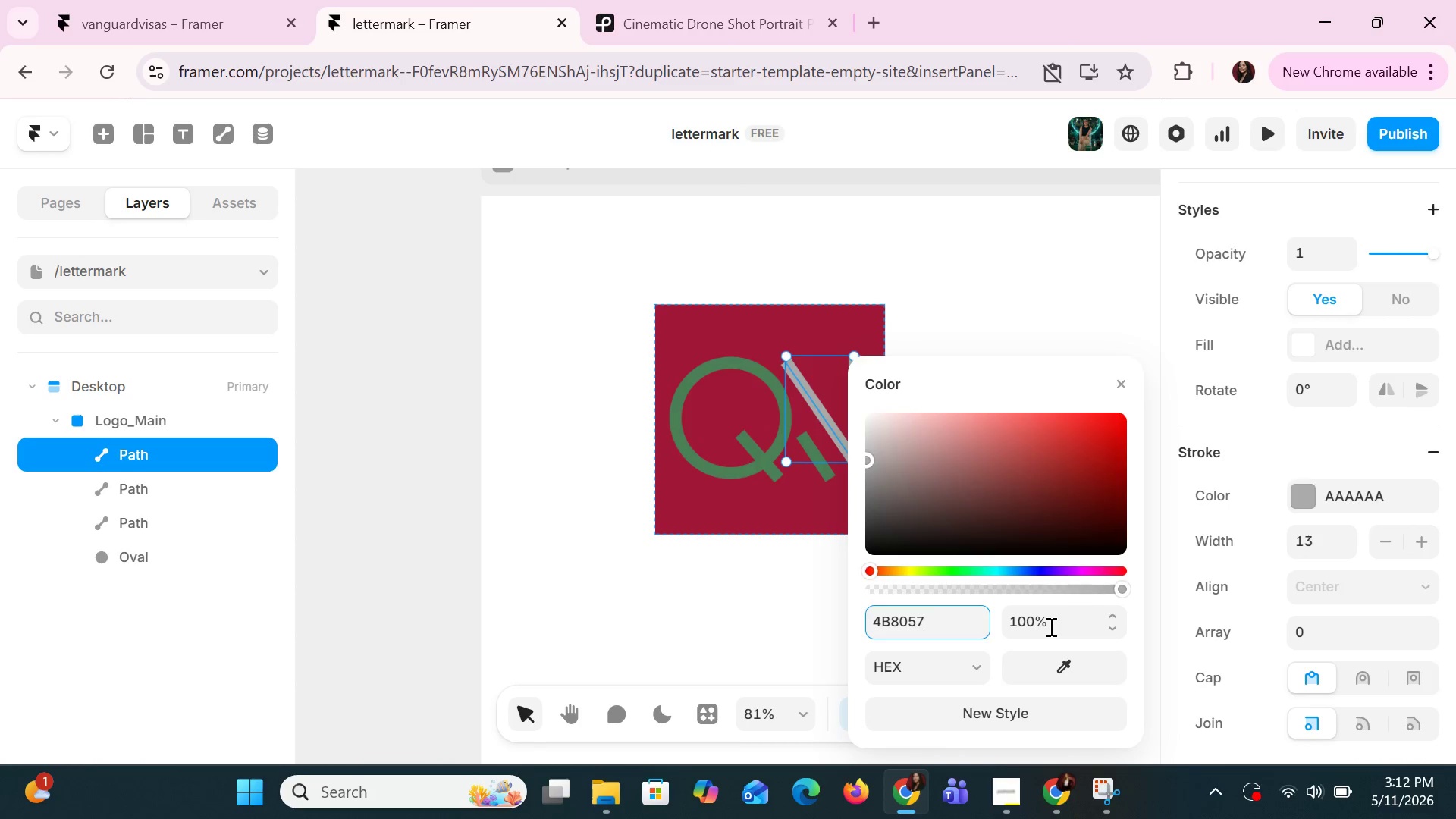 
key(Enter)
 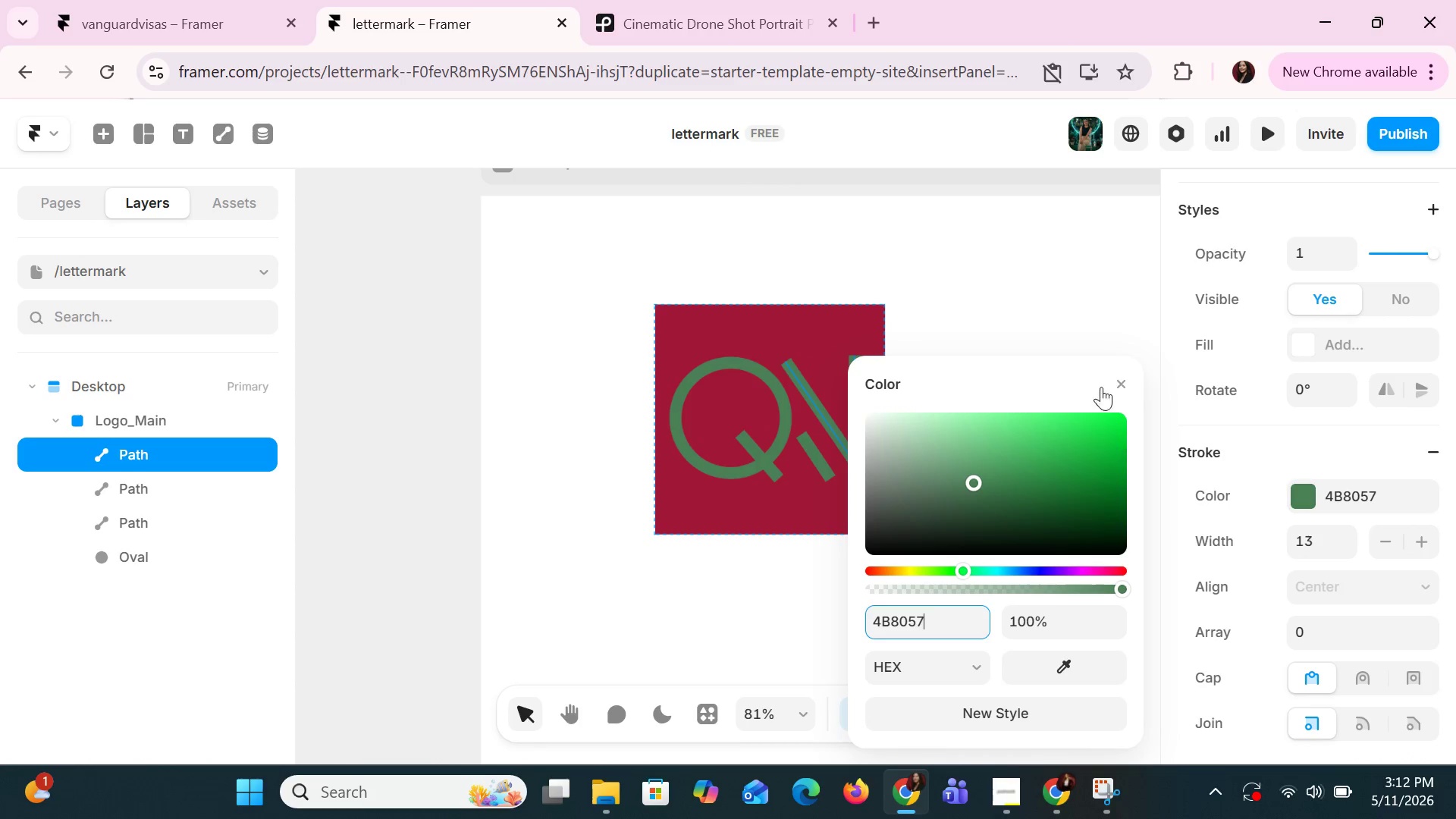 
left_click([1112, 378])
 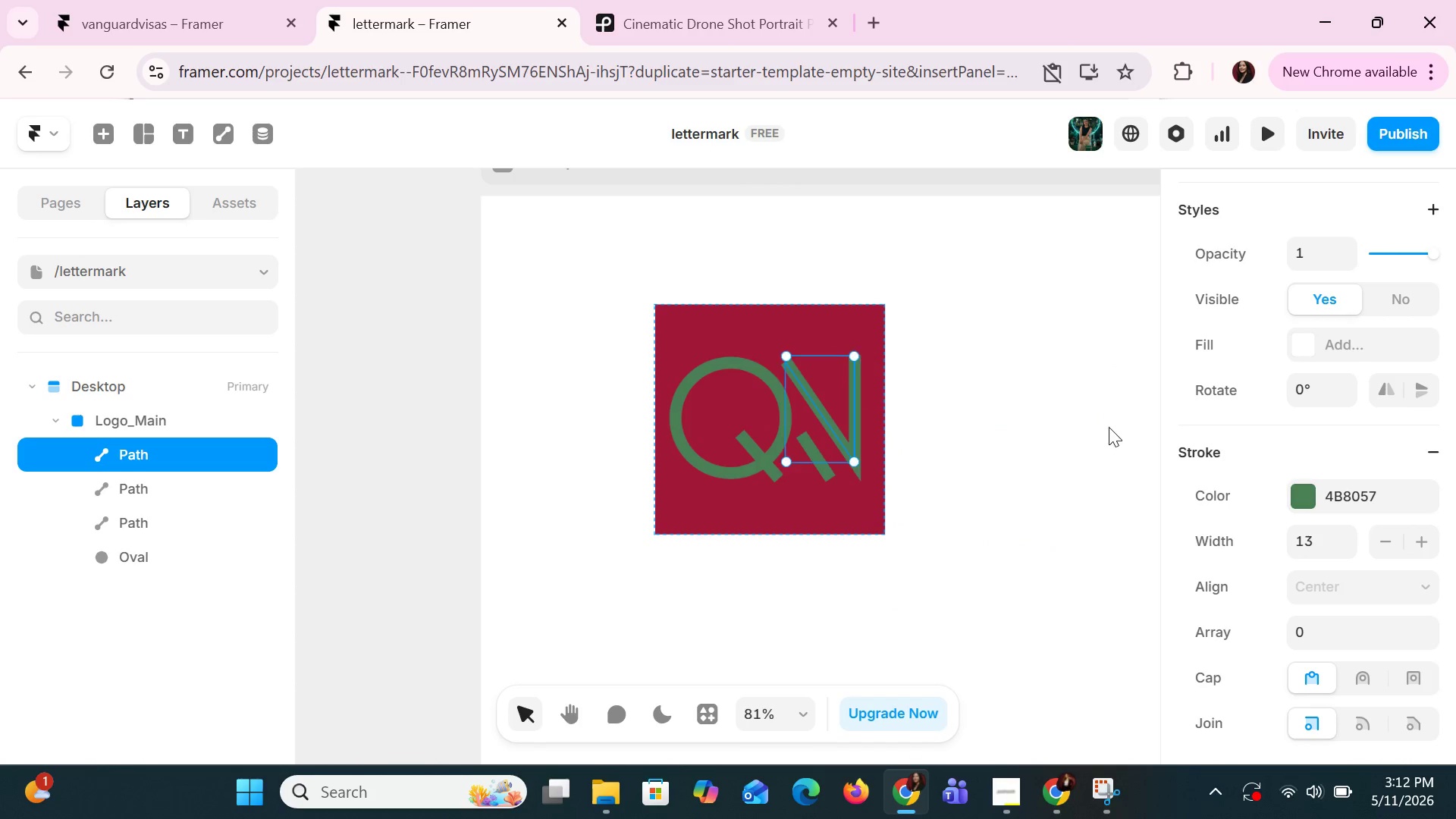 
left_click([1109, 427])
 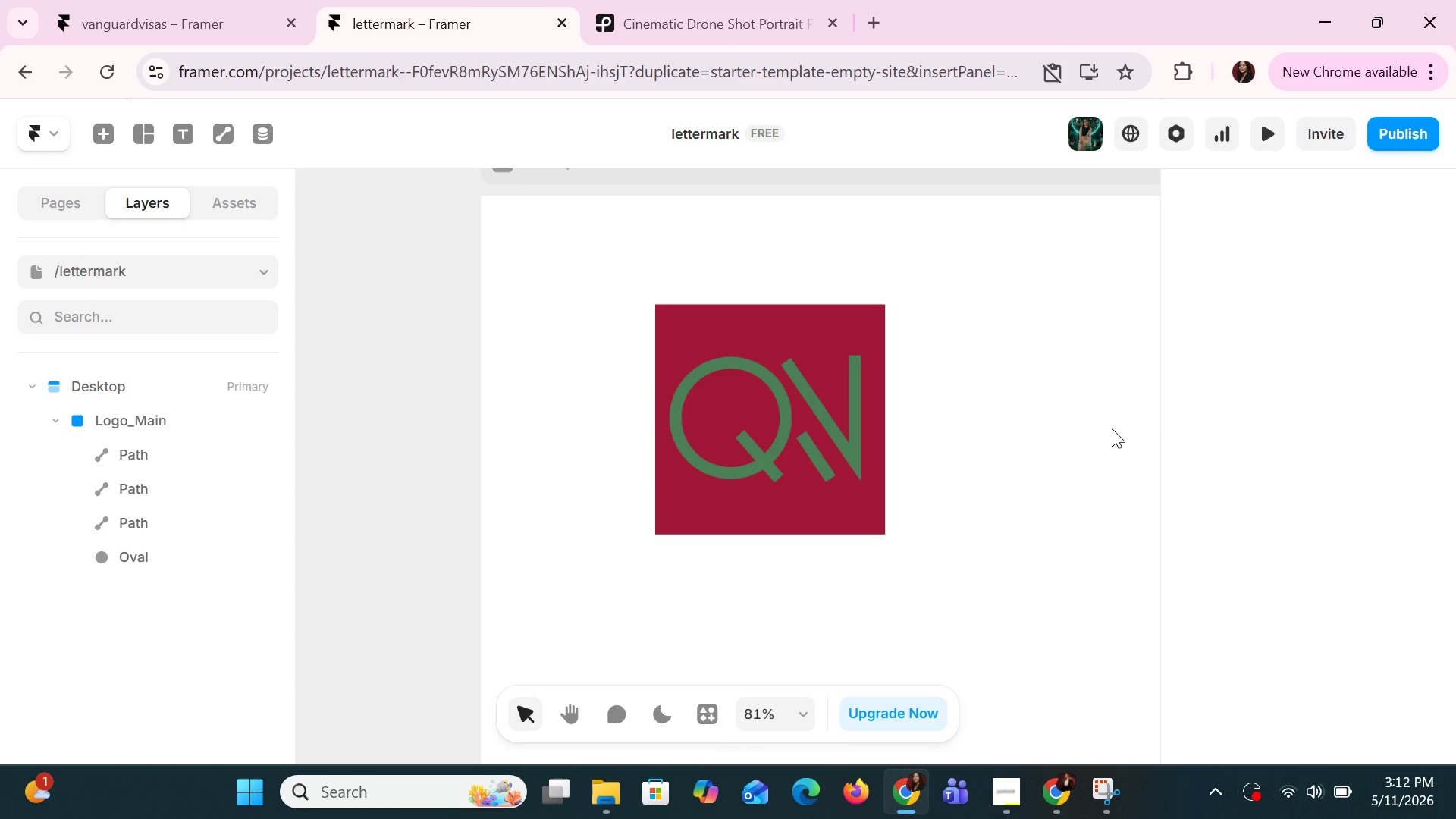 
wait(13.12)
 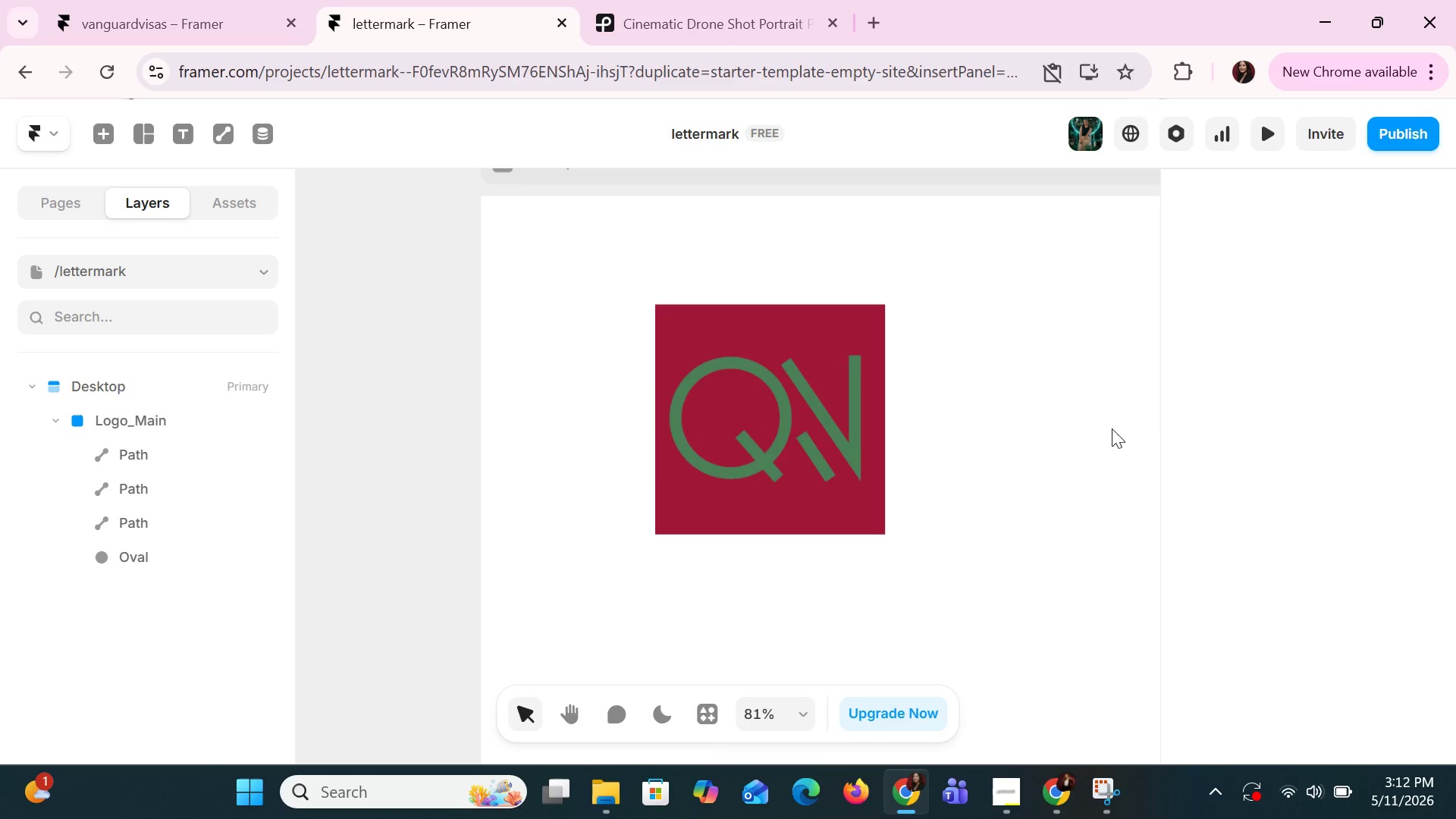 
left_click([818, 466])
 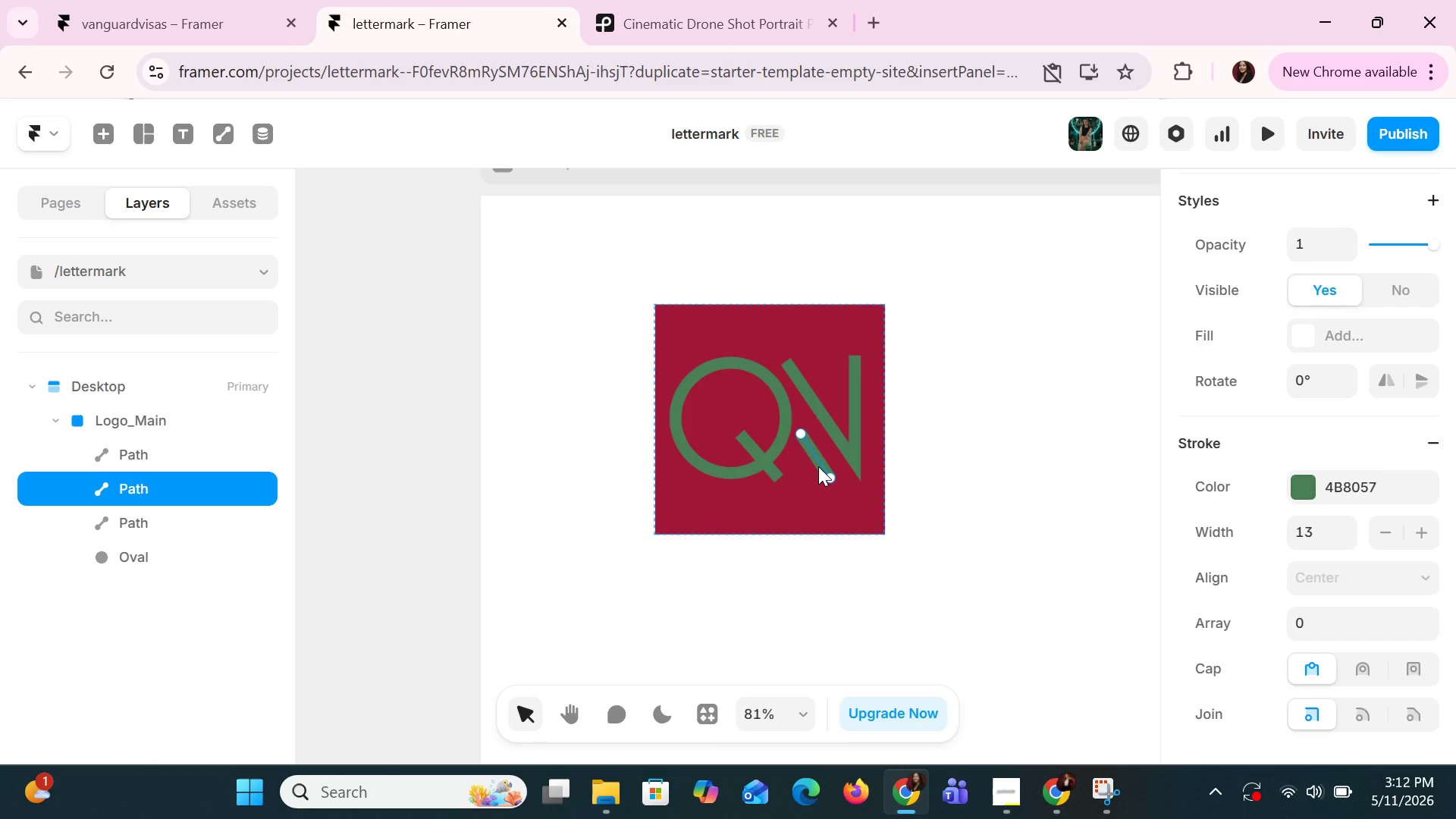 
key(ArrowUp)
 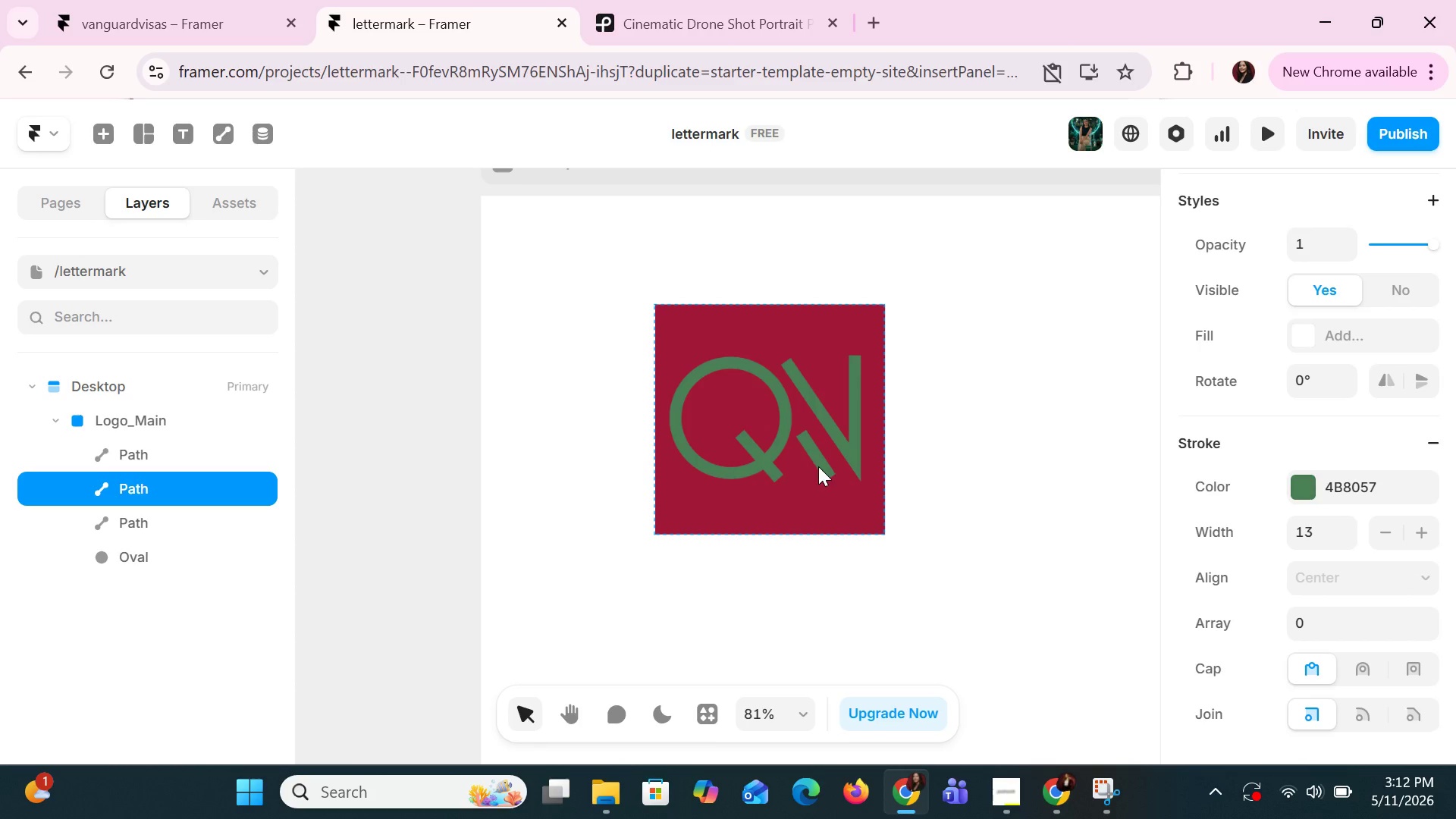 
key(ArrowRight)
 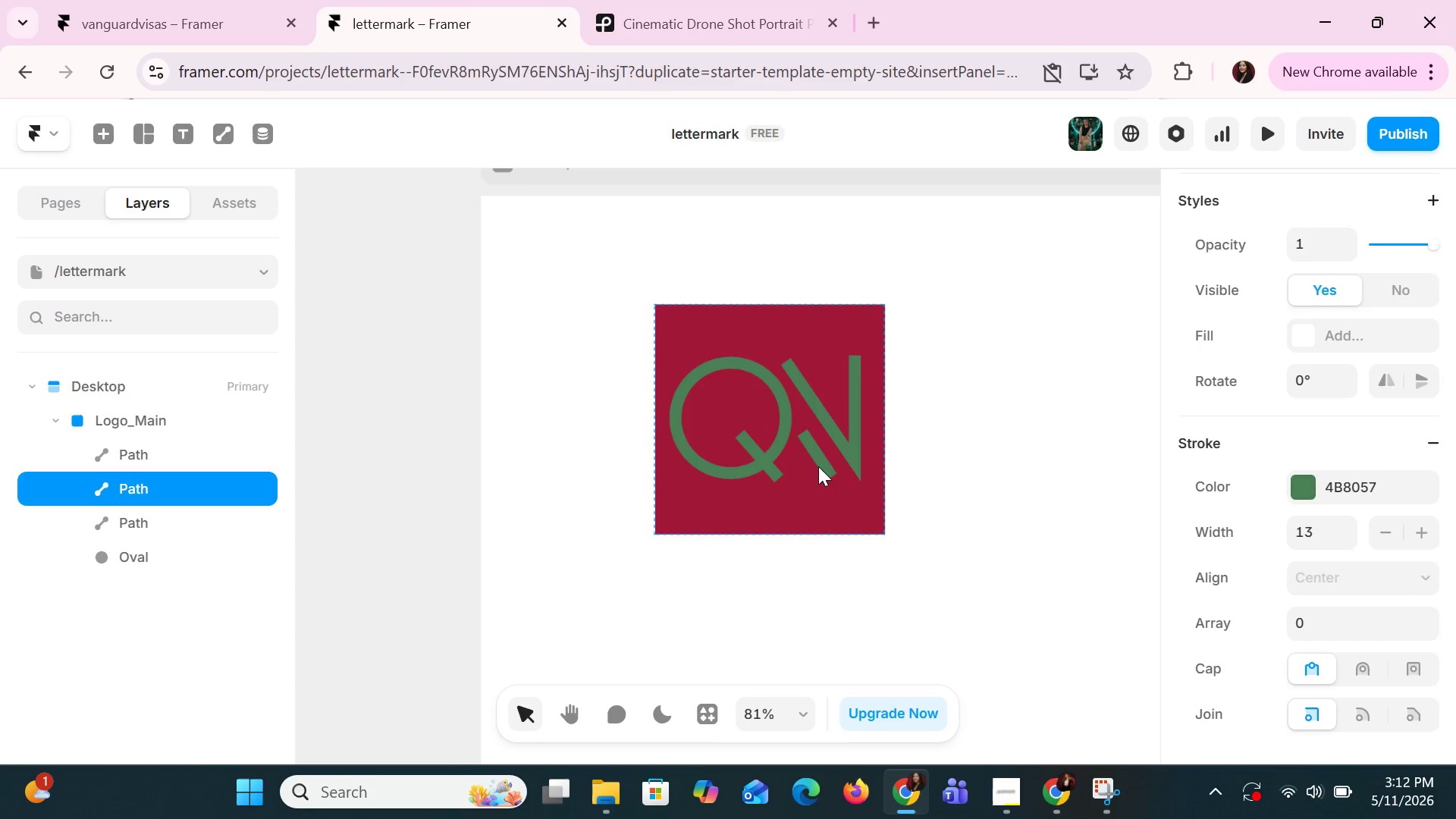 
key(ArrowUp)
 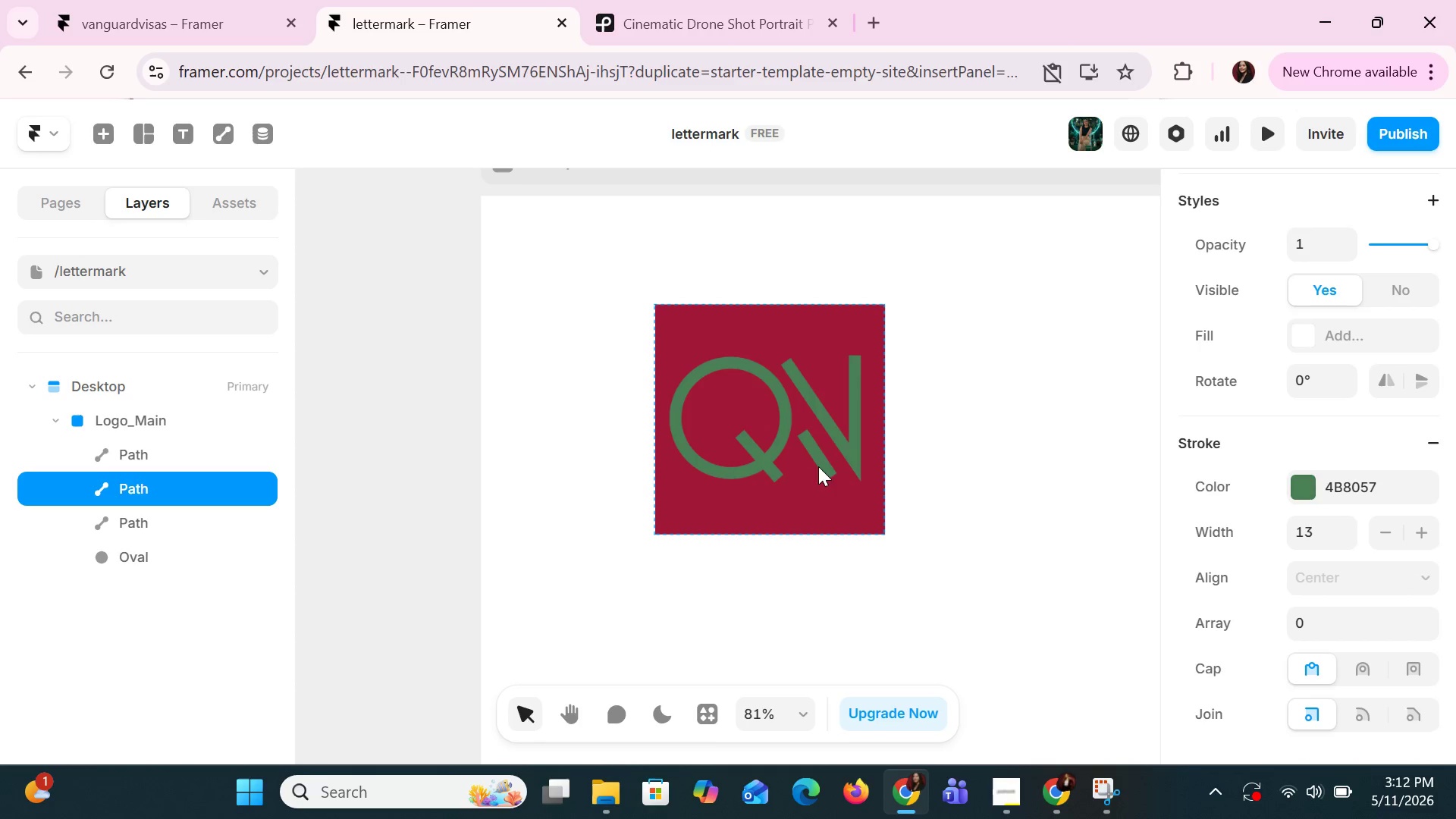 
key(ArrowUp)
 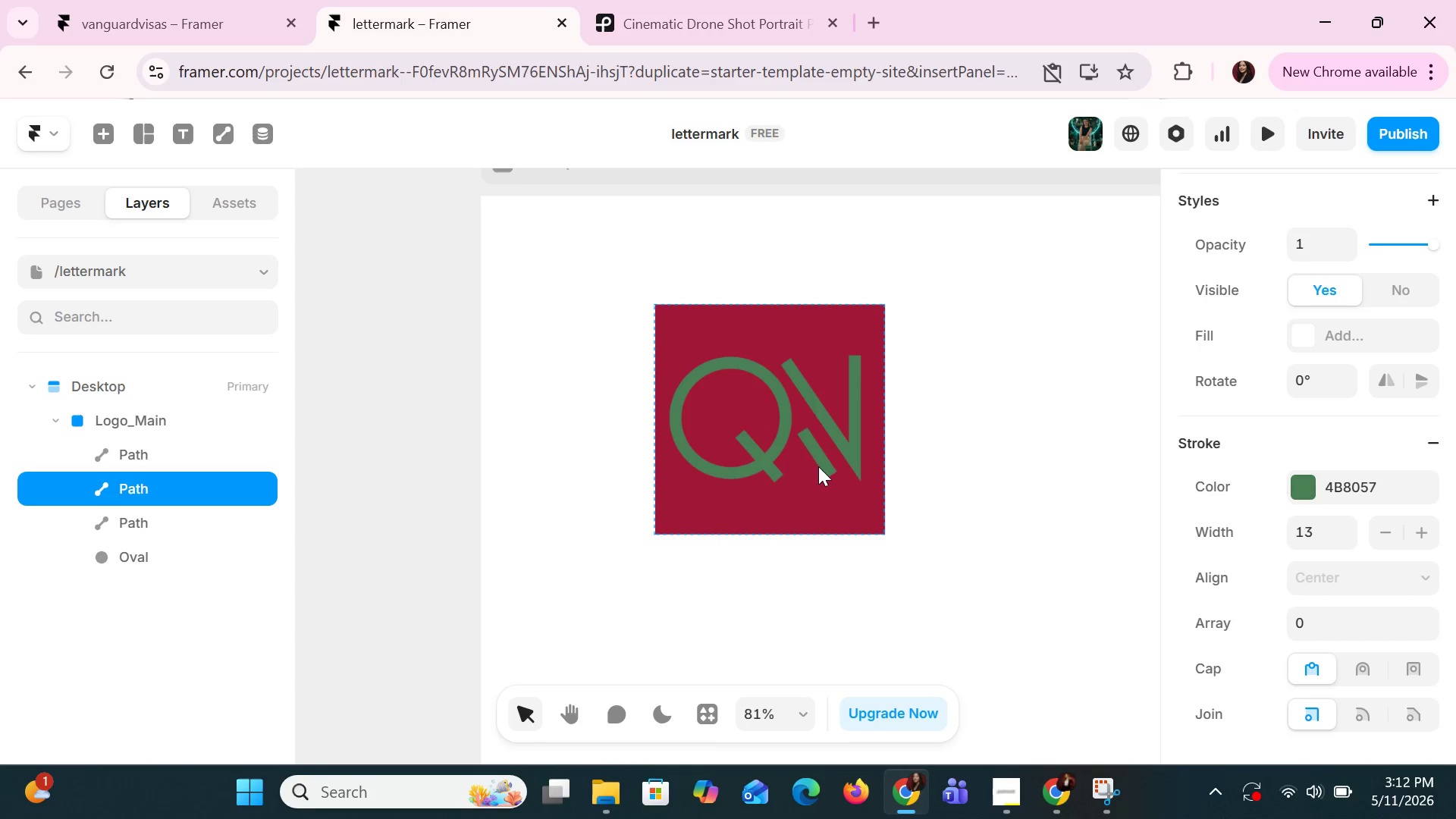 
key(ArrowUp)
 